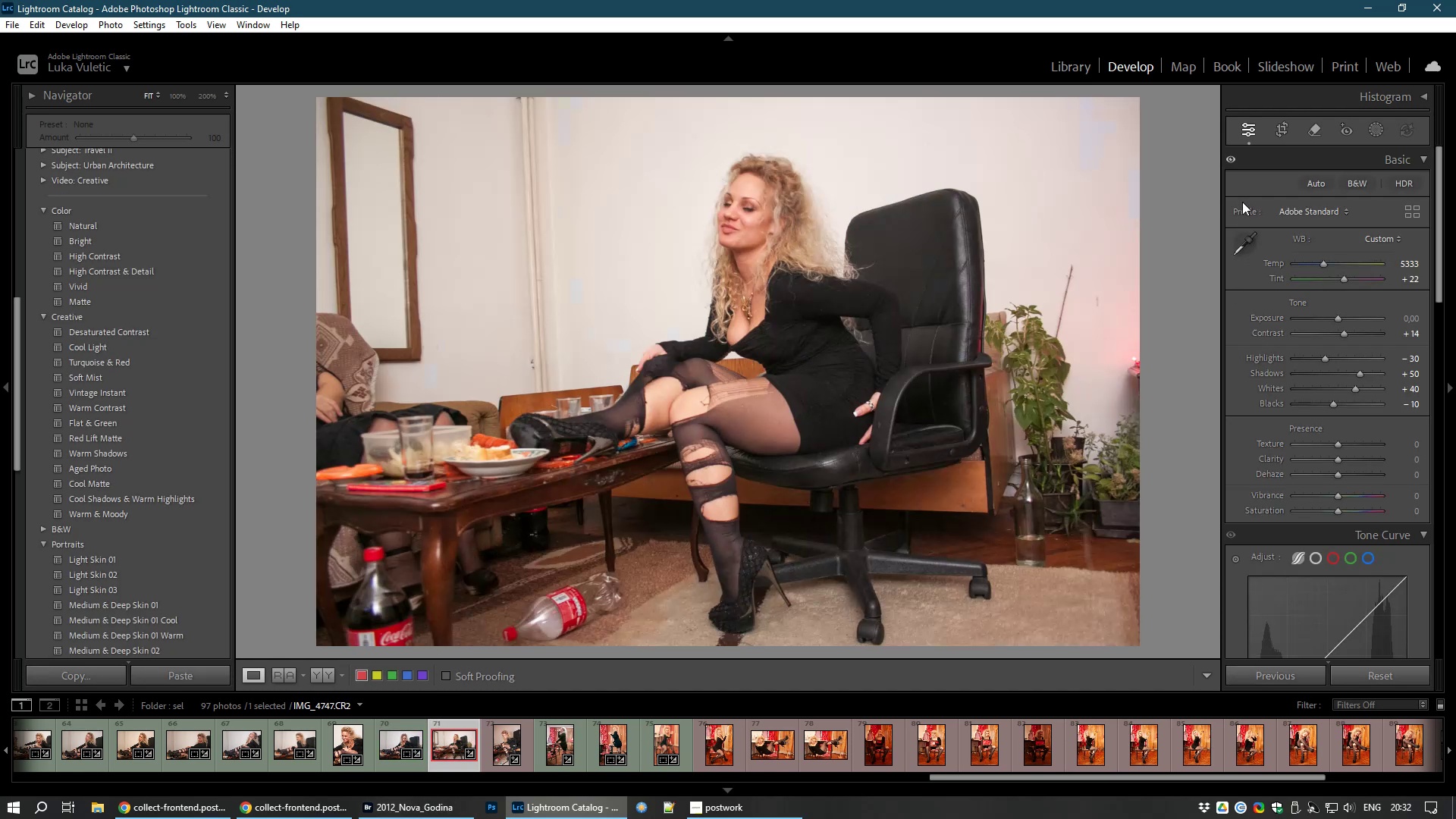 
left_click([1282, 133])
 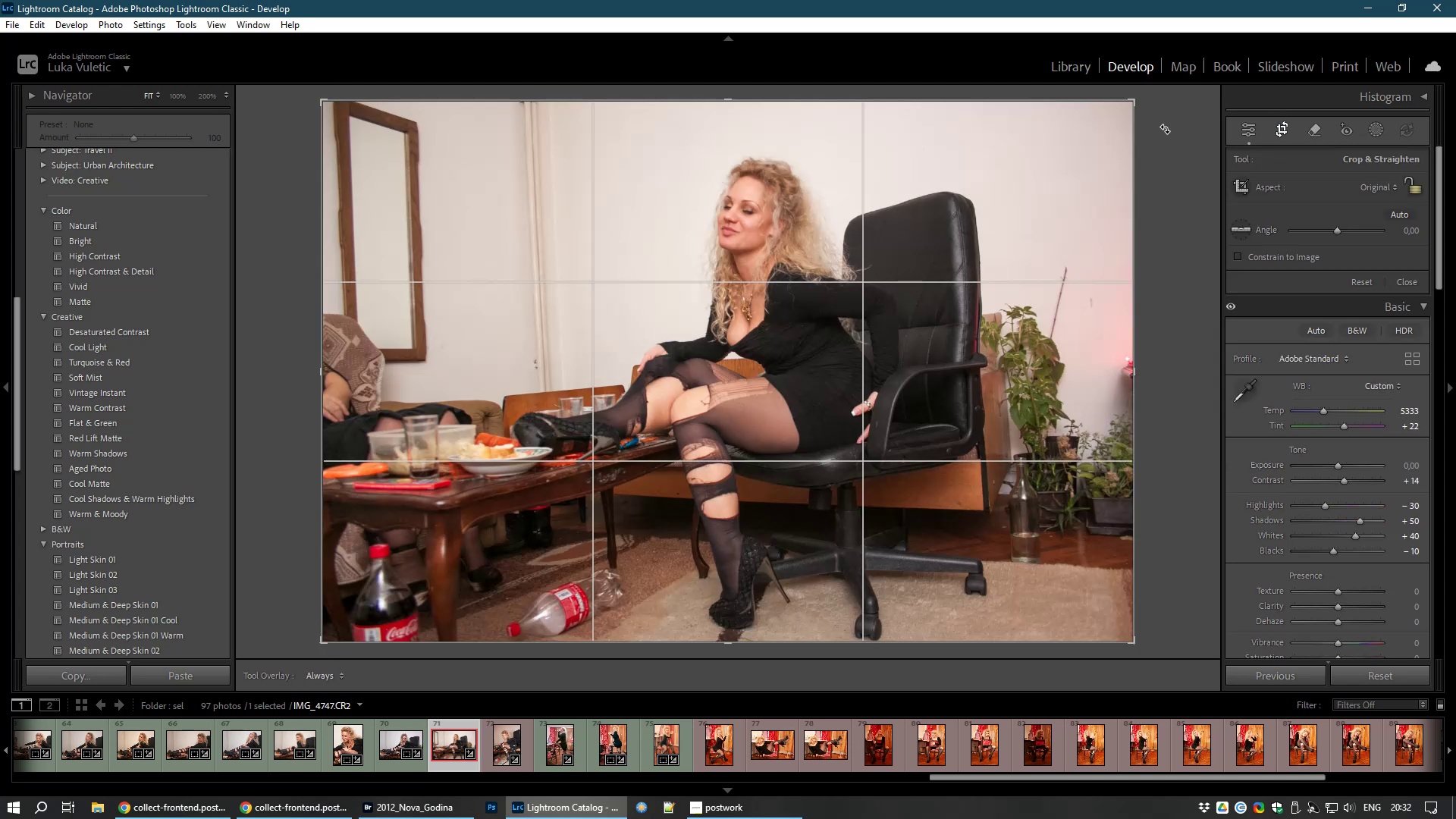 
left_click_drag(start_coordinate=[1171, 115], to_coordinate=[1163, 155])
 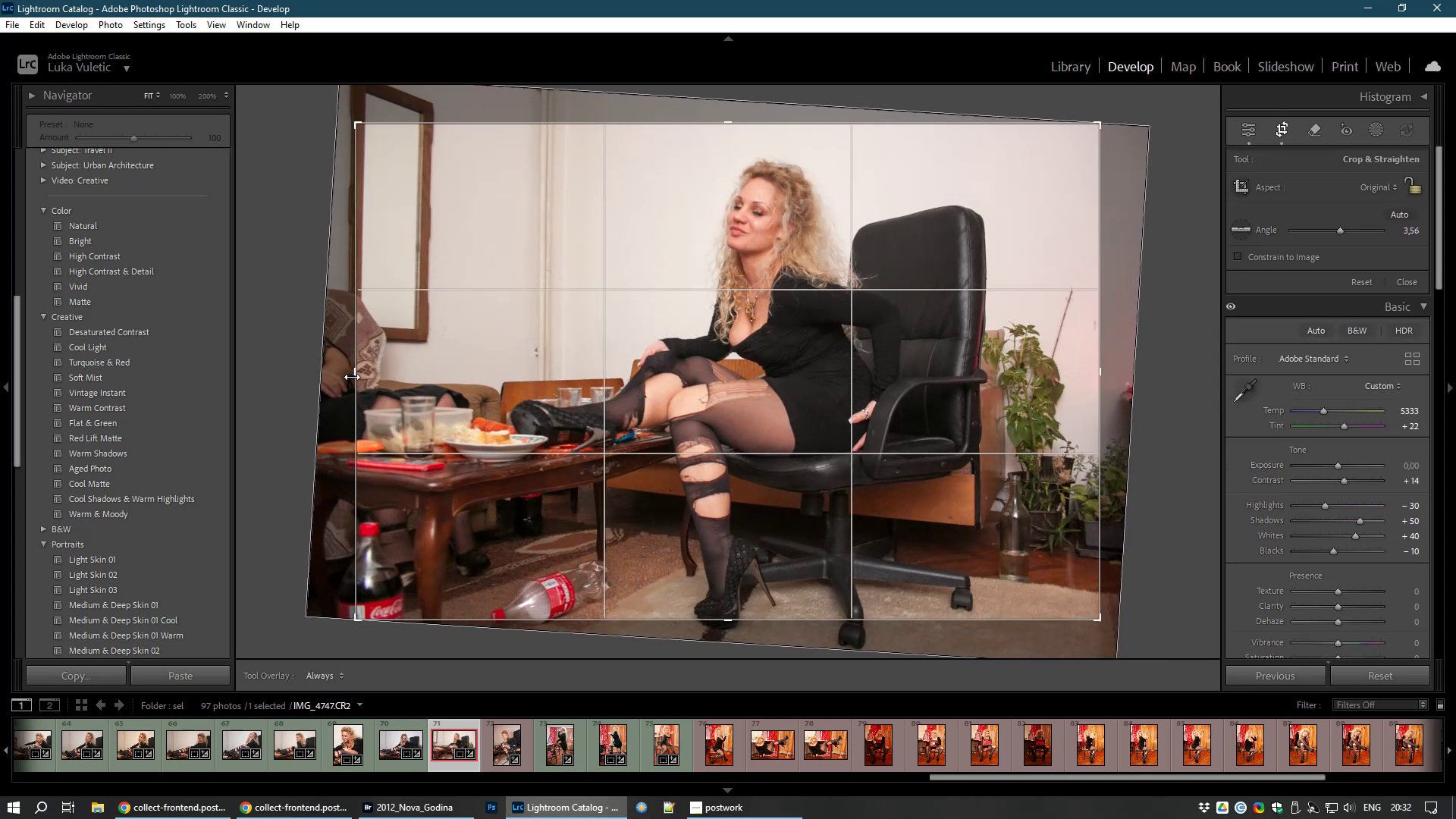 
left_click_drag(start_coordinate=[353, 377], to_coordinate=[430, 384])
 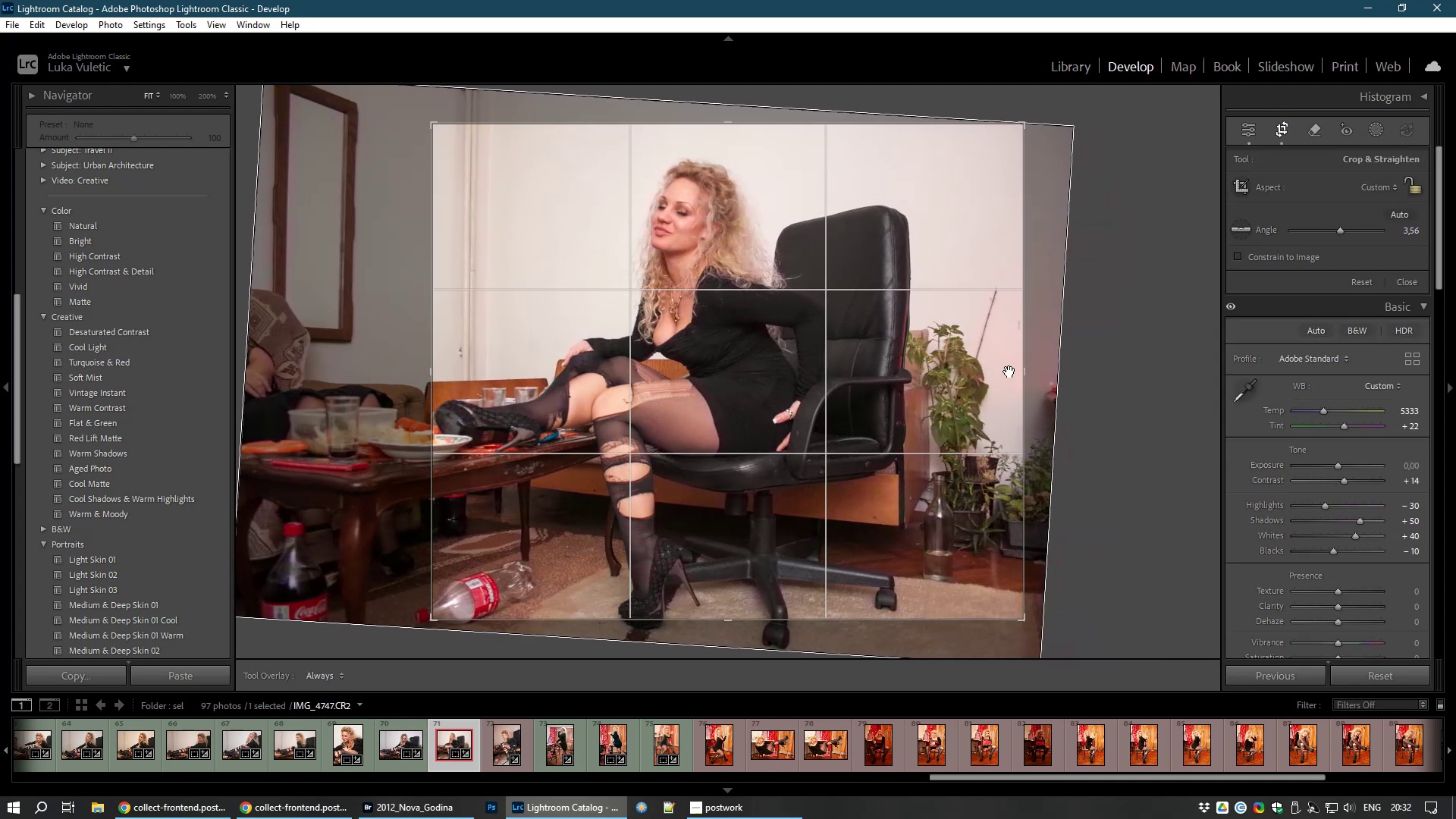 
left_click_drag(start_coordinate=[1025, 375], to_coordinate=[930, 387])
 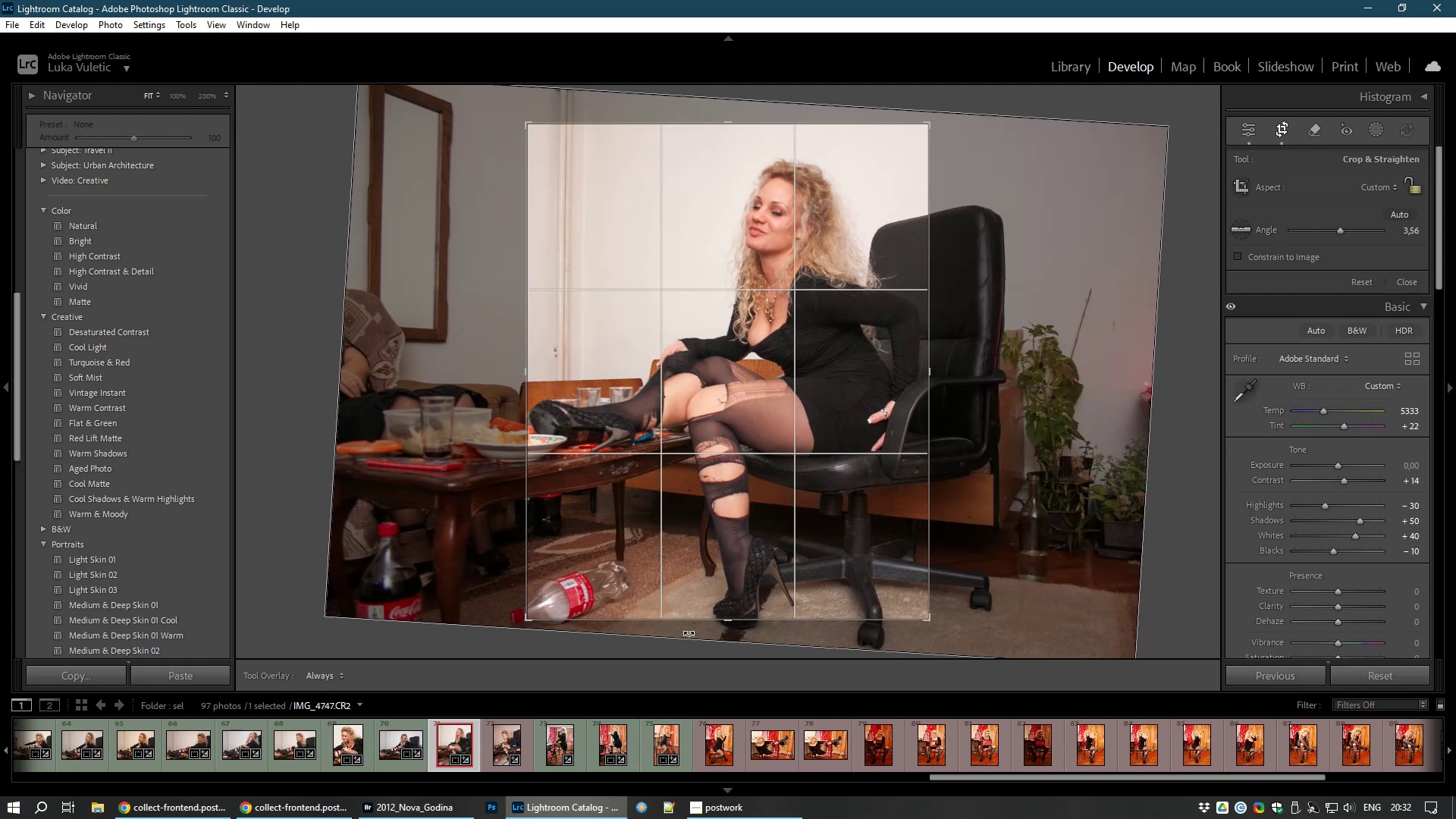 
left_click_drag(start_coordinate=[731, 623], to_coordinate=[730, 647])
 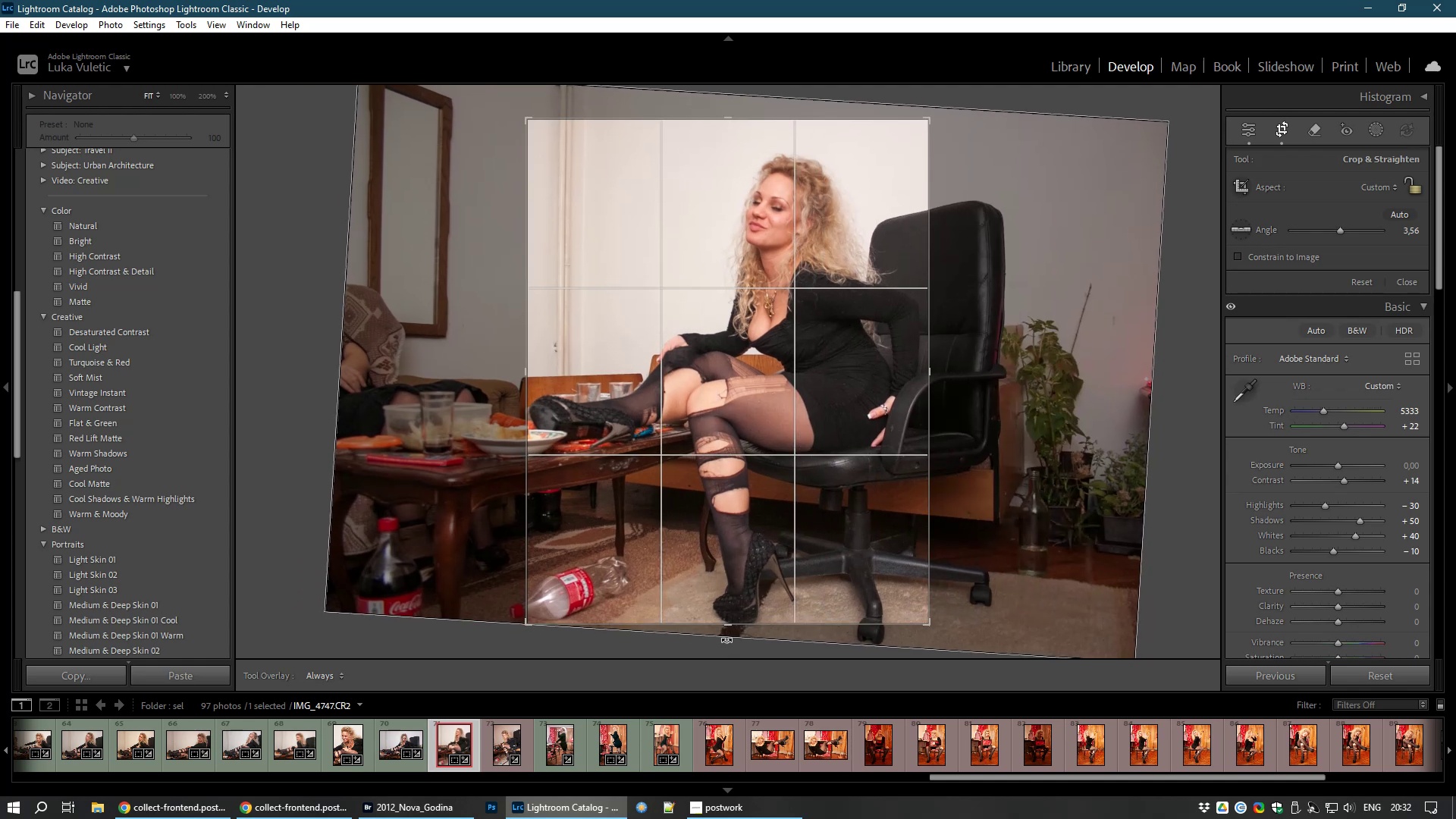 
left_click_drag(start_coordinate=[731, 626], to_coordinate=[736, 624])
 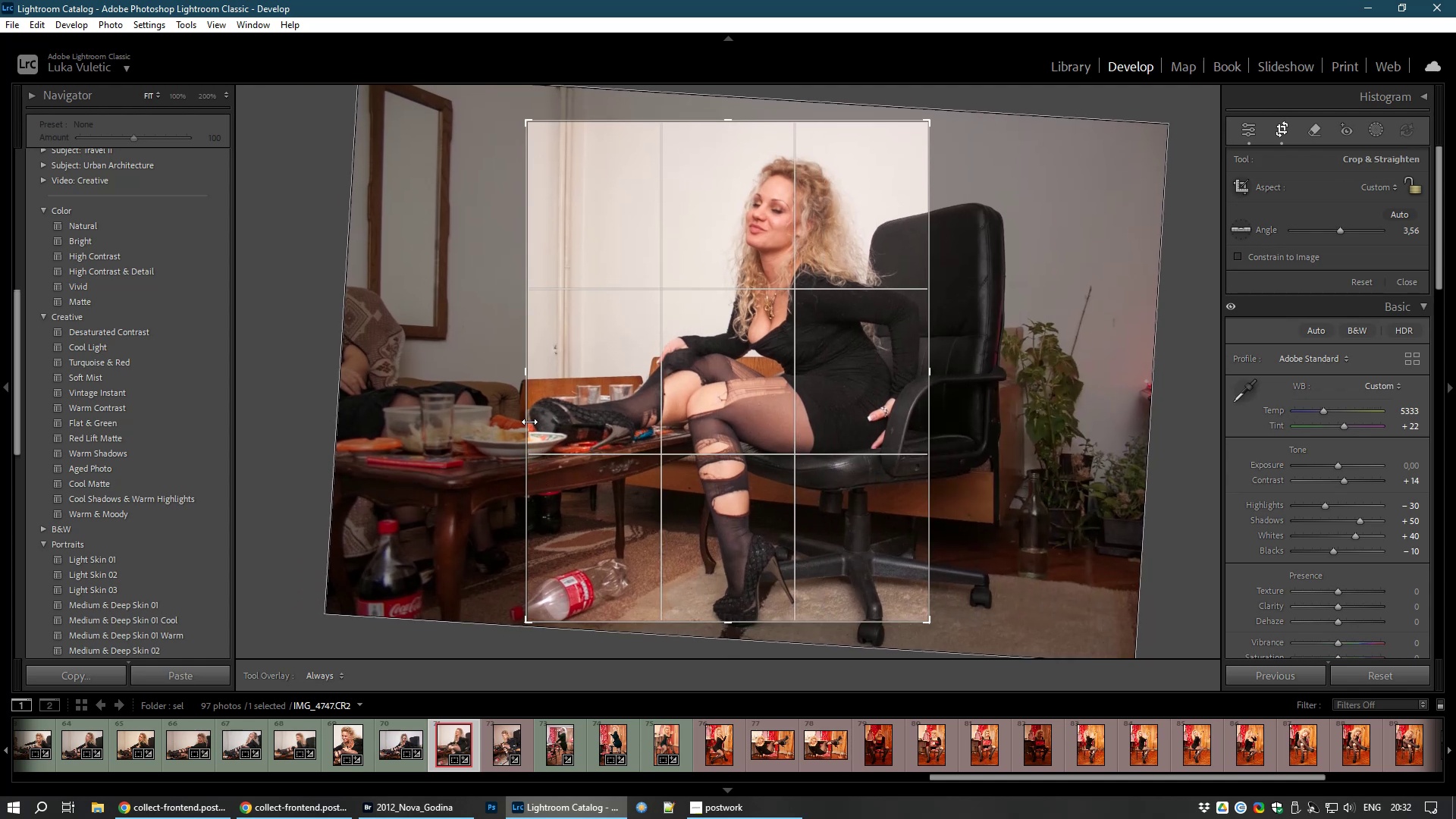 
left_click_drag(start_coordinate=[529, 416], to_coordinate=[519, 417])
 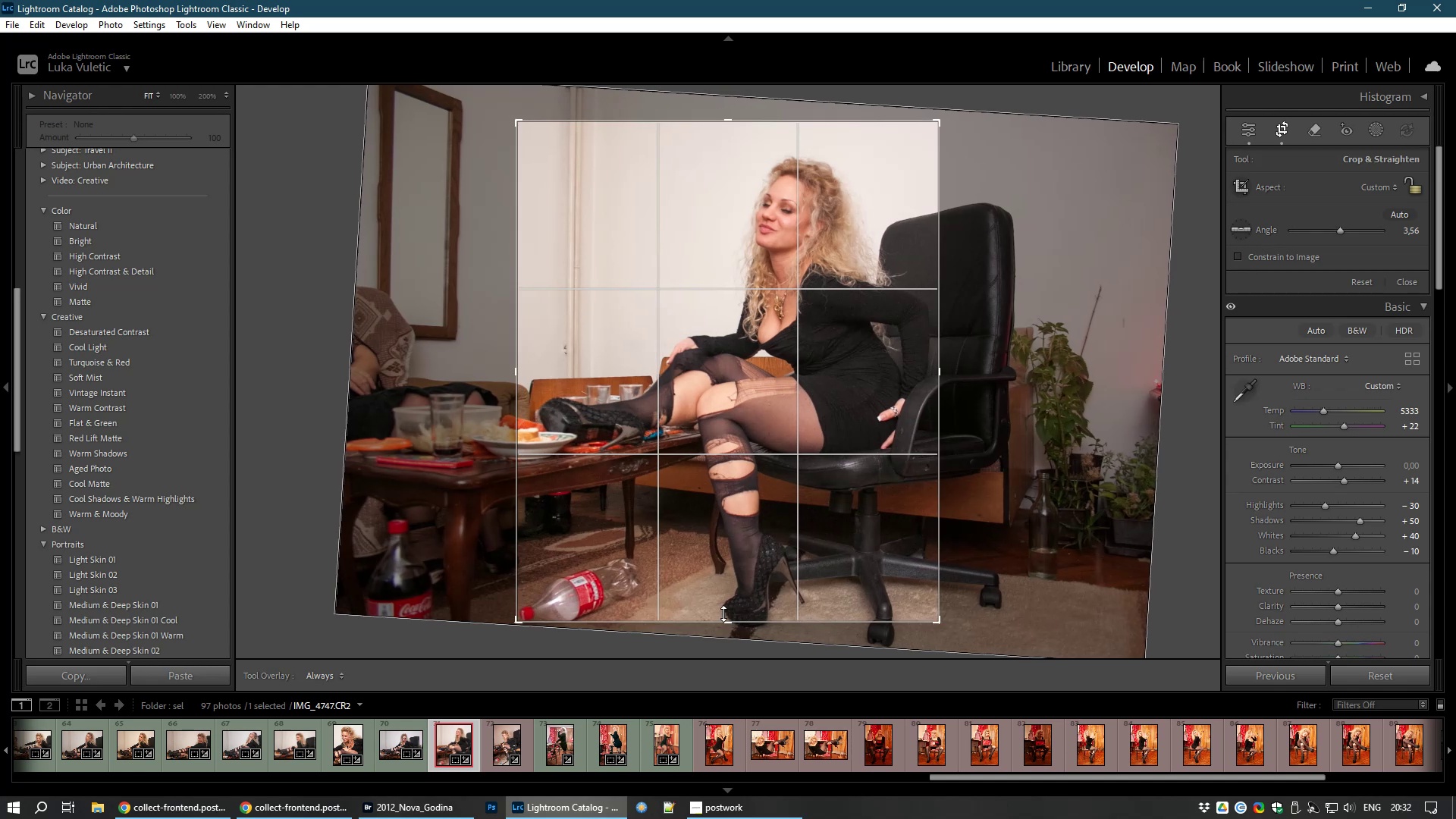 
left_click_drag(start_coordinate=[724, 613], to_coordinate=[720, 640])
 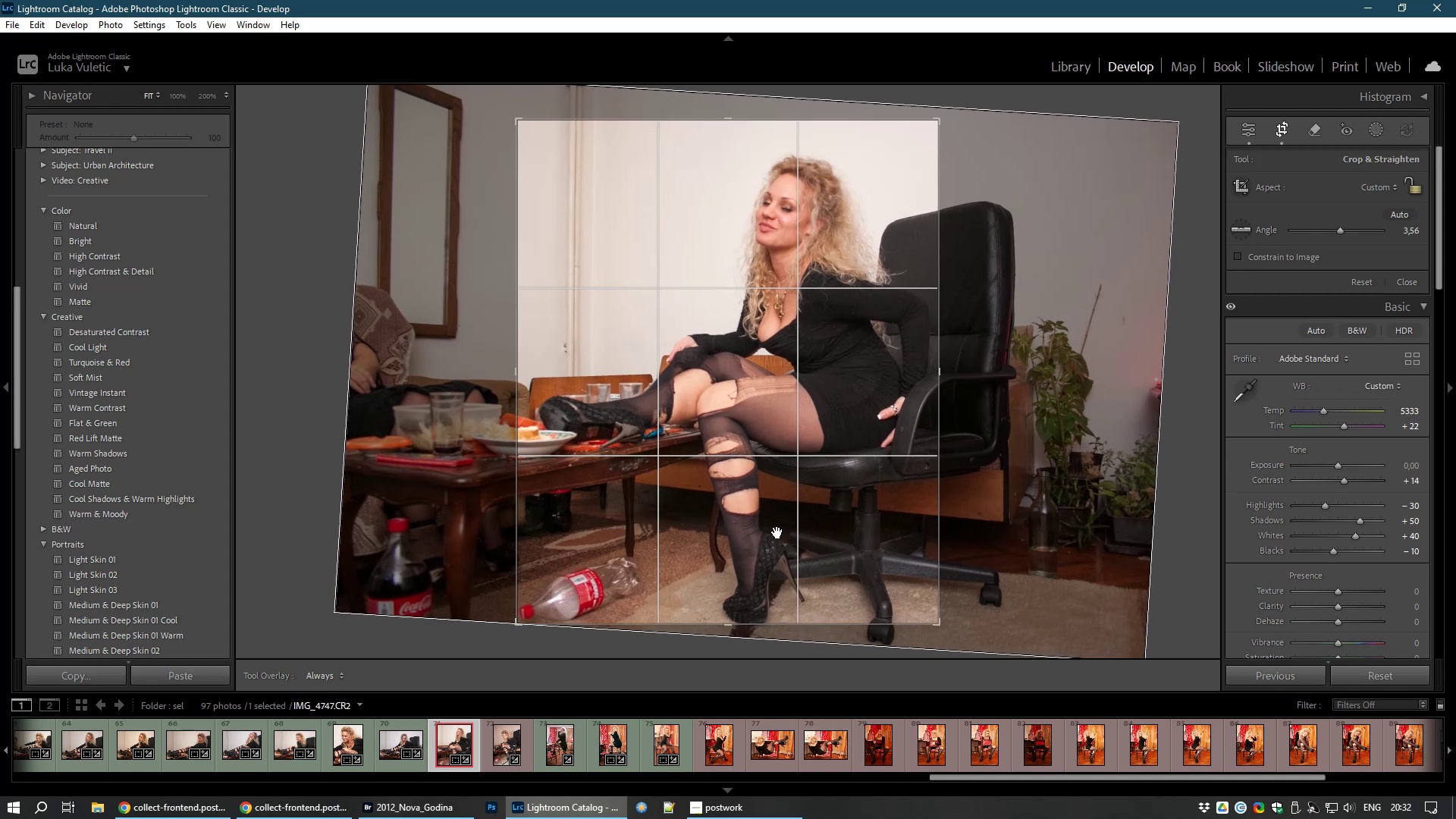 
double_click([777, 532])
 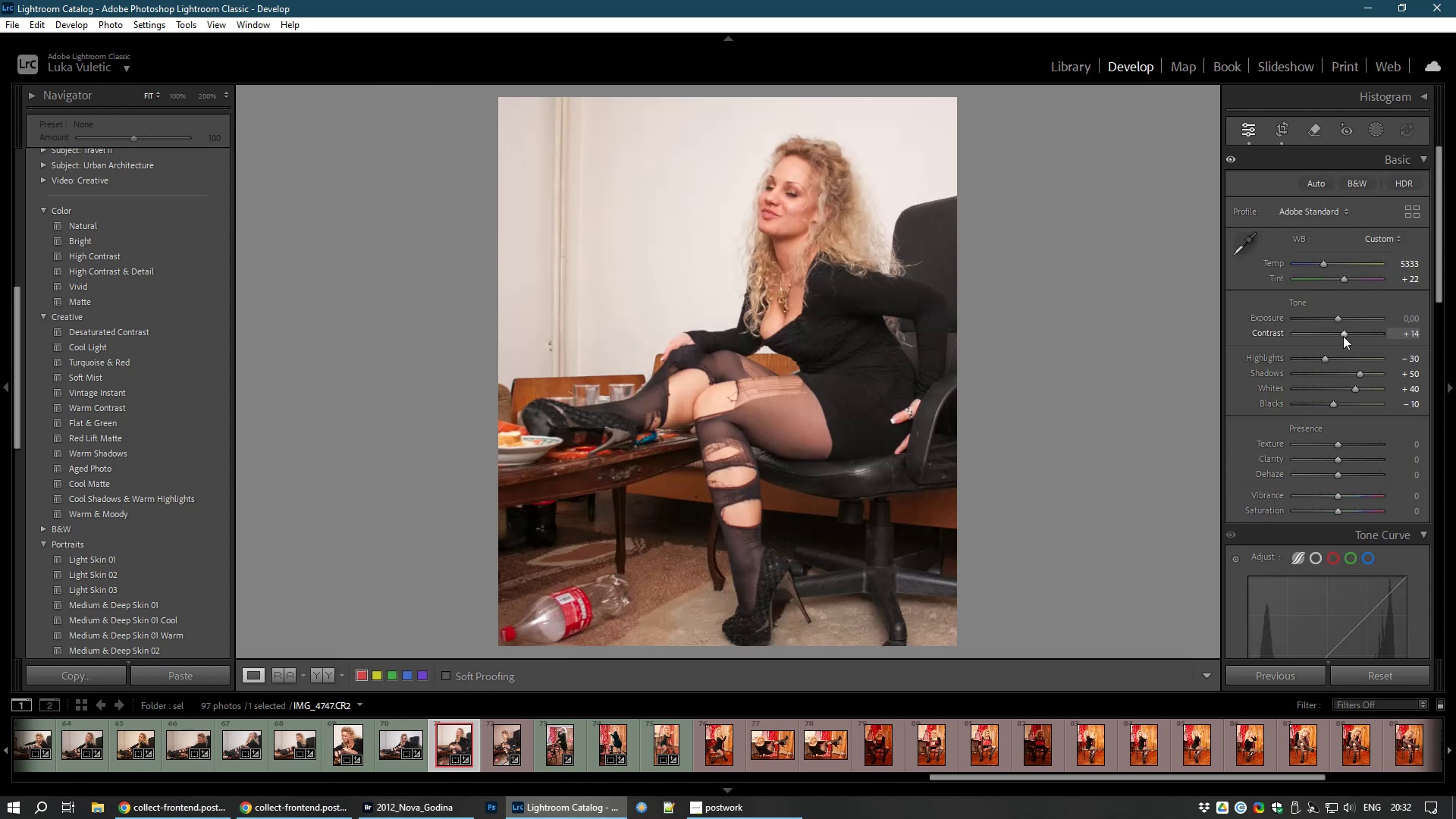 
left_click_drag(start_coordinate=[1347, 334], to_coordinate=[1353, 334])
 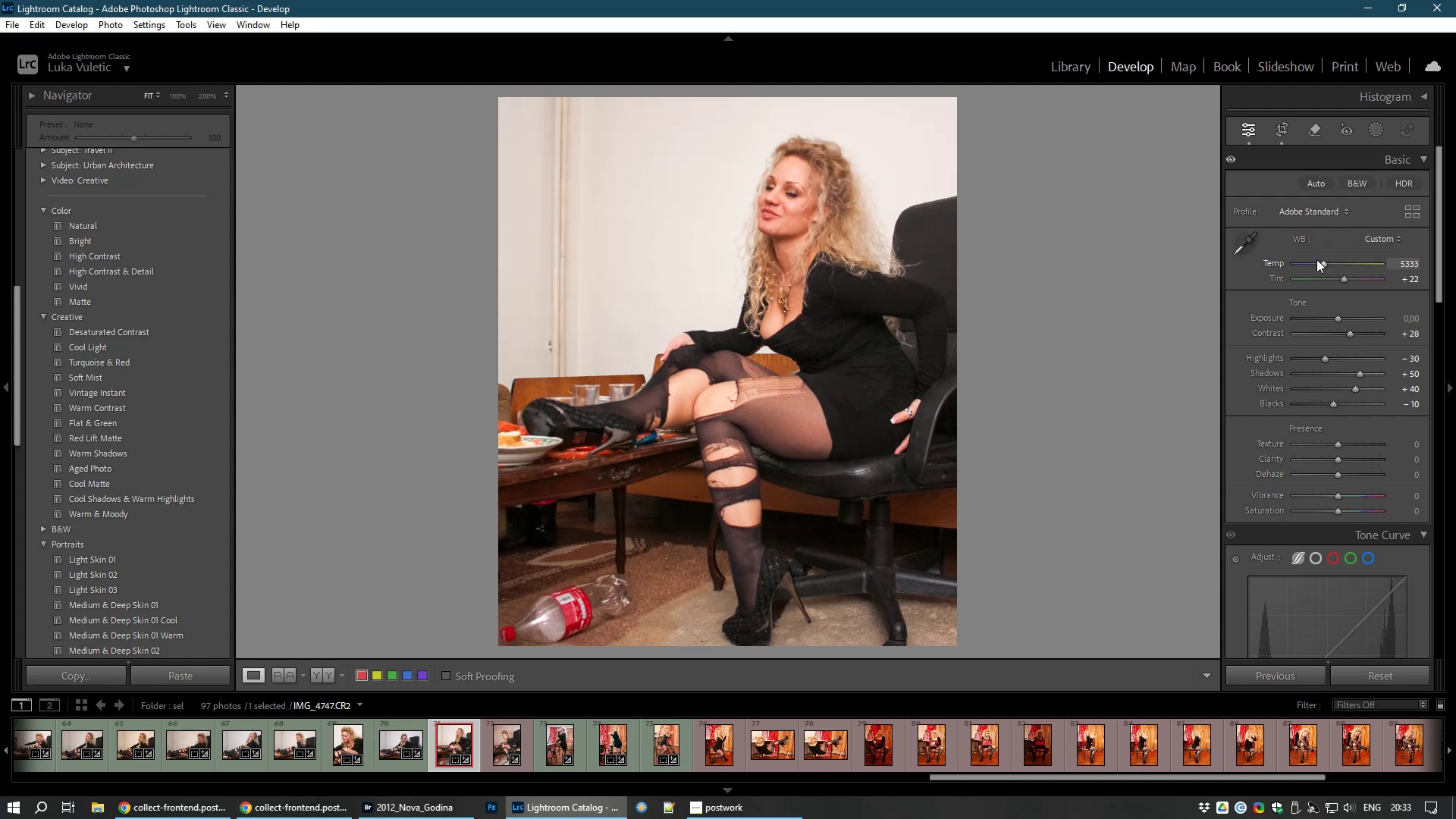 
left_click_drag(start_coordinate=[1325, 264], to_coordinate=[1321, 264])
 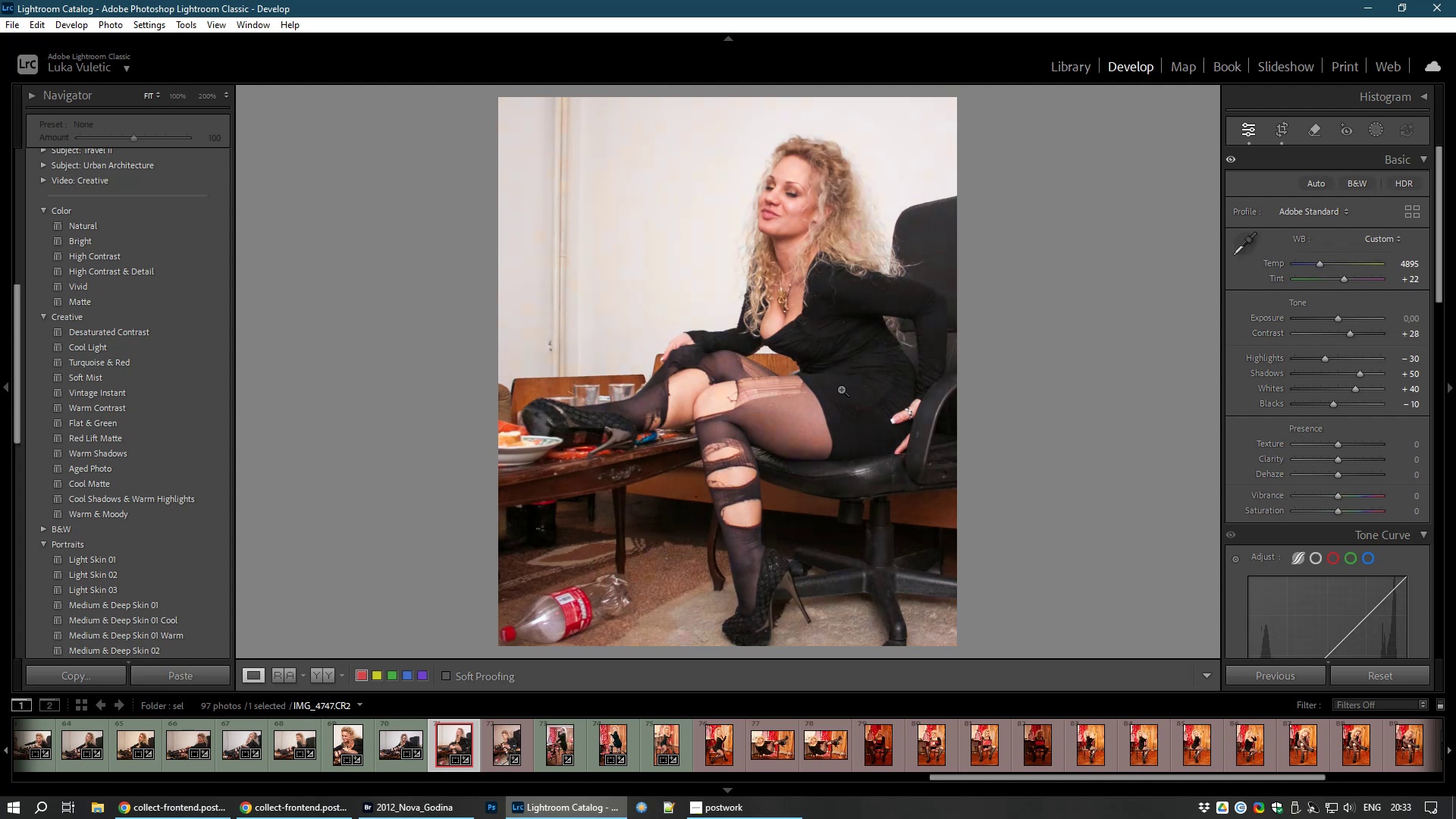 
left_click([841, 389])
 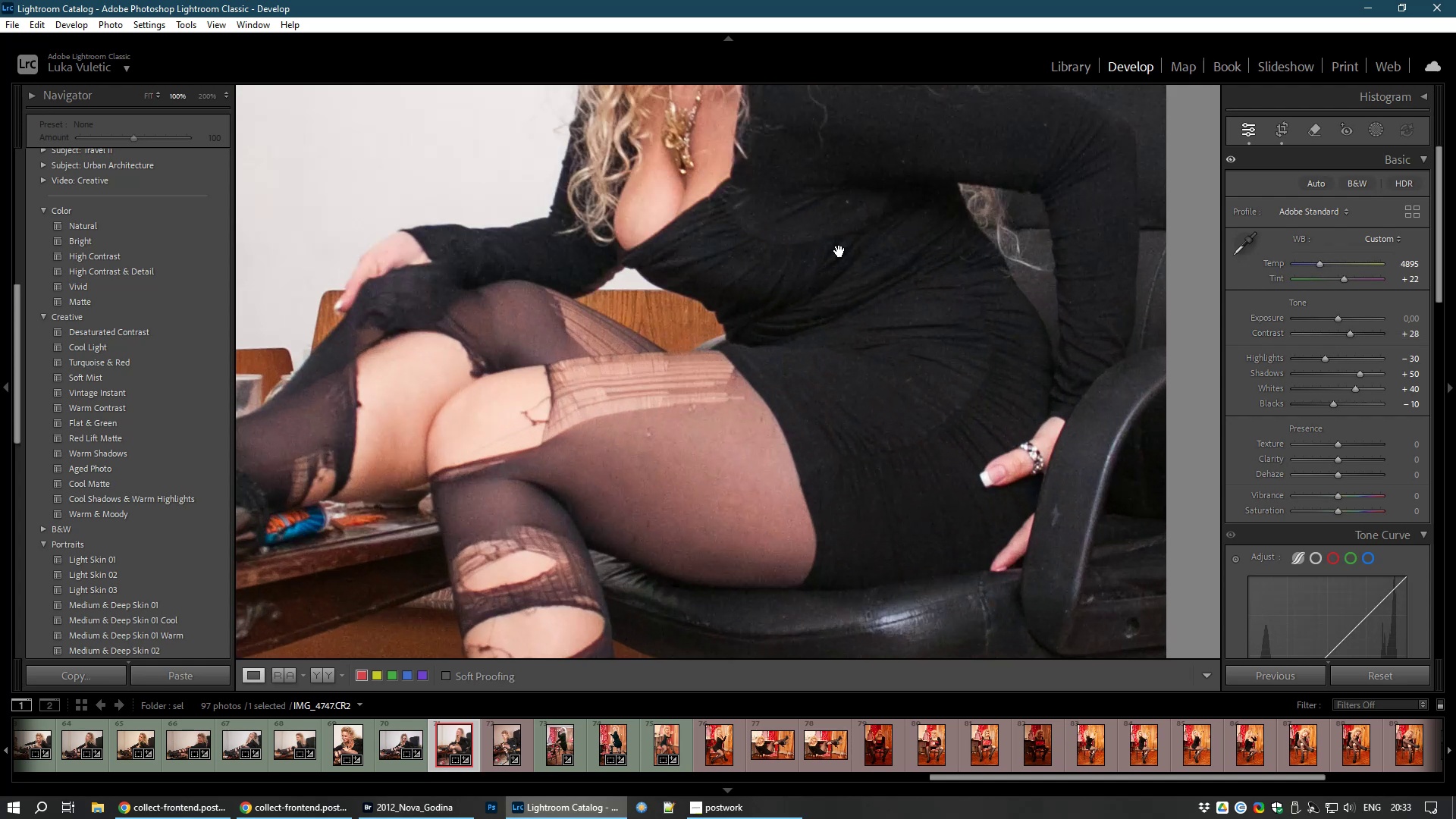 
left_click_drag(start_coordinate=[837, 240], to_coordinate=[838, 601])
 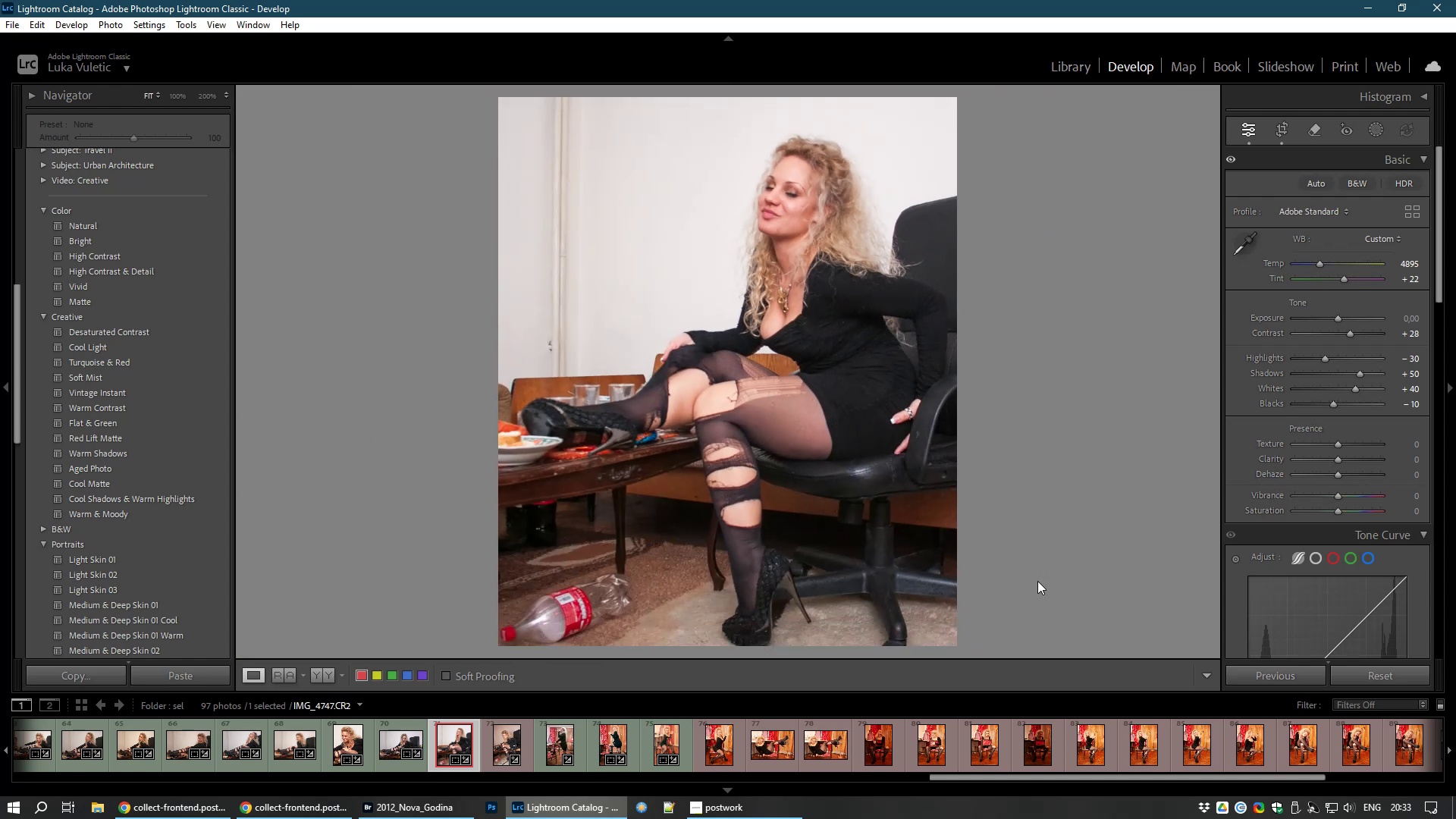 
wait(6.58)
 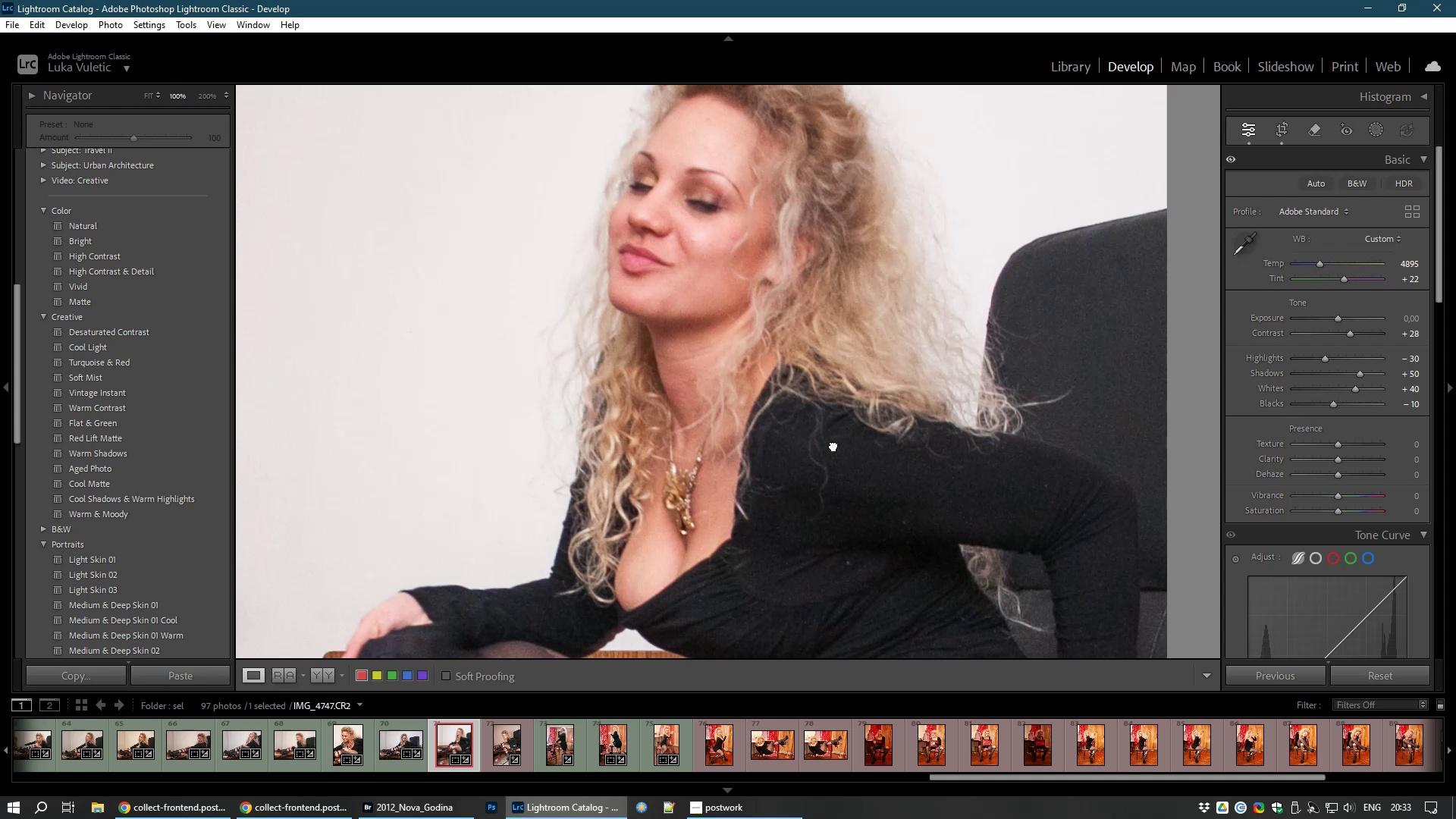 
key(8)
 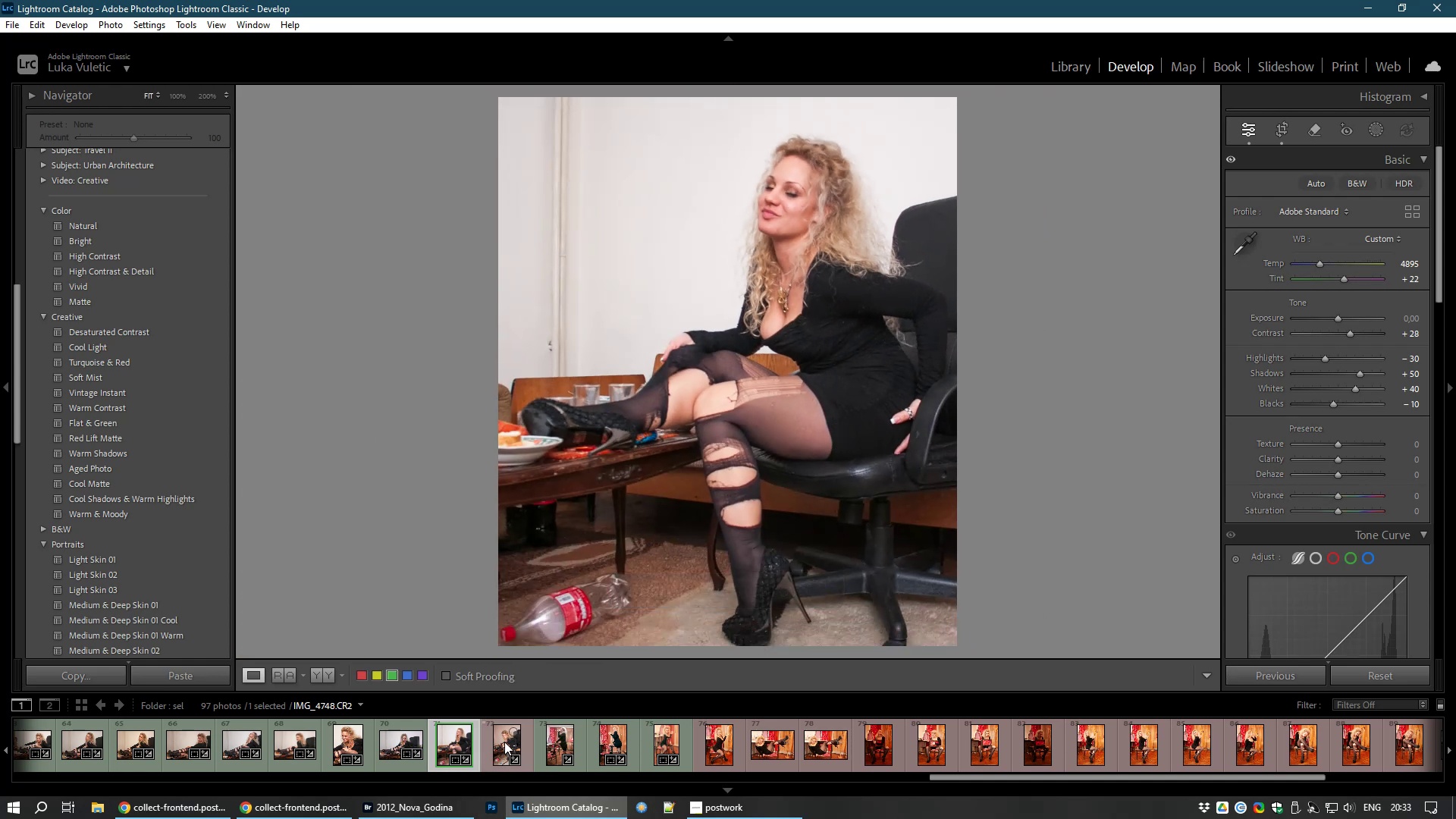 
left_click([504, 742])
 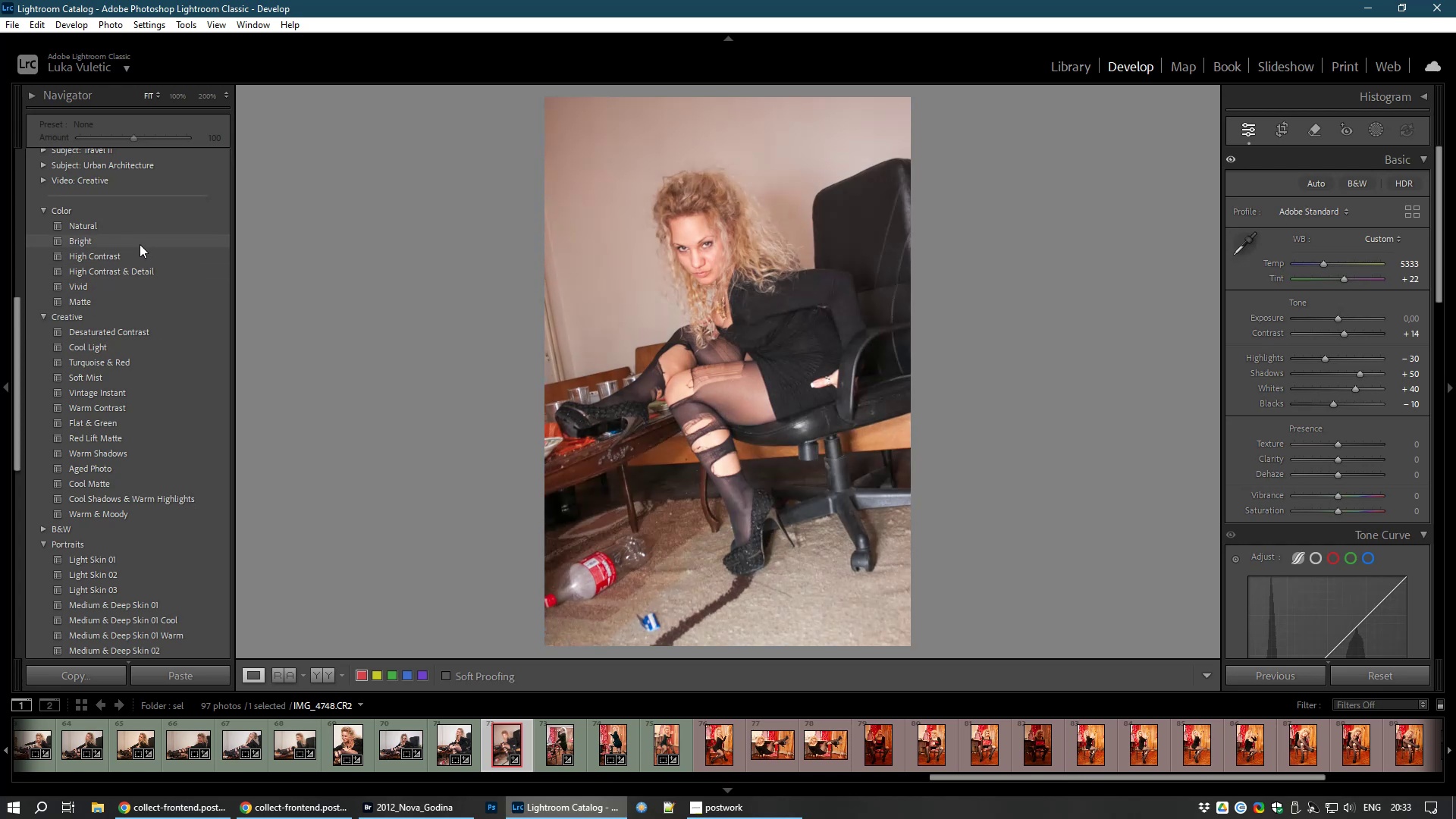 
wait(10.69)
 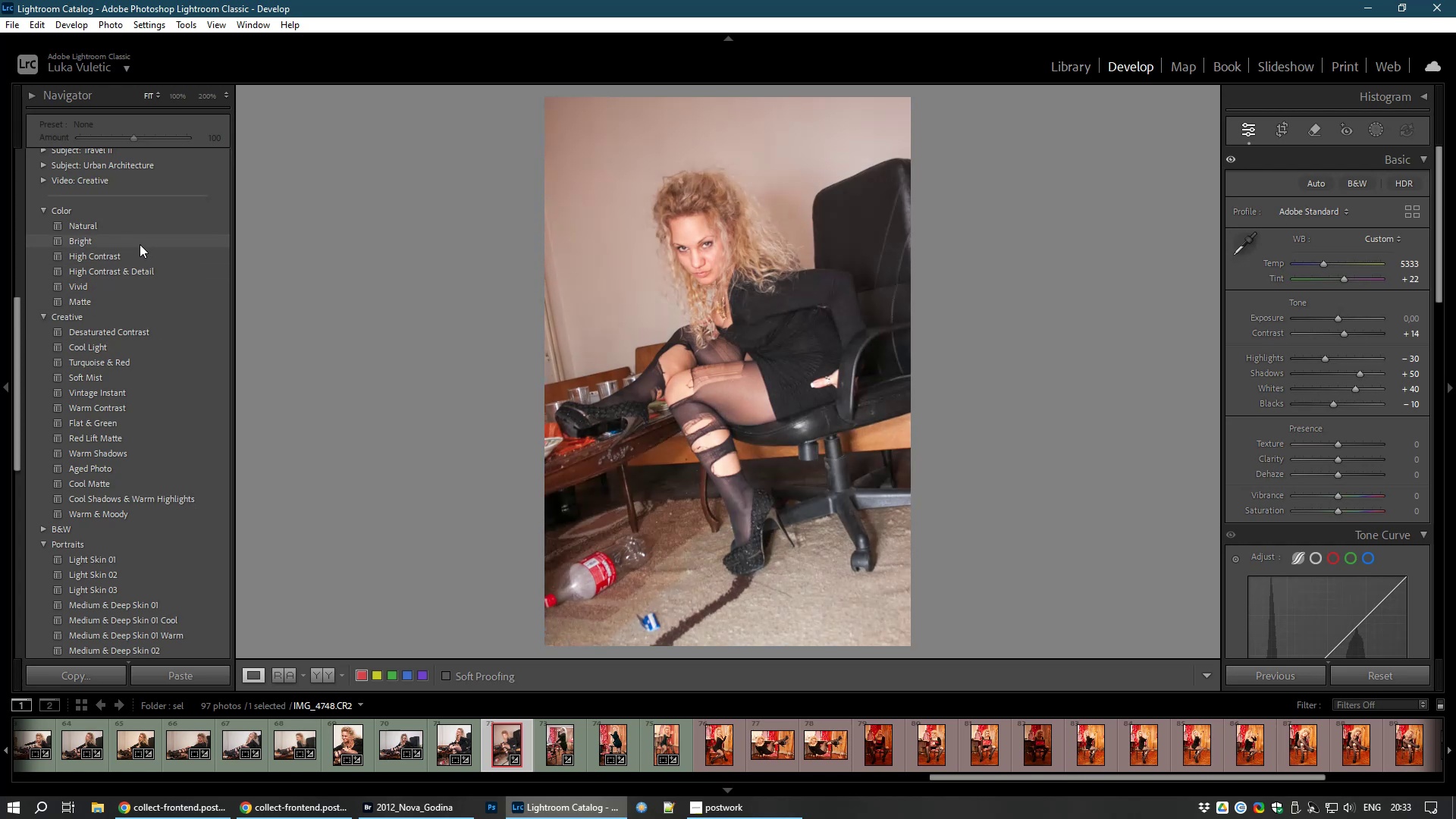 
left_click([136, 255])
 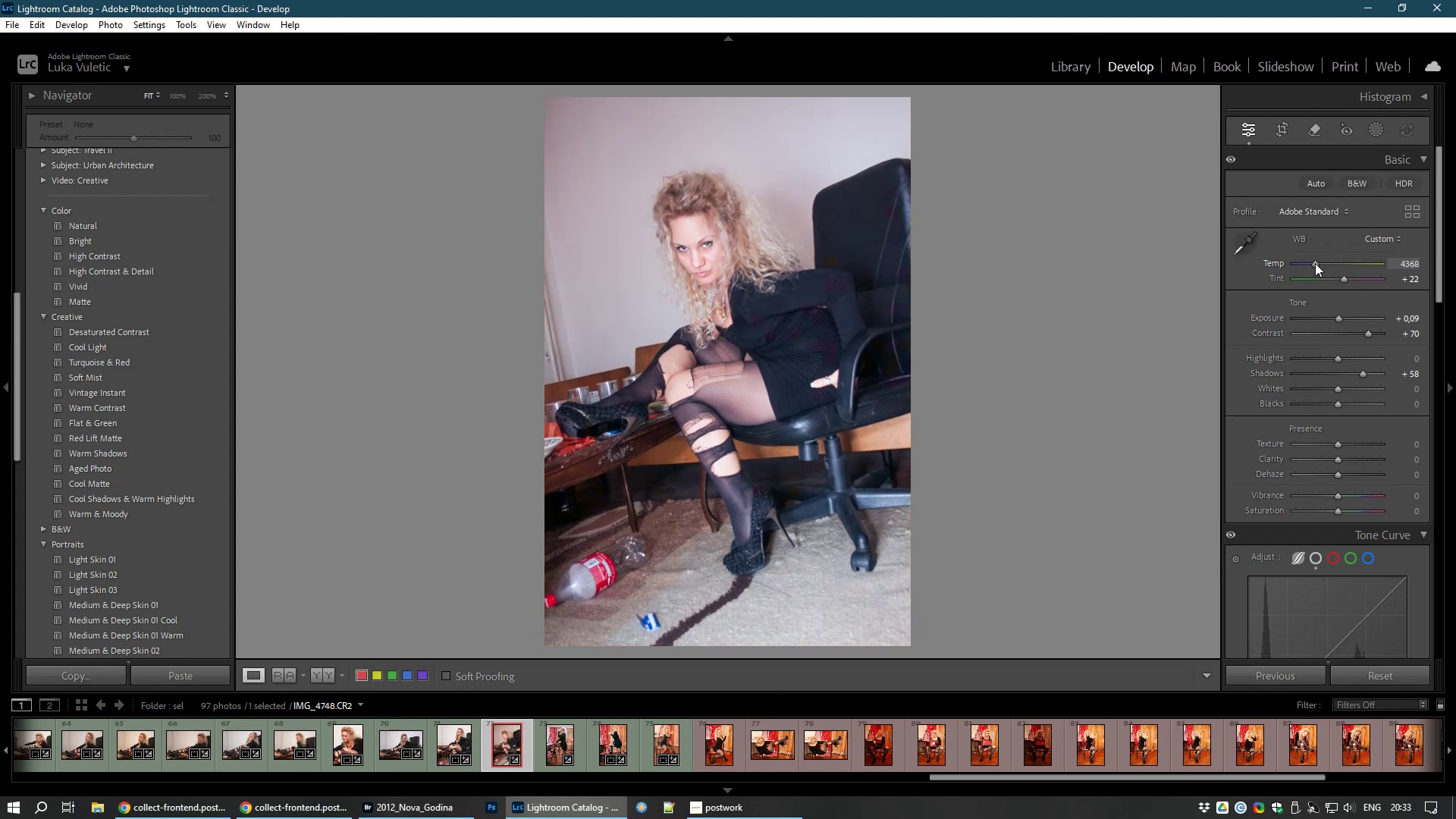 
wait(17.73)
 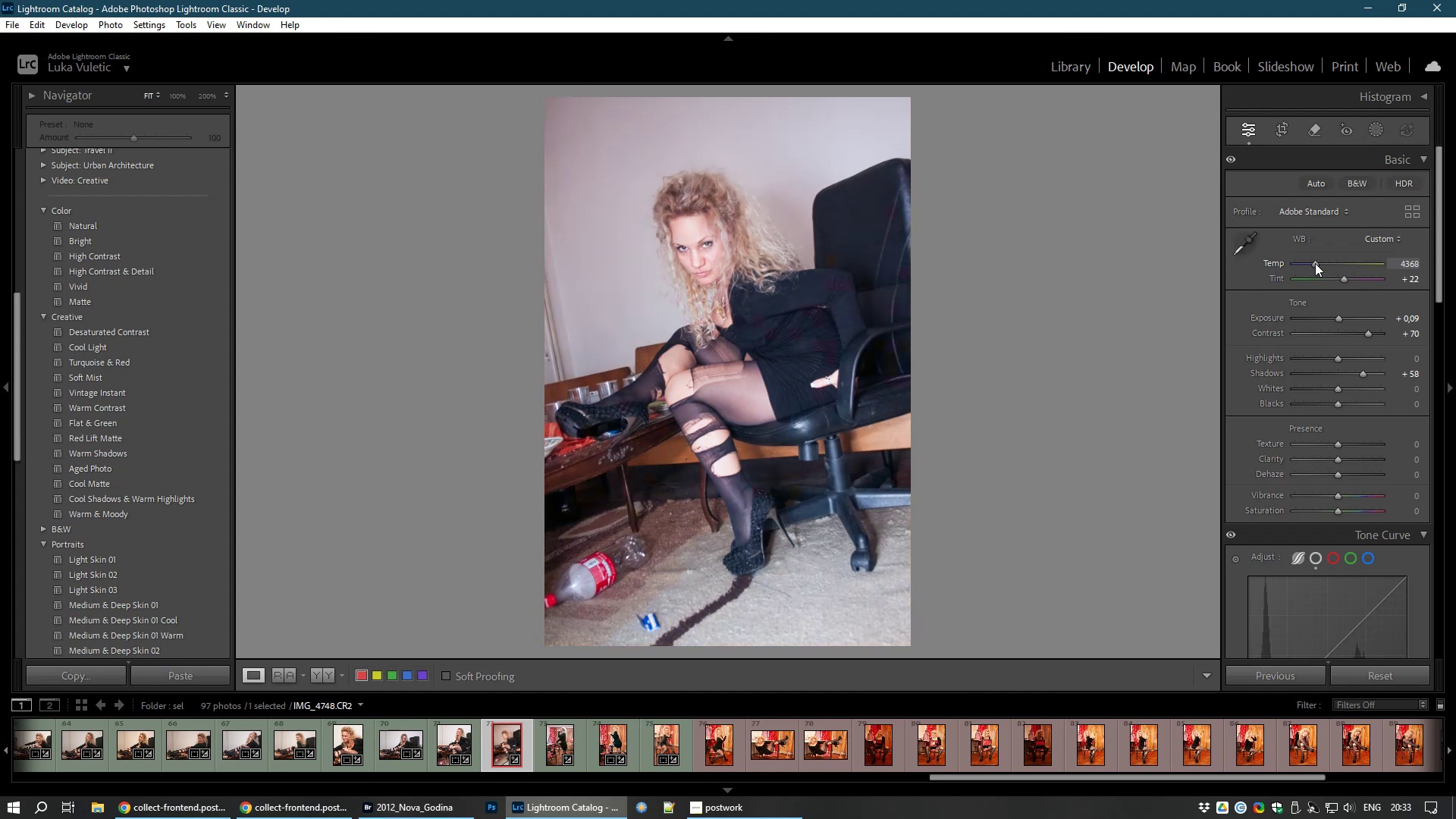 
left_click([1277, 133])
 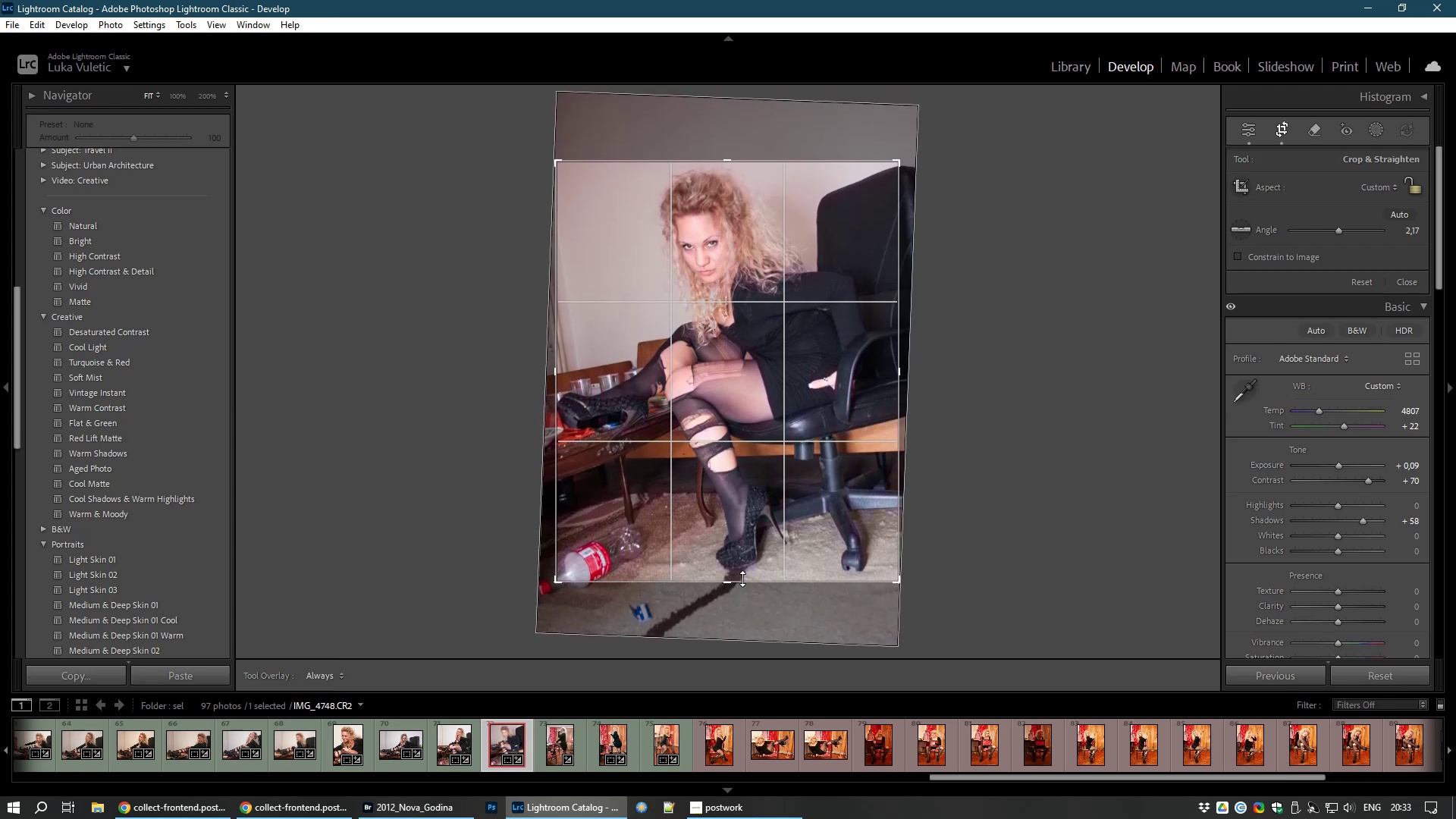 
wait(15.37)
 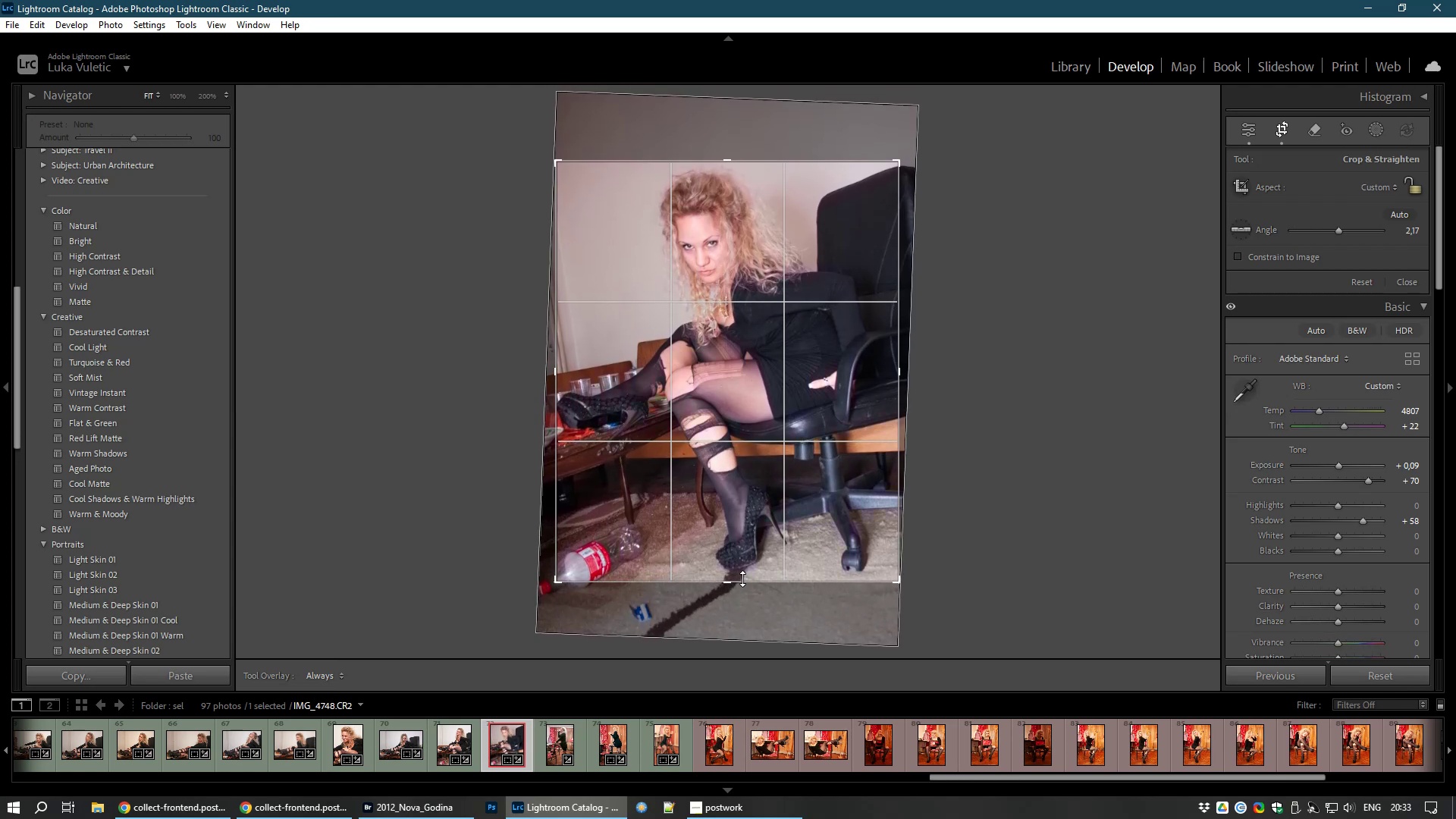 
left_click([934, 588])
 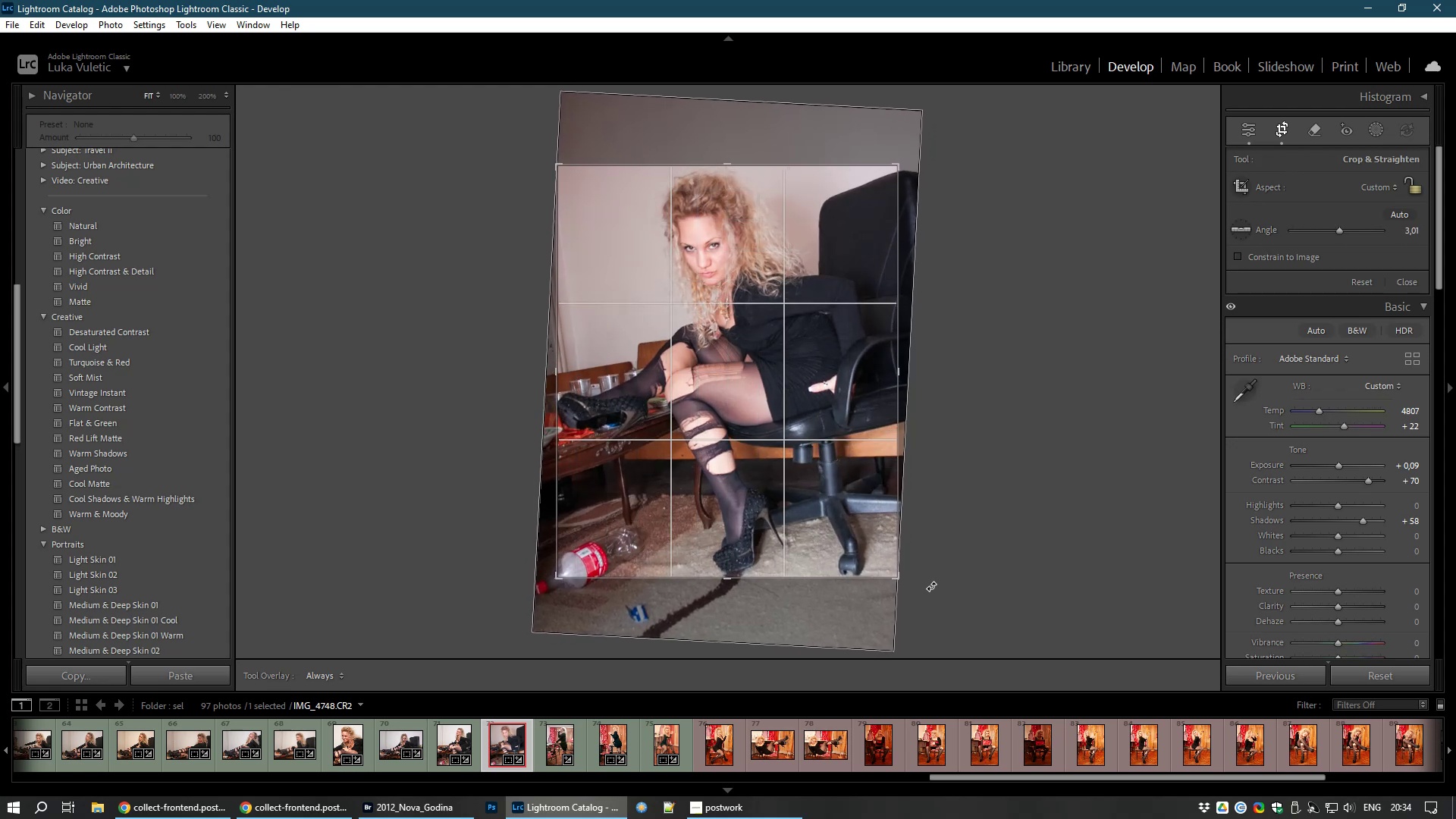 
left_click_drag(start_coordinate=[934, 588], to_coordinate=[938, 588])
 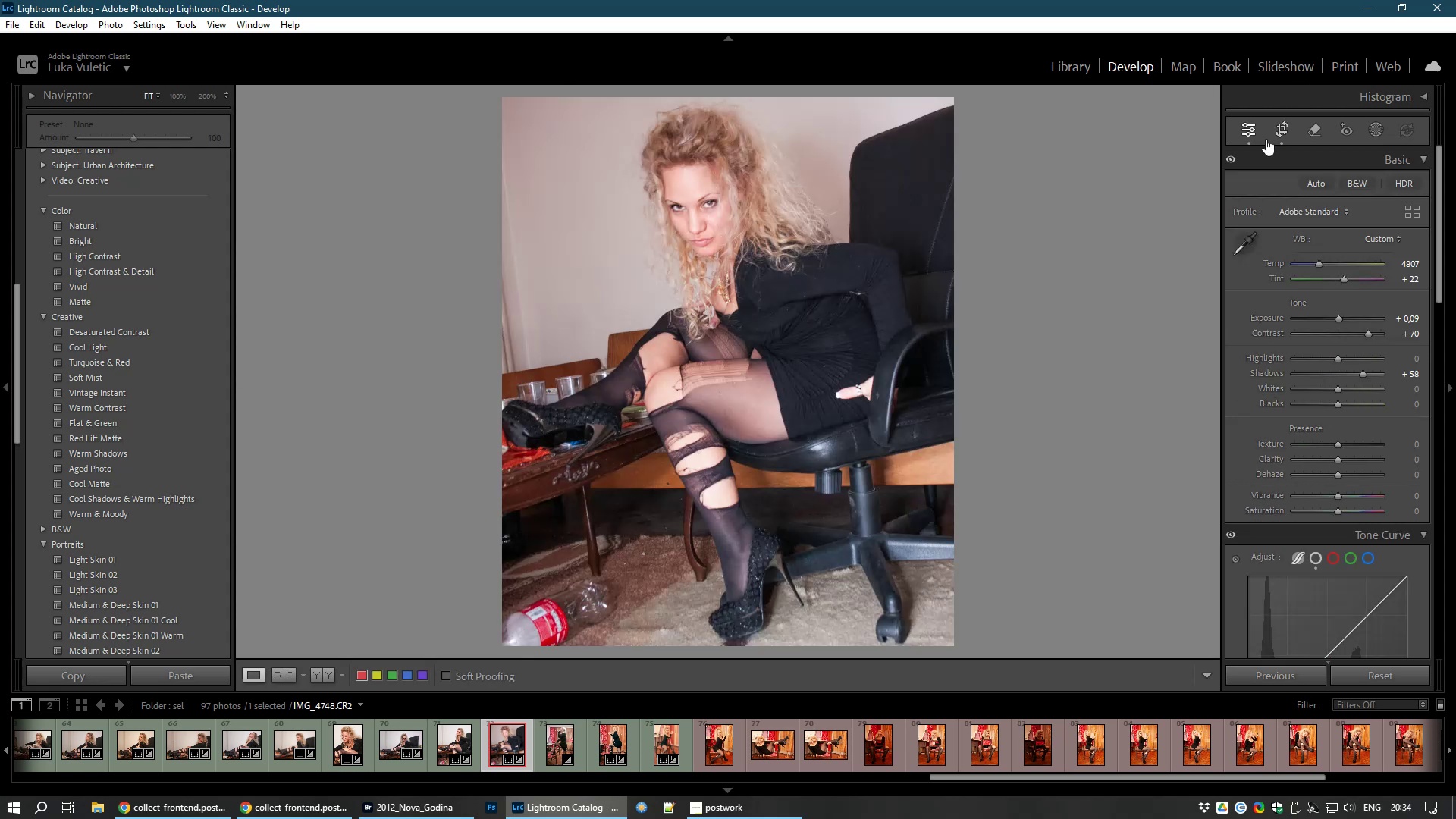 
left_click([1281, 130])
 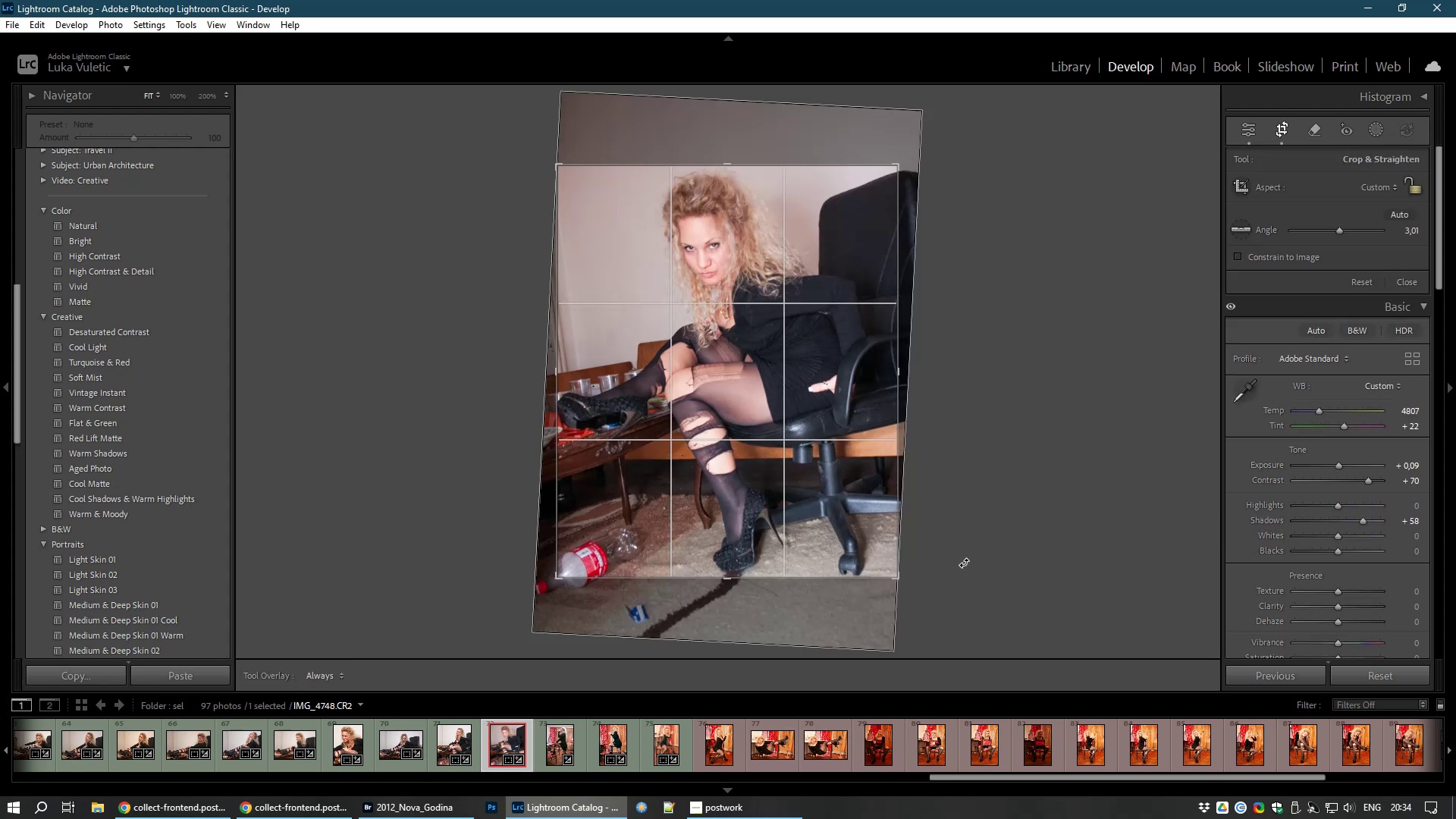 
left_click_drag(start_coordinate=[974, 570], to_coordinate=[978, 570])
 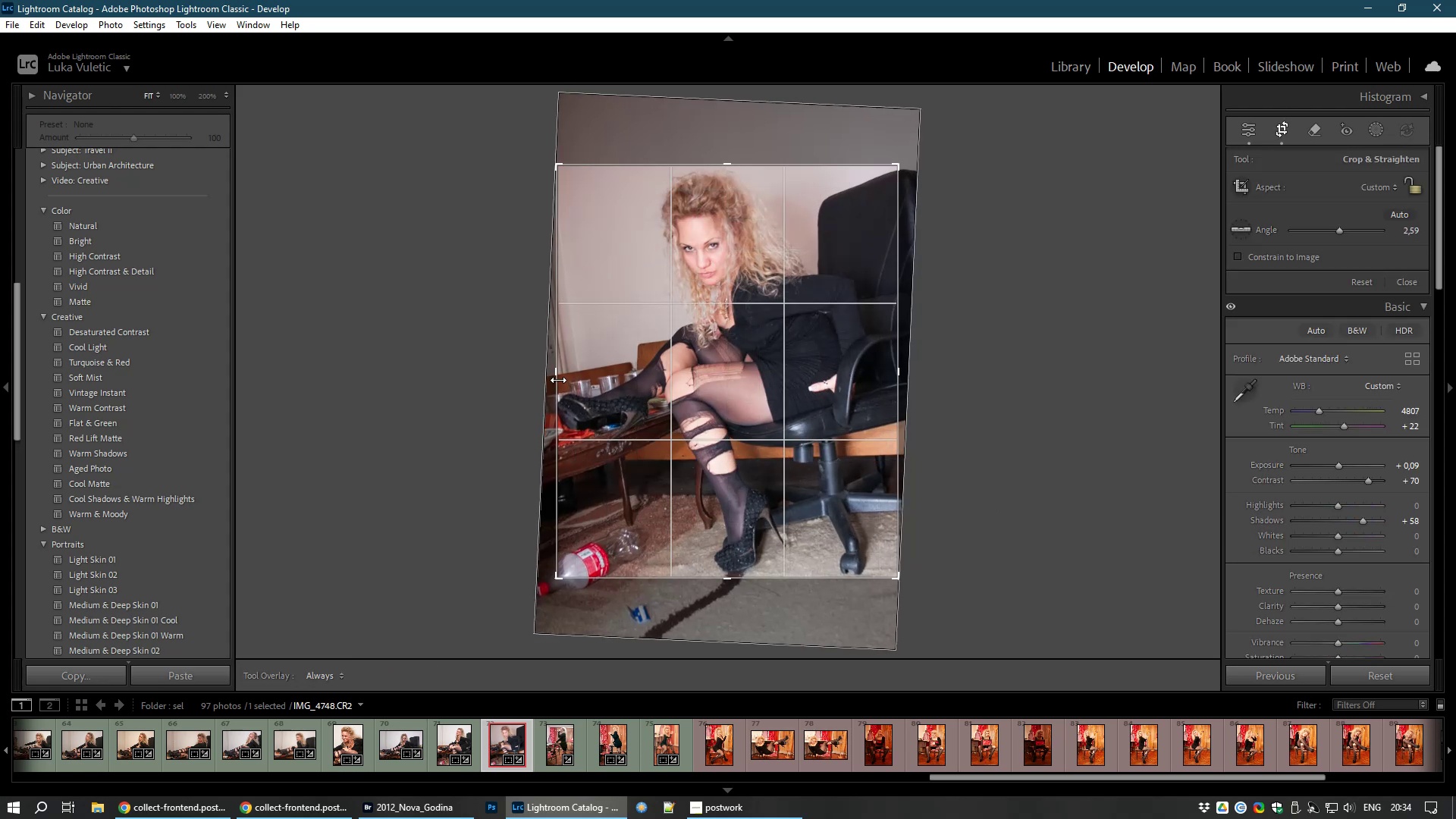 
left_click_drag(start_coordinate=[555, 378], to_coordinate=[526, 375])
 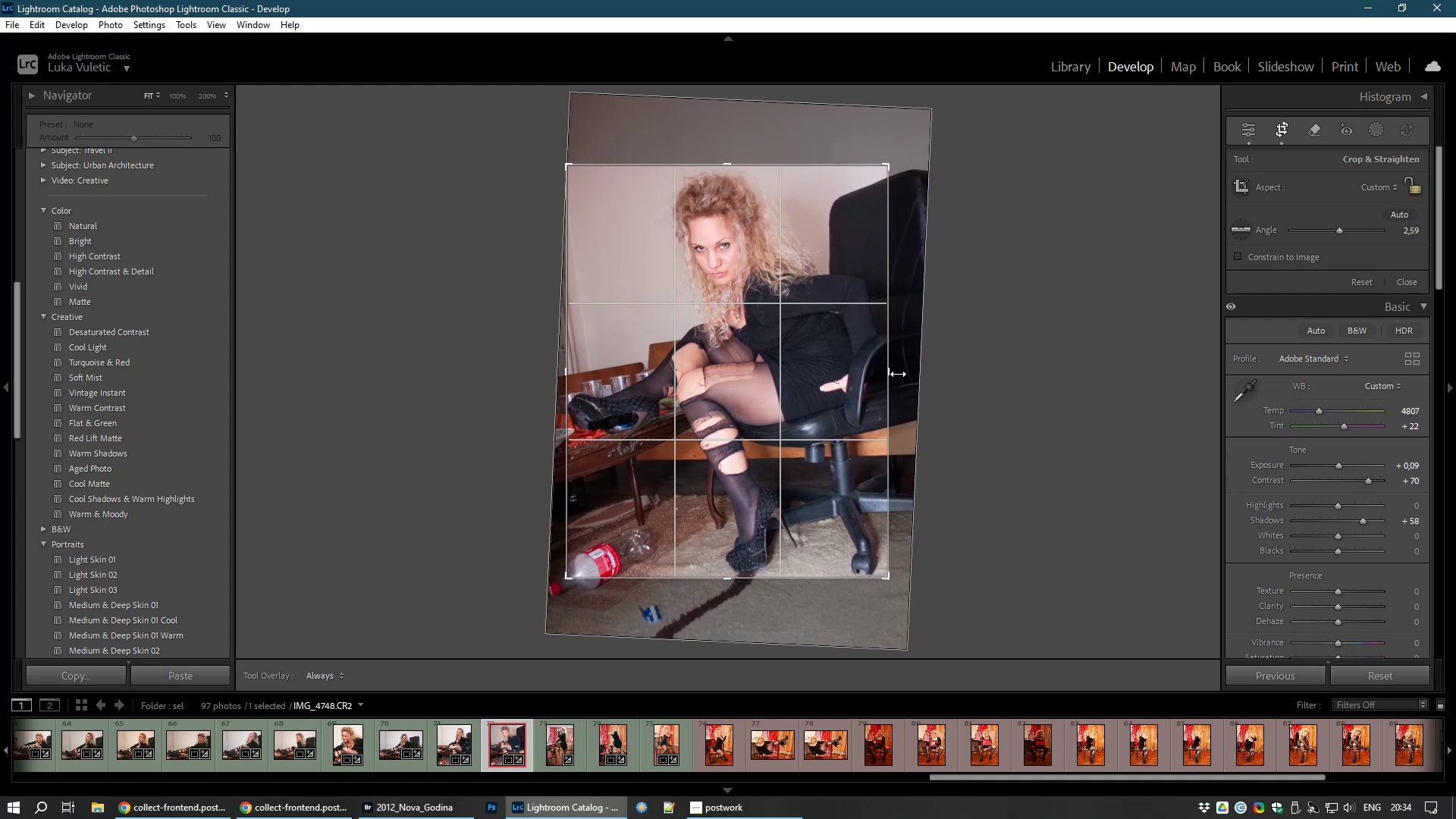 
double_click([822, 371])
 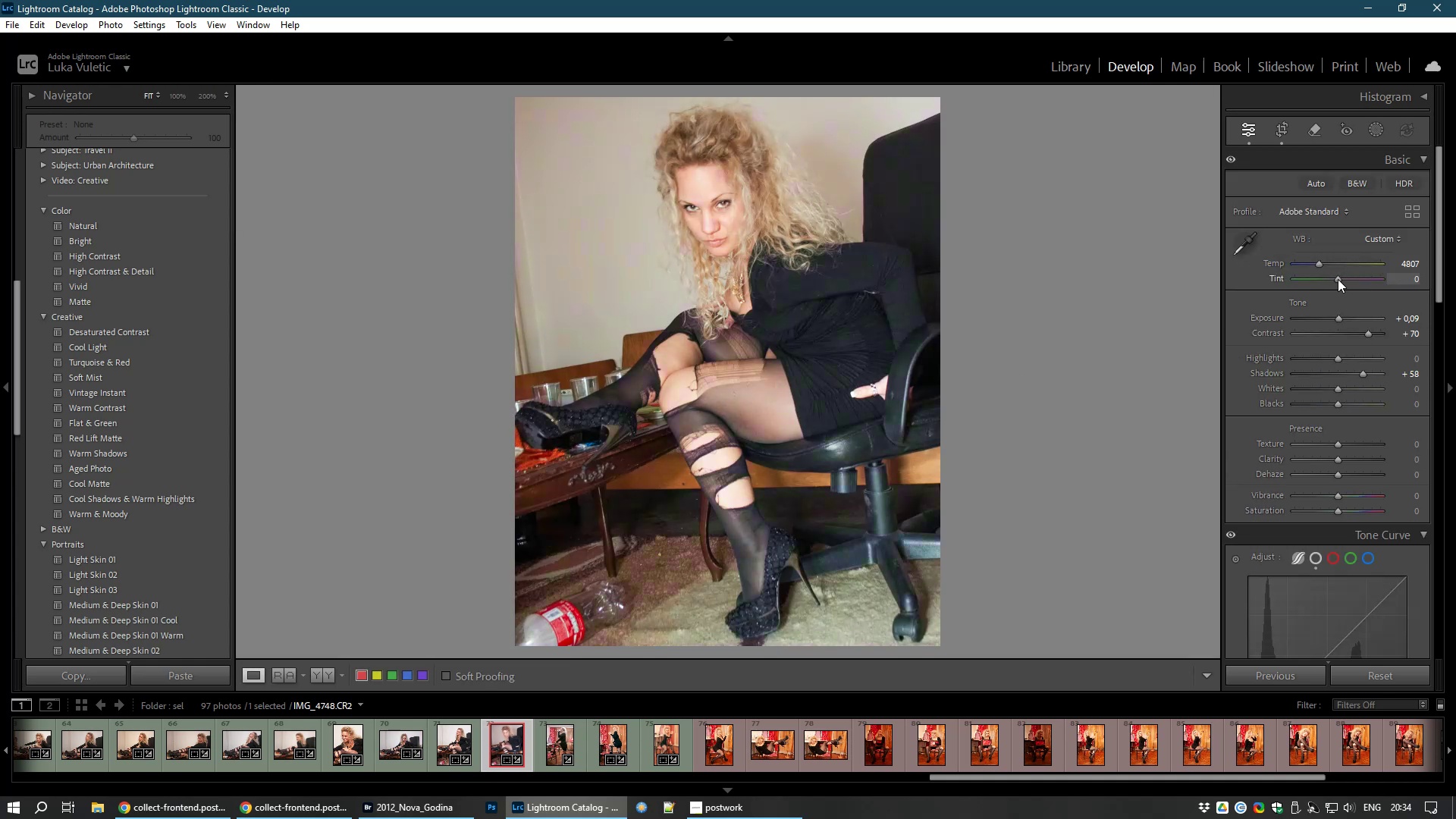 
wait(10.58)
 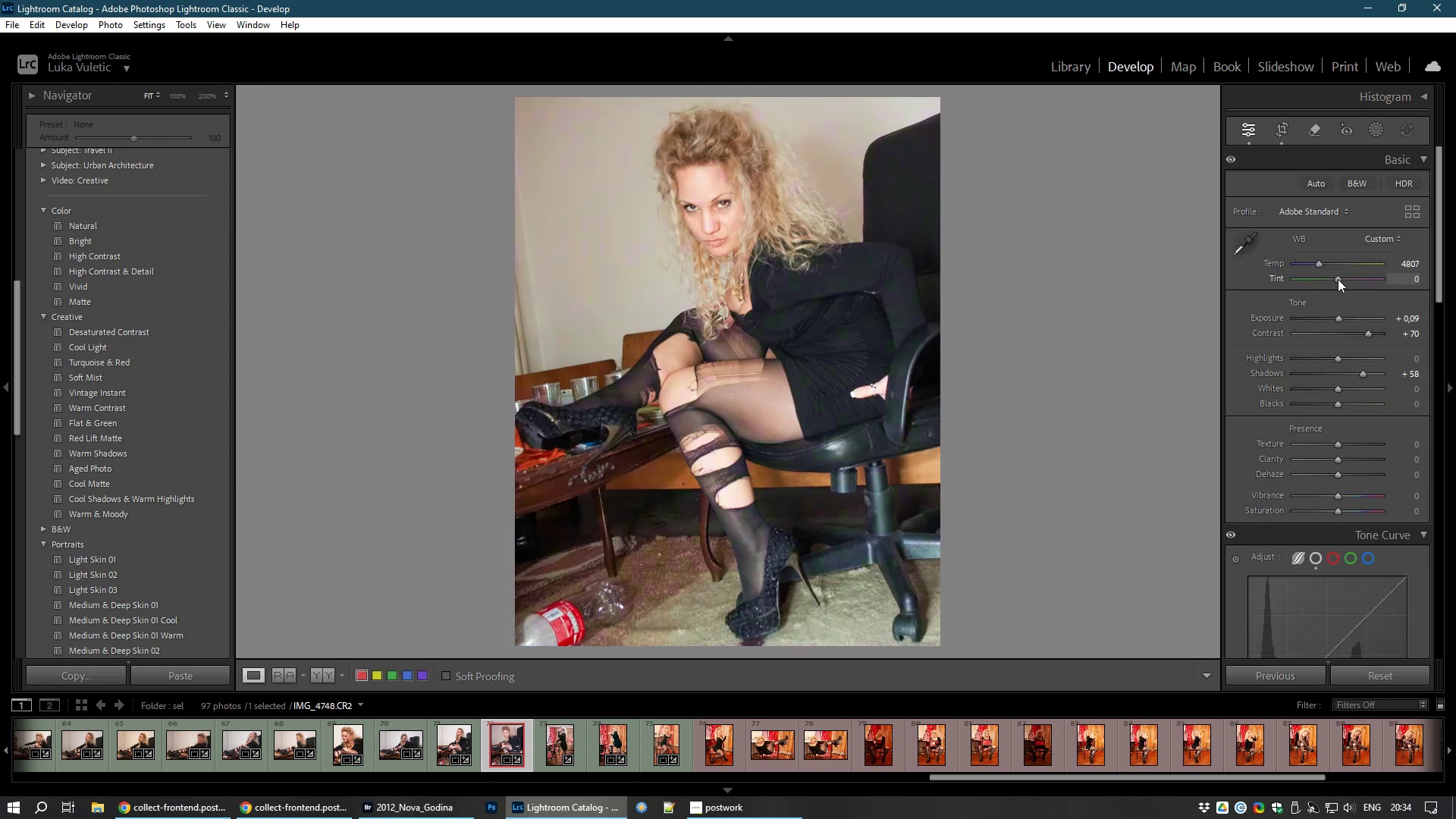 
key(8)
 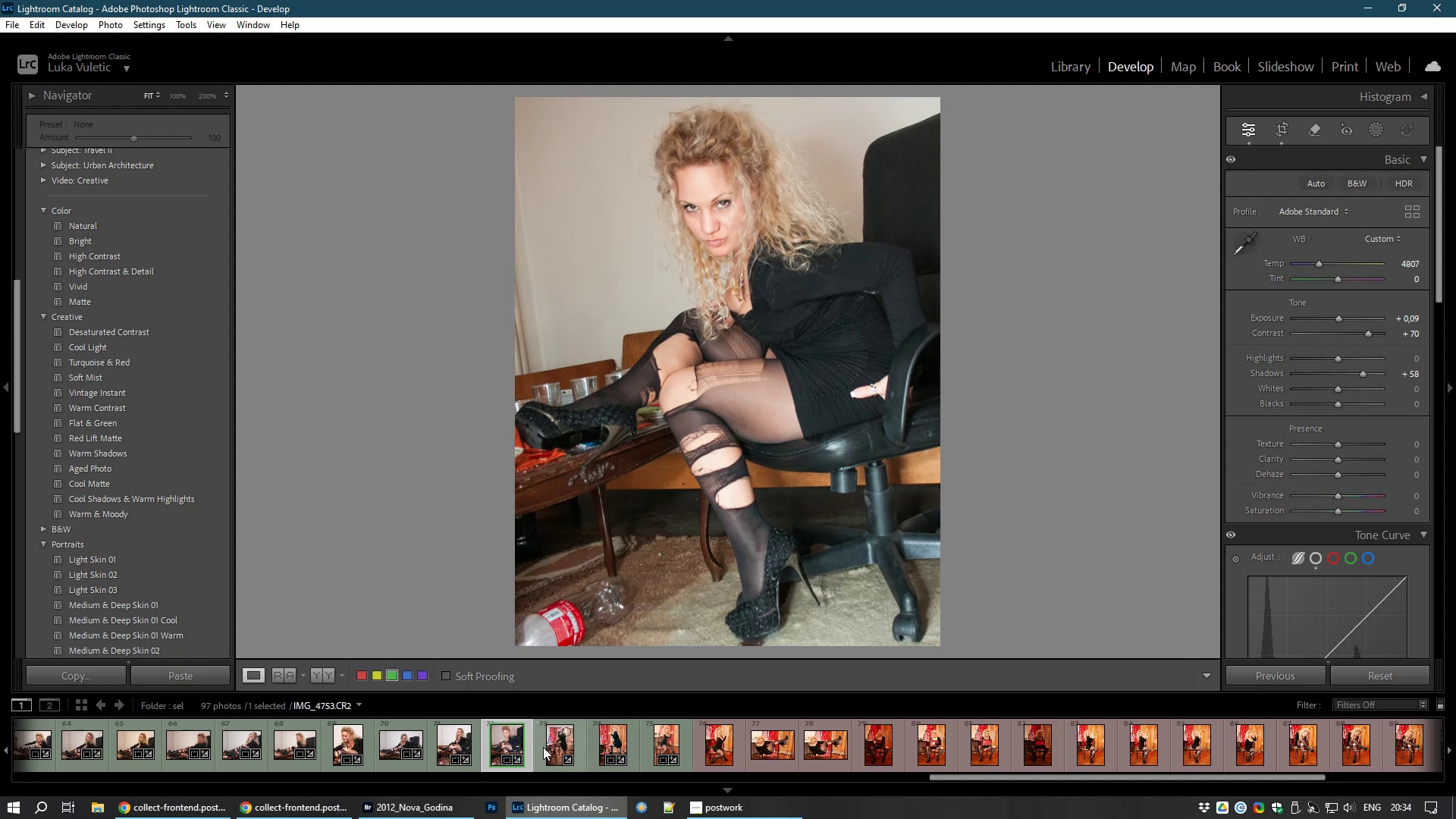 
left_click([553, 749])
 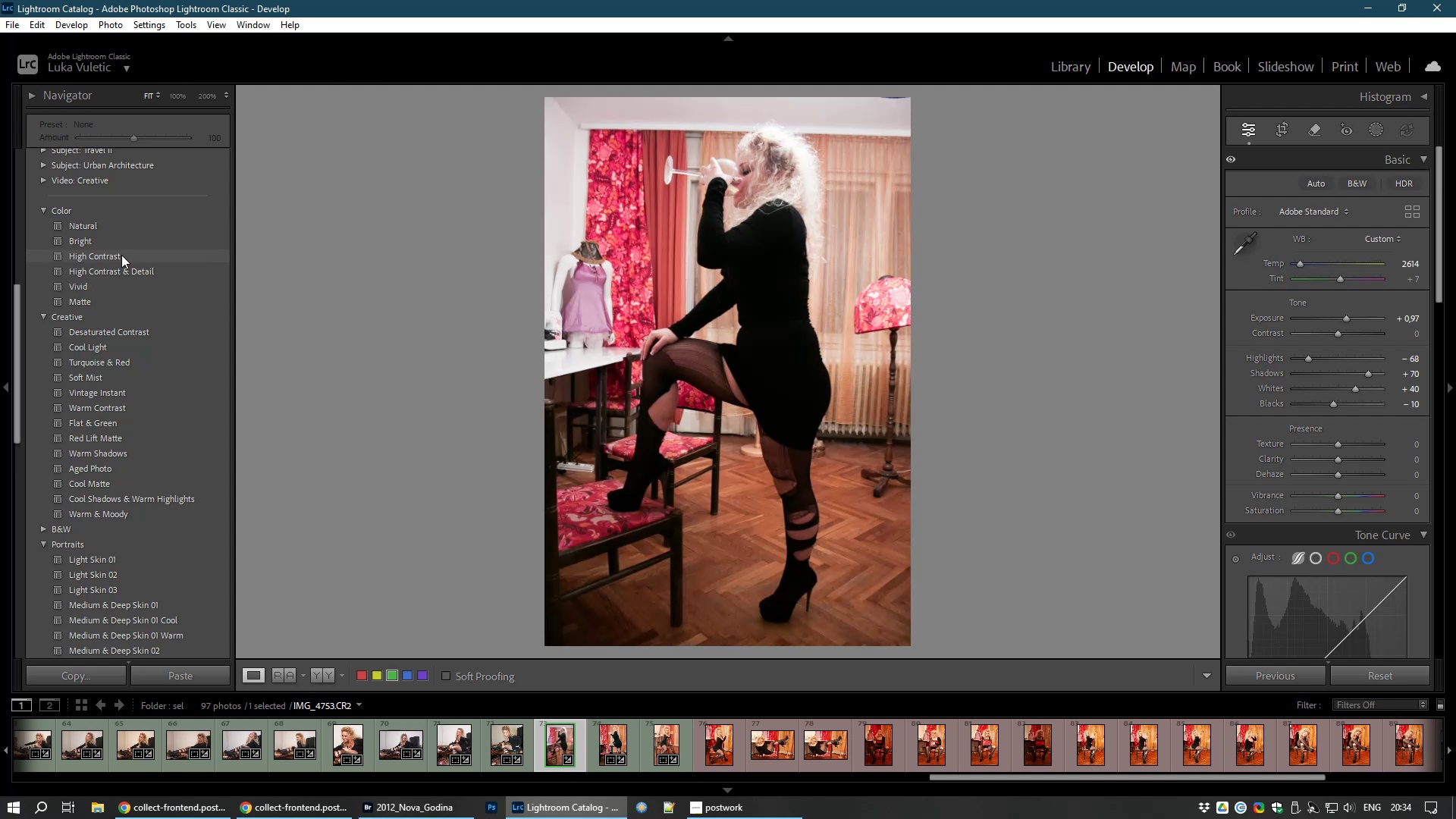 
wait(22.34)
 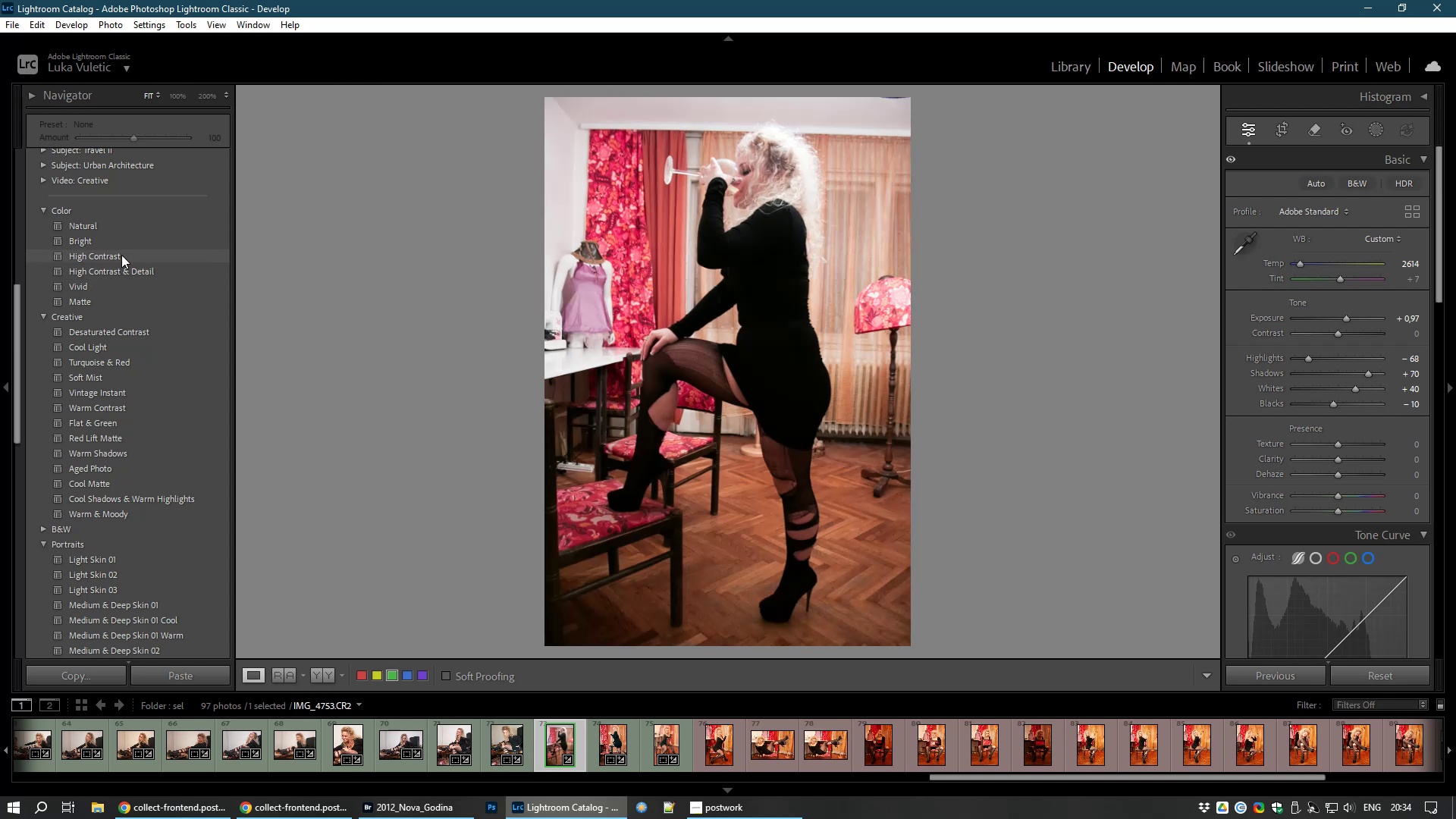 
left_click([118, 234])
 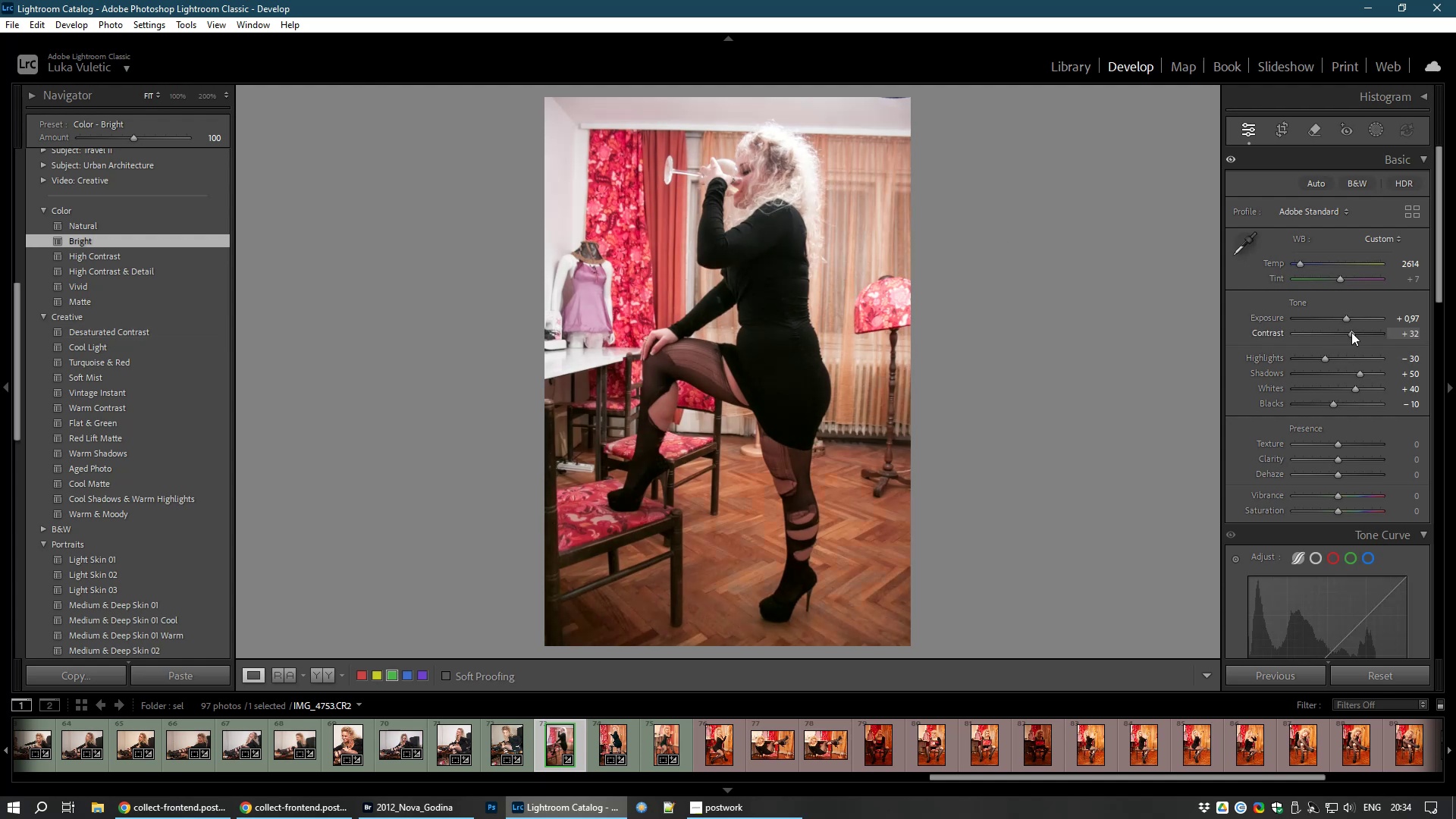 
wait(8.42)
 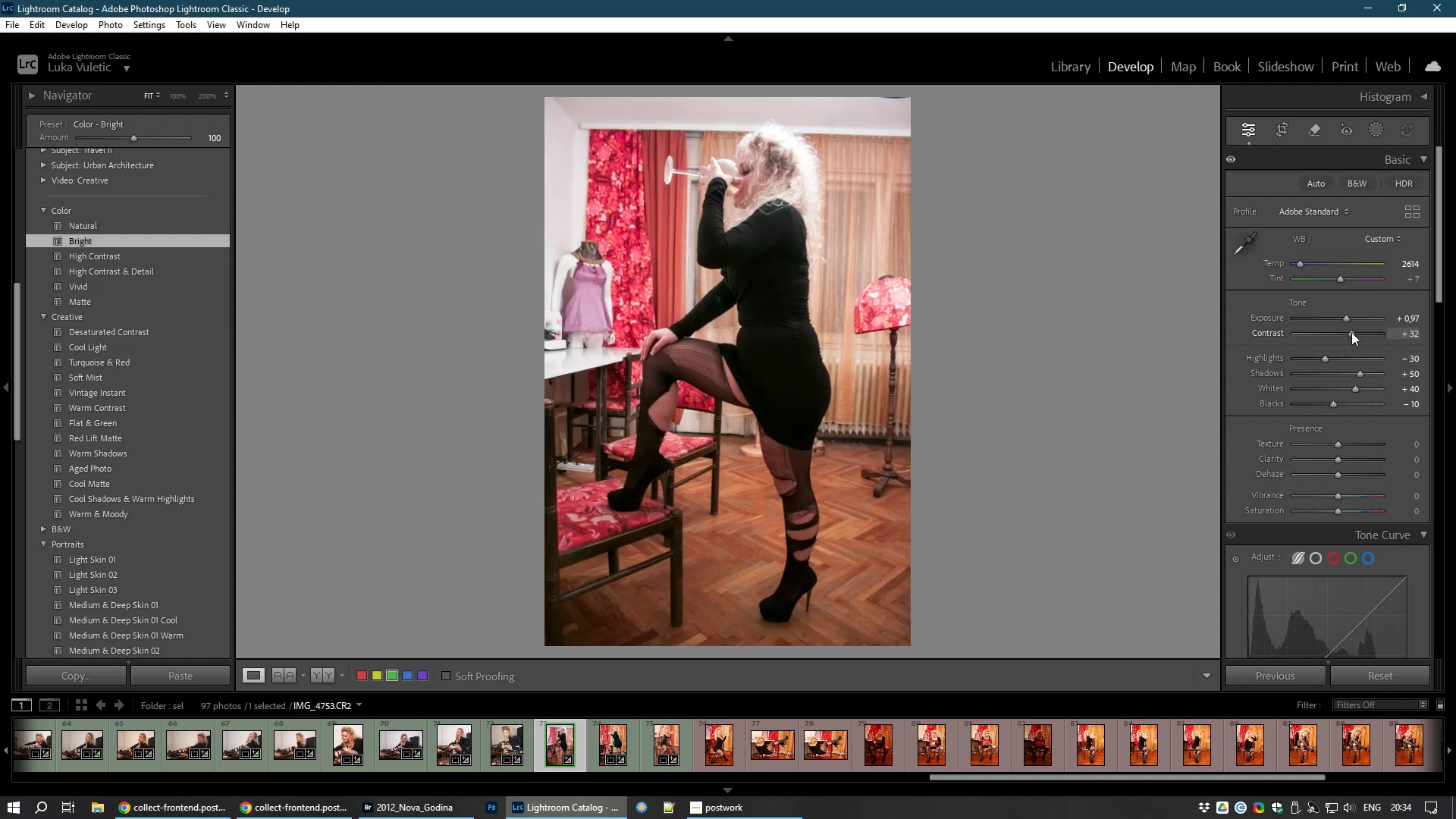 
left_click([1288, 123])
 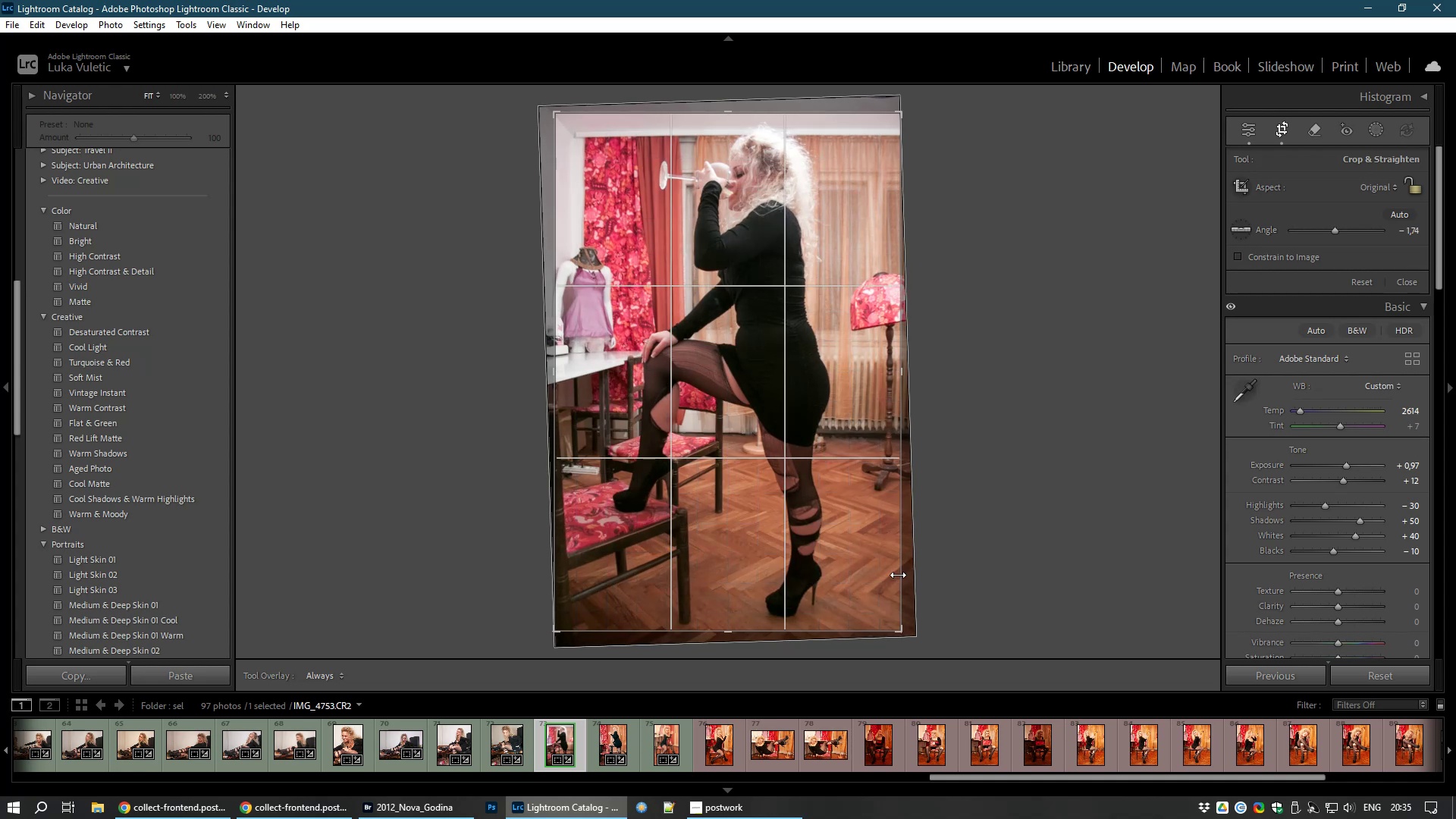 
double_click([760, 504])
 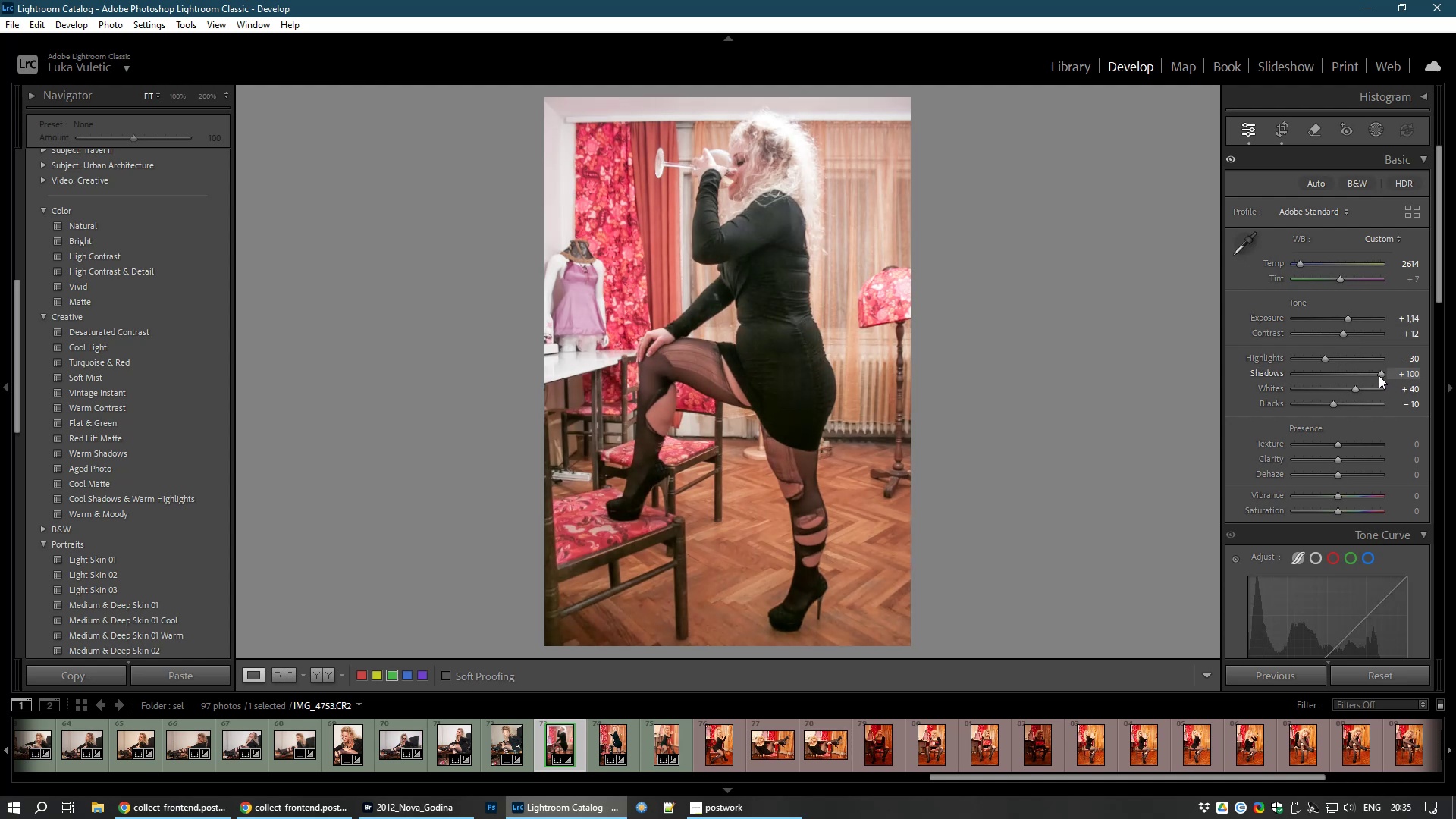 
wait(19.48)
 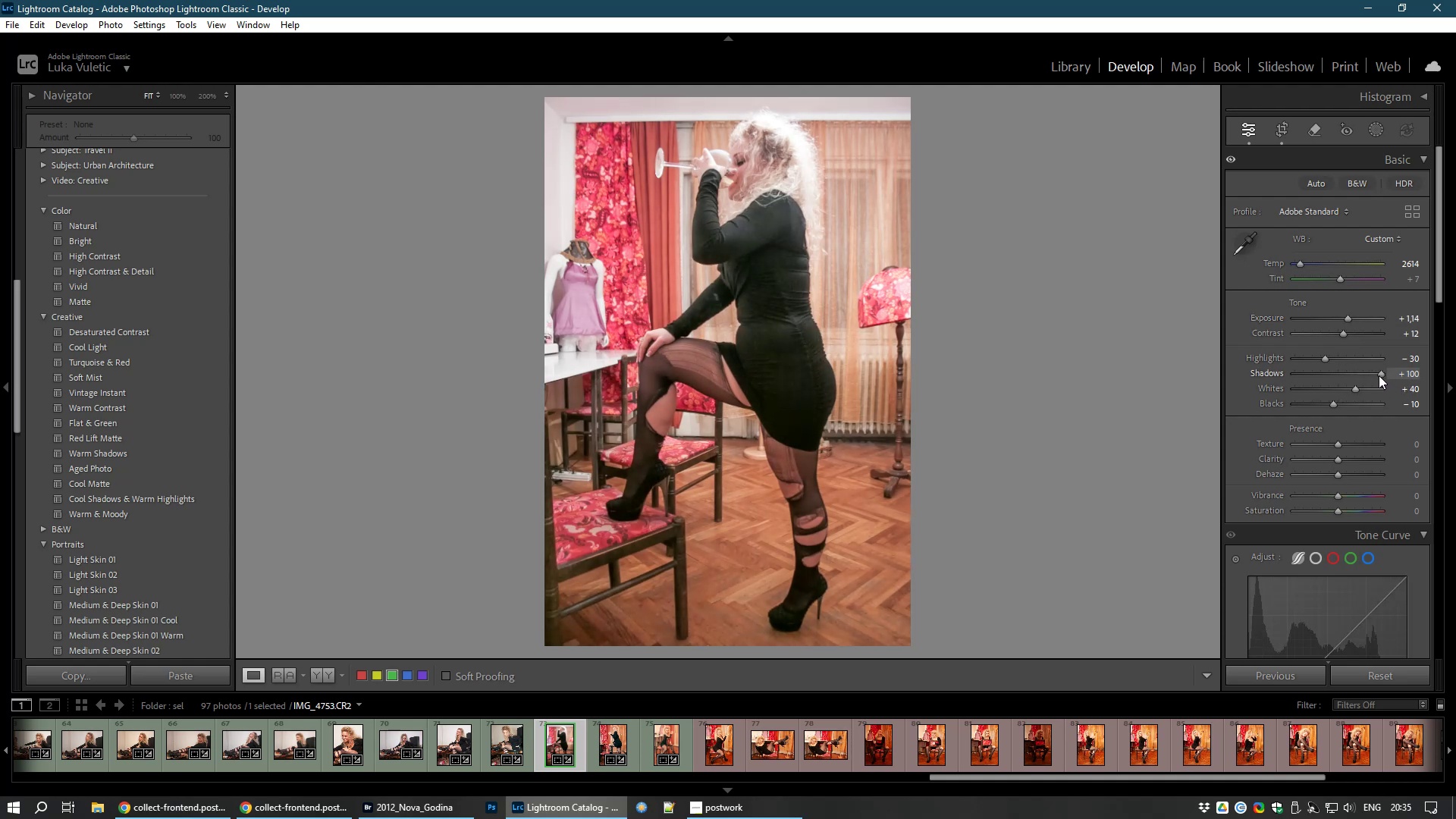 
key(8)
 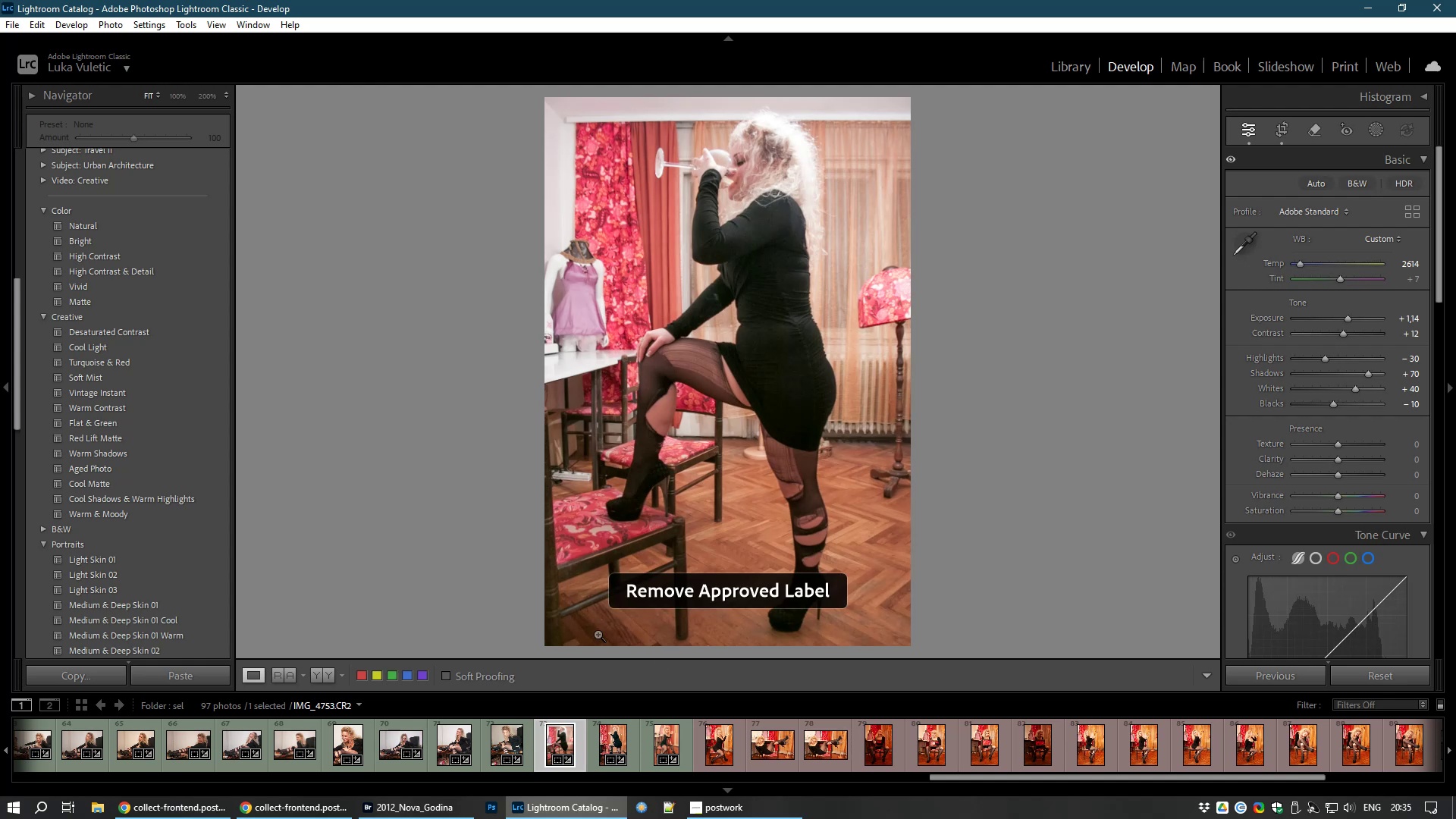 
mouse_move([599, 609])
 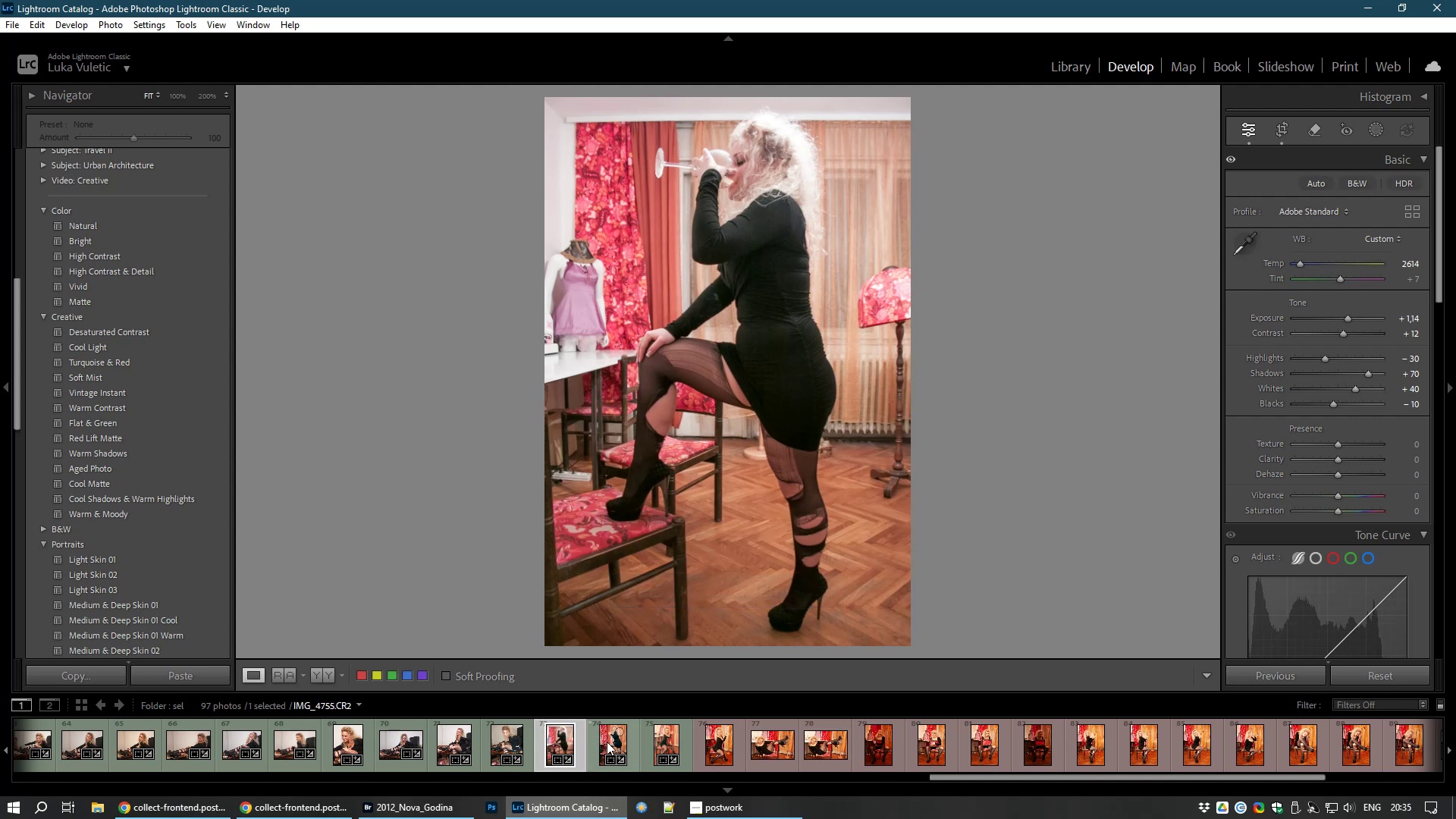 
left_click([607, 742])
 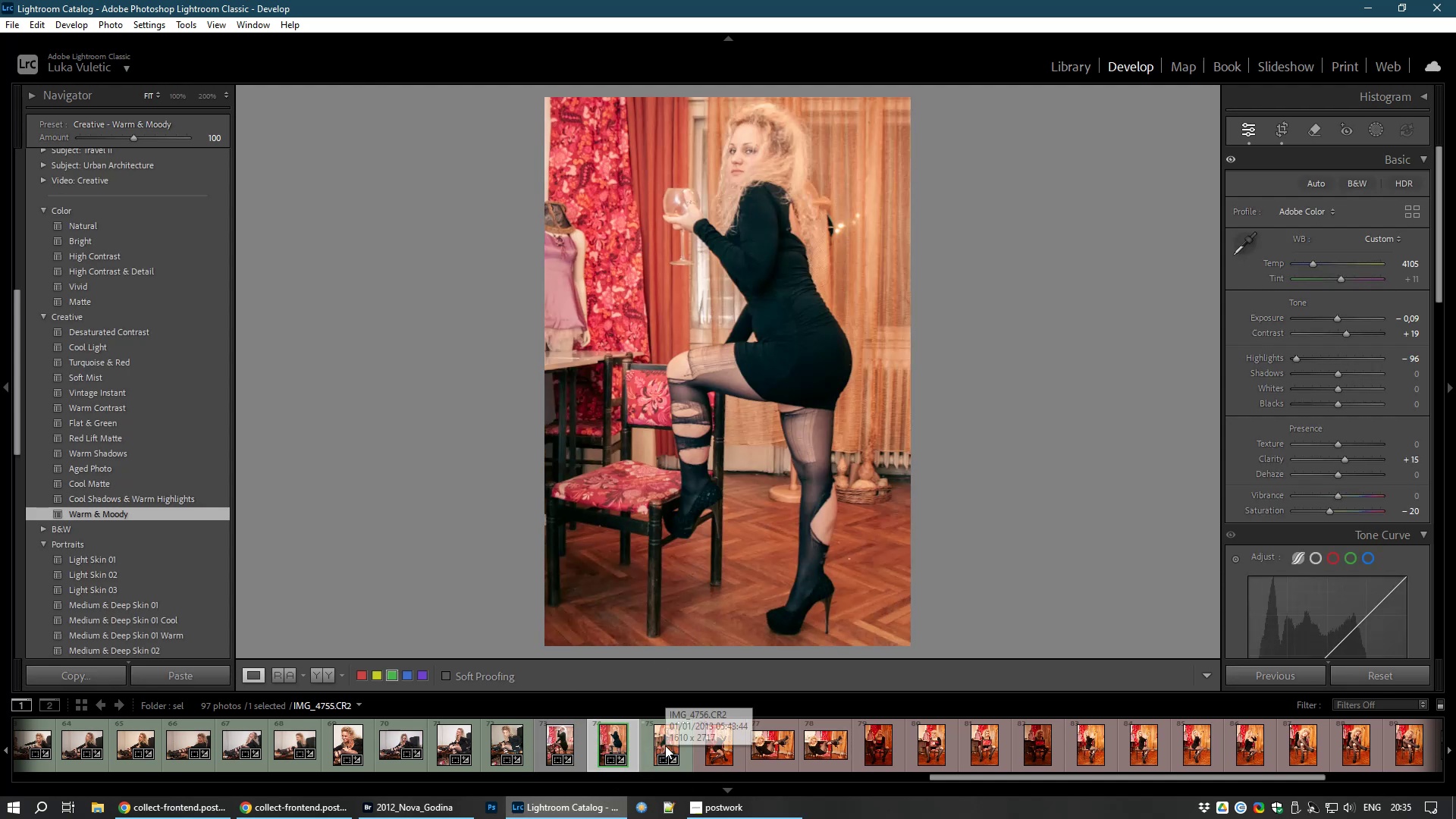 
left_click([665, 745])
 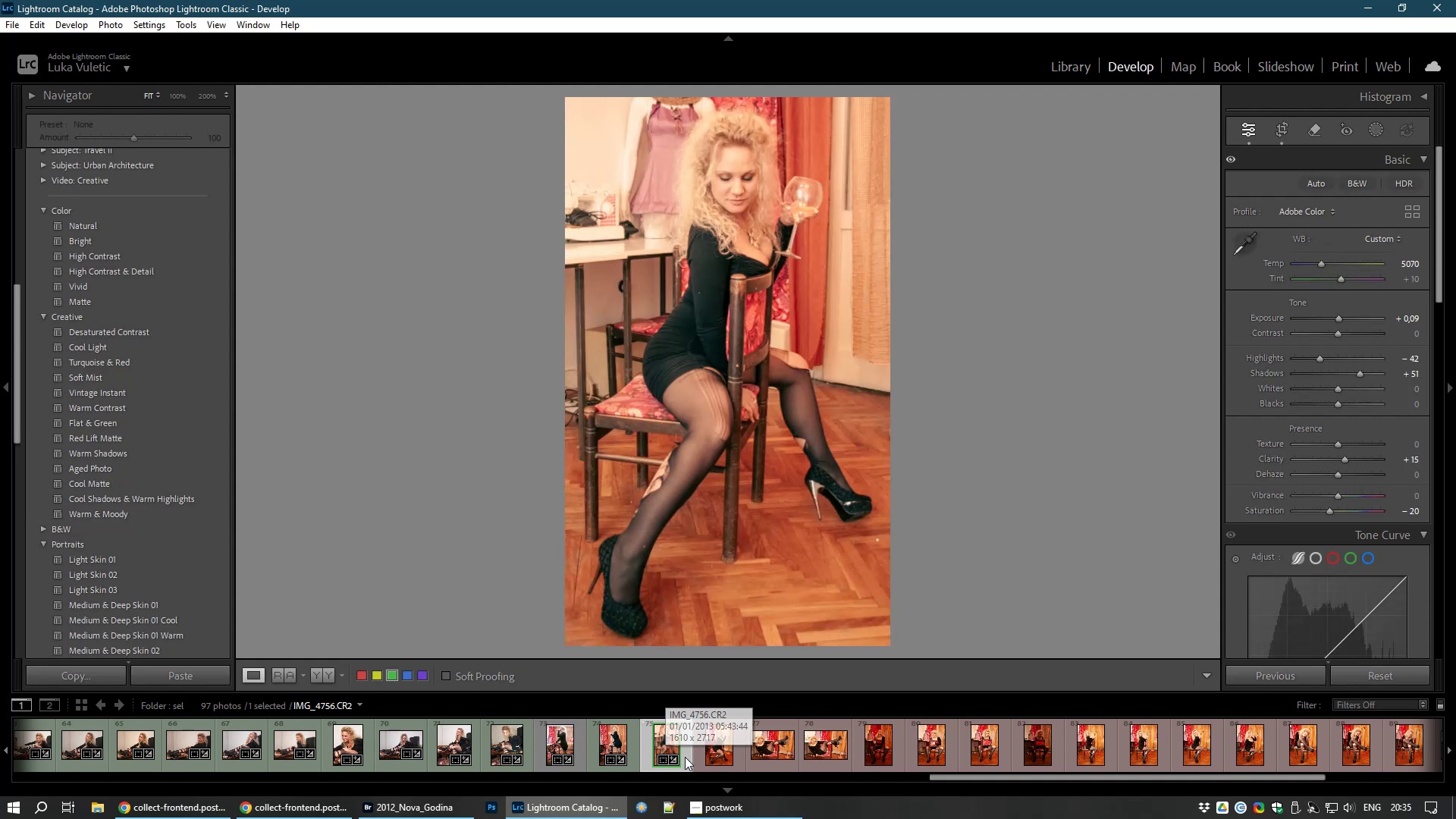 
left_click([716, 743])
 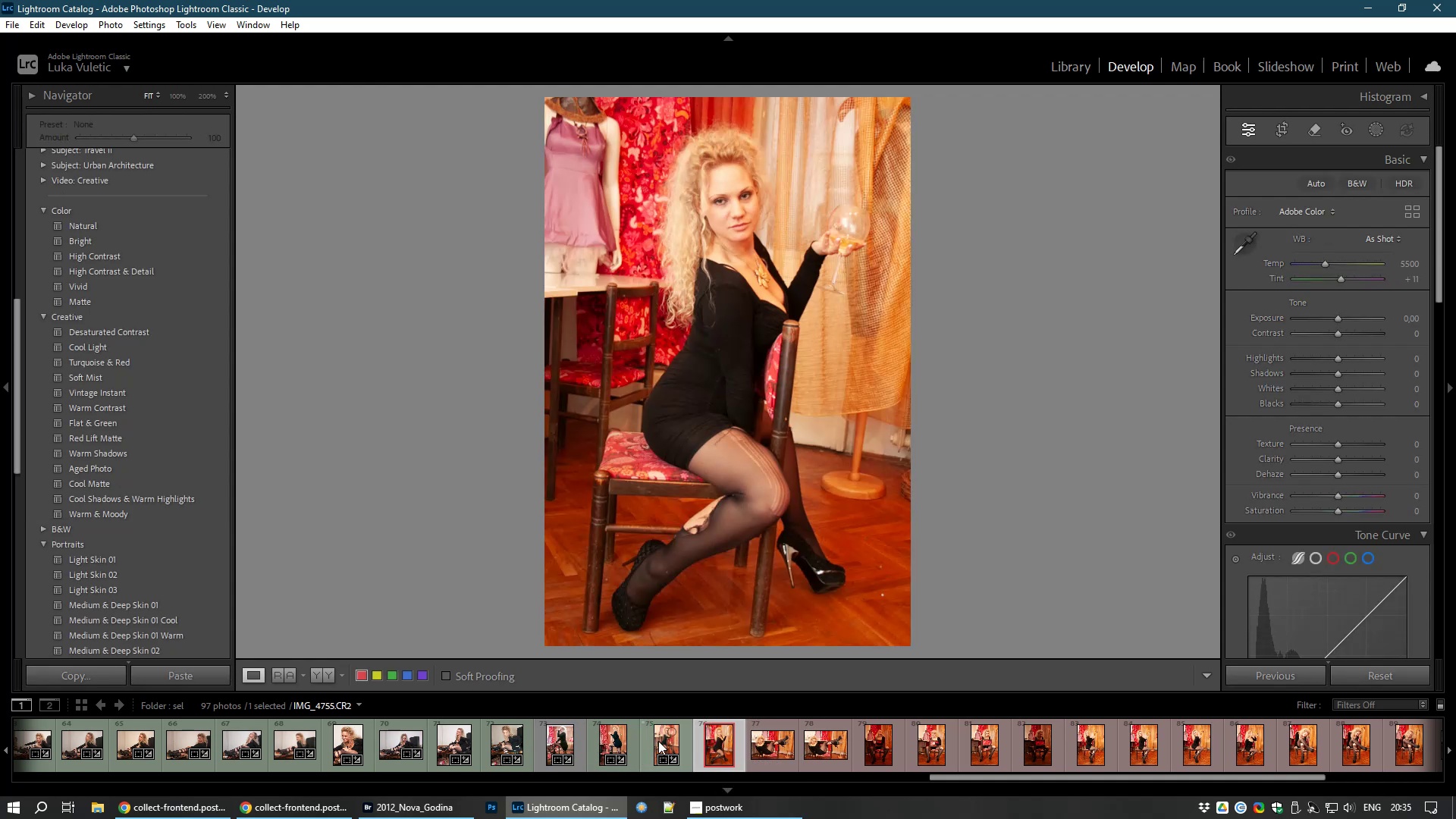 
left_click([662, 739])
 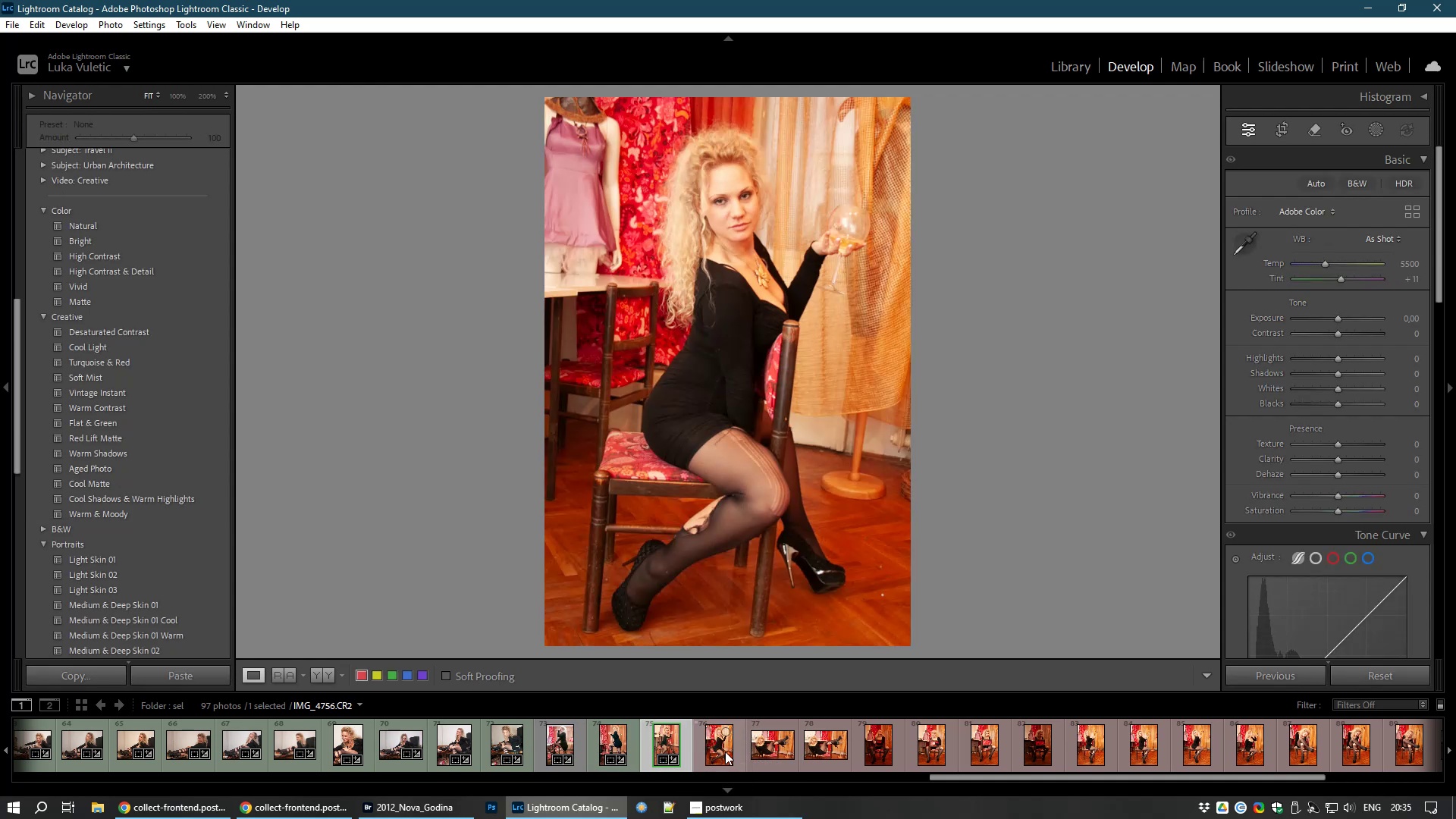 
hold_key(key=ControlLeft, duration=1.5)
left_click([725, 752])
 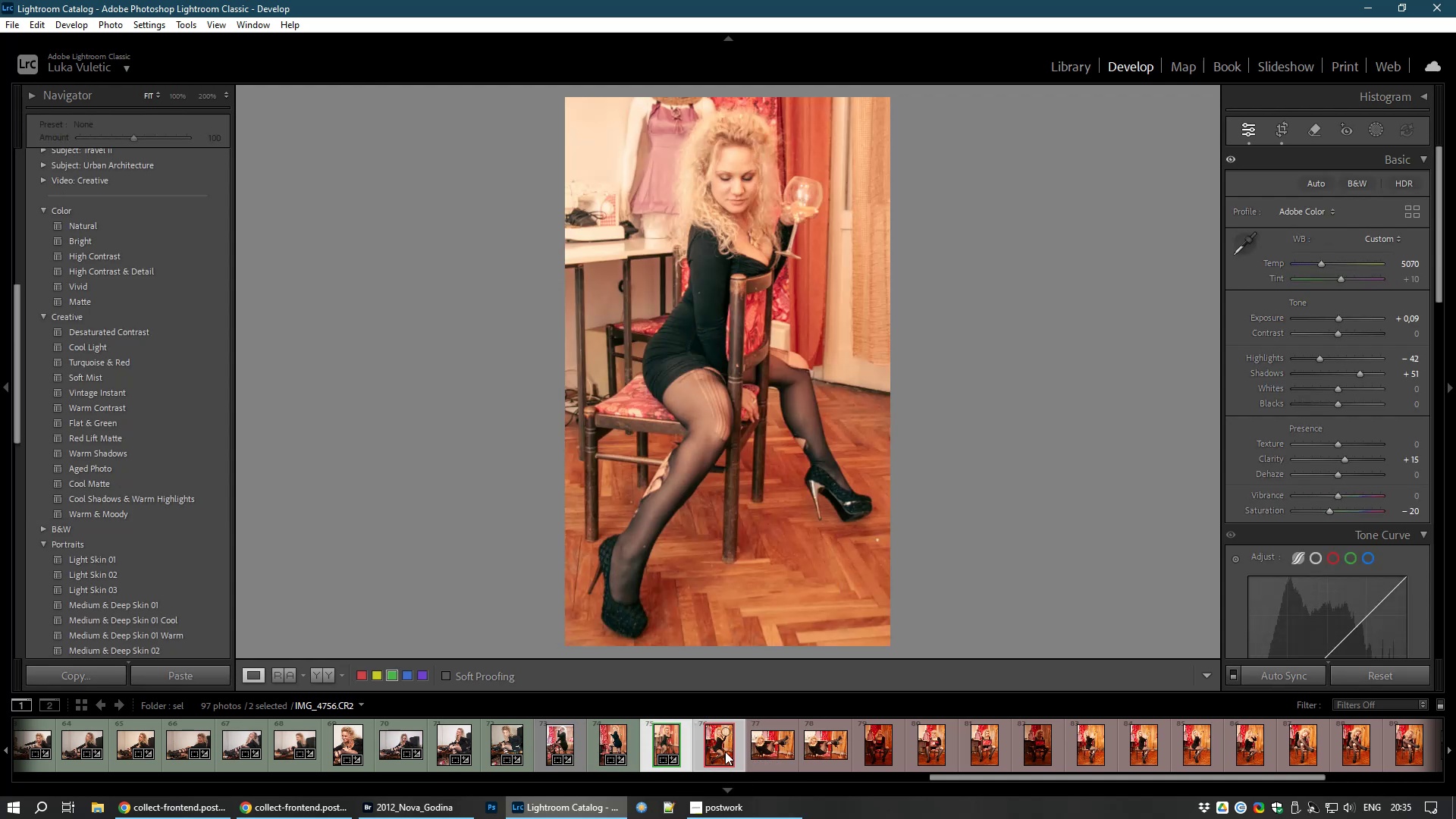 
key(Control+ControlLeft)
 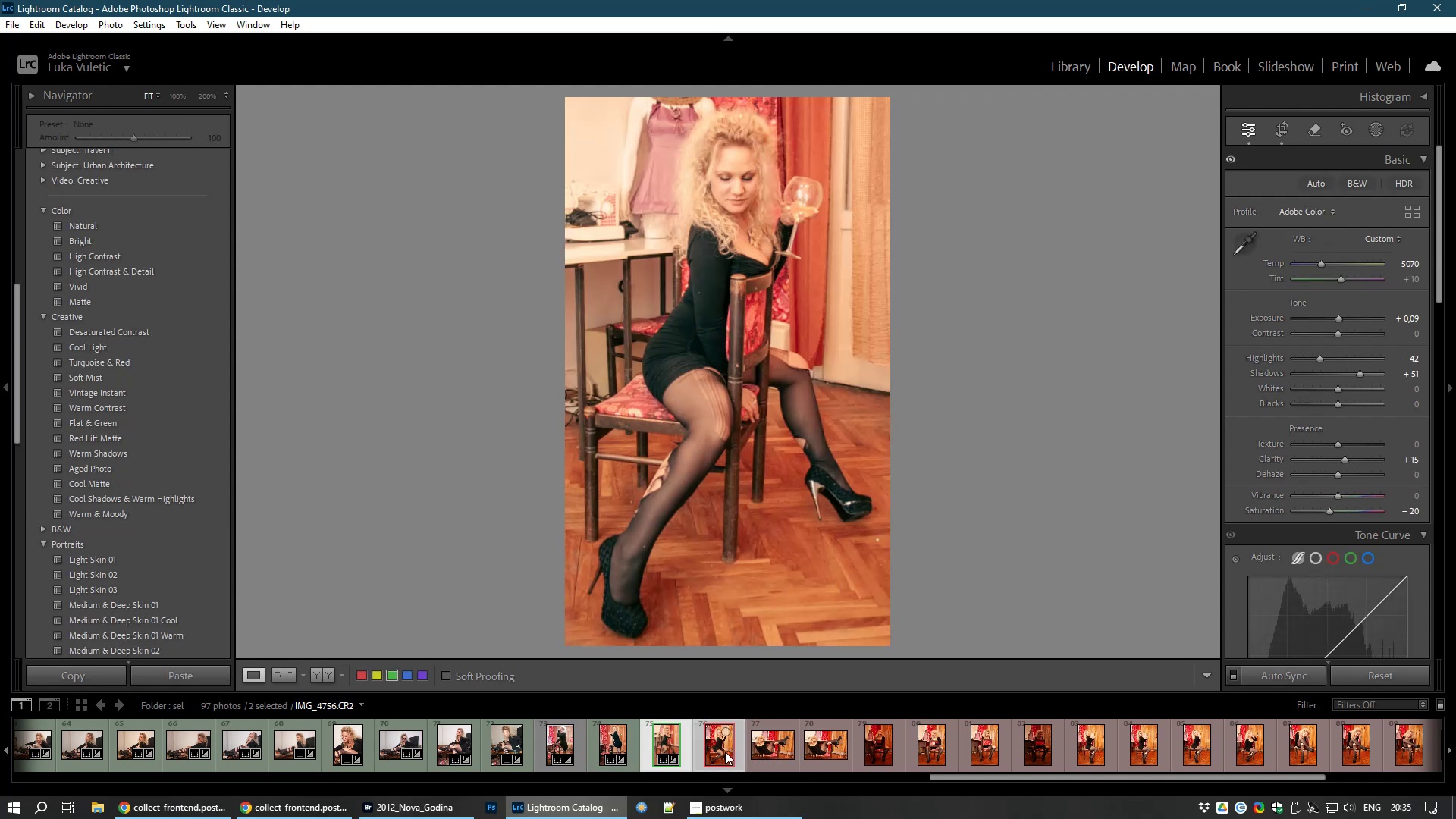 
key(Control+ControlLeft)
 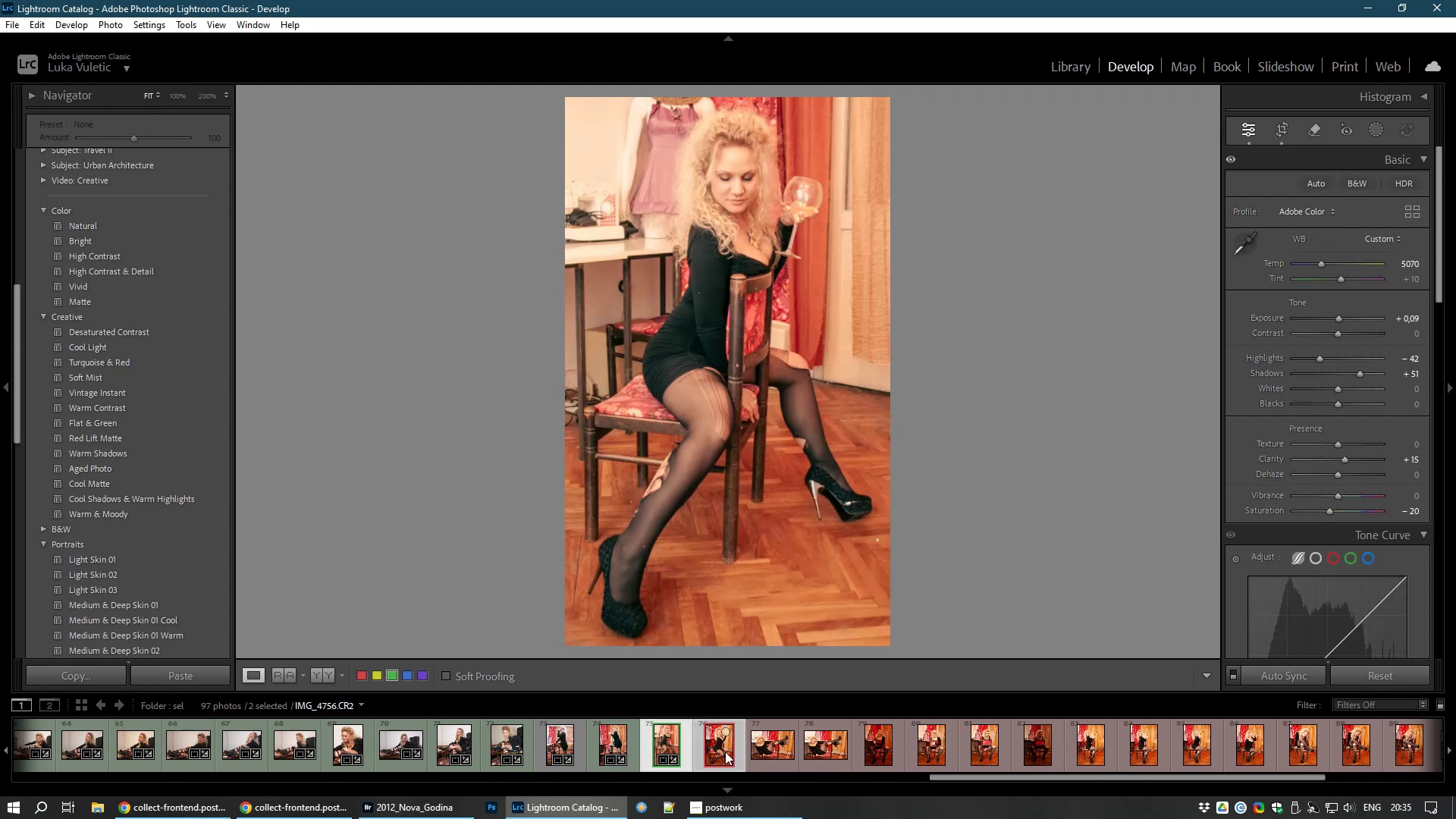 
key(Control+ControlLeft)
 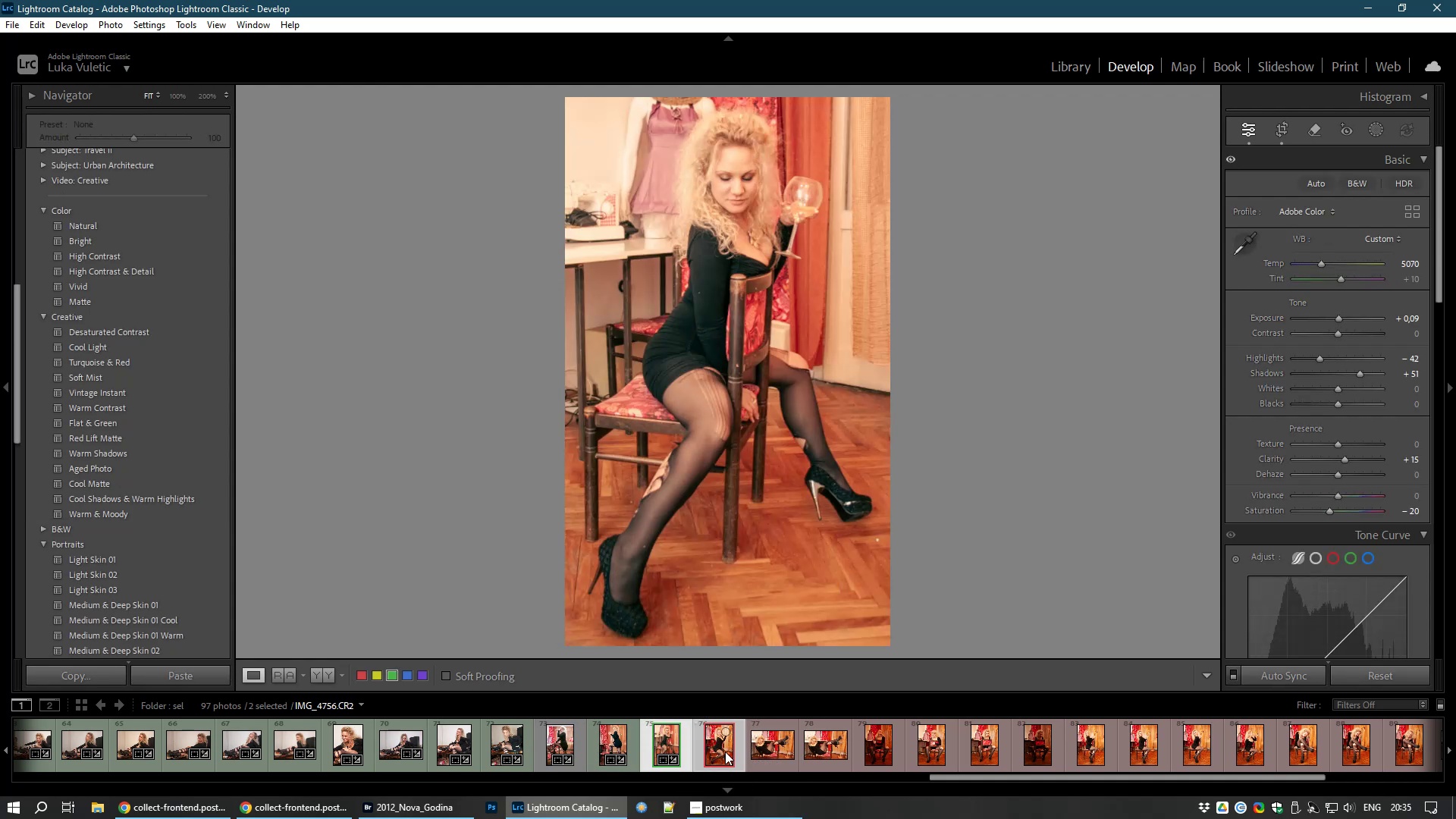 
key(Control+ControlLeft)
 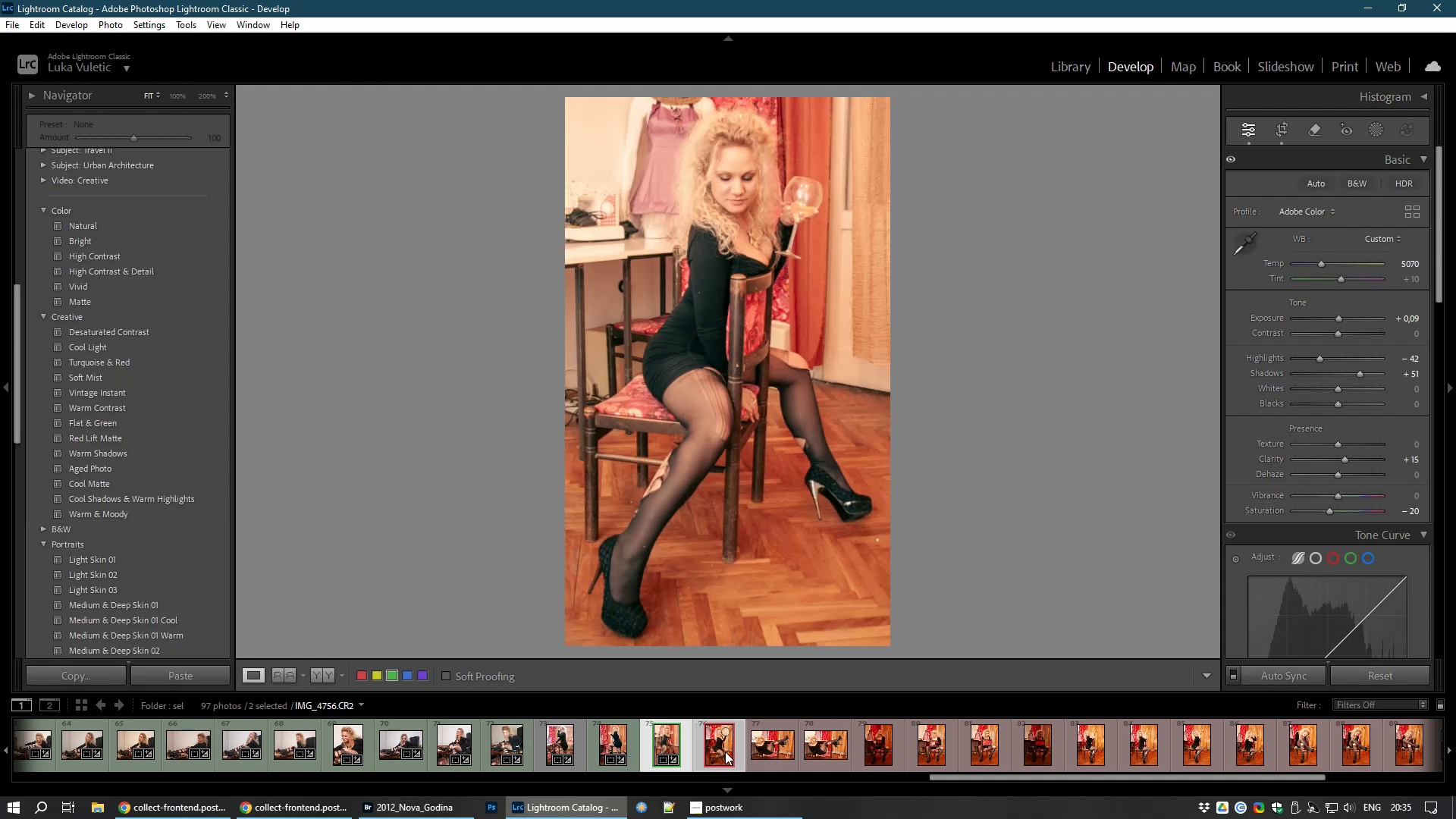 
key(Control+ControlLeft)
 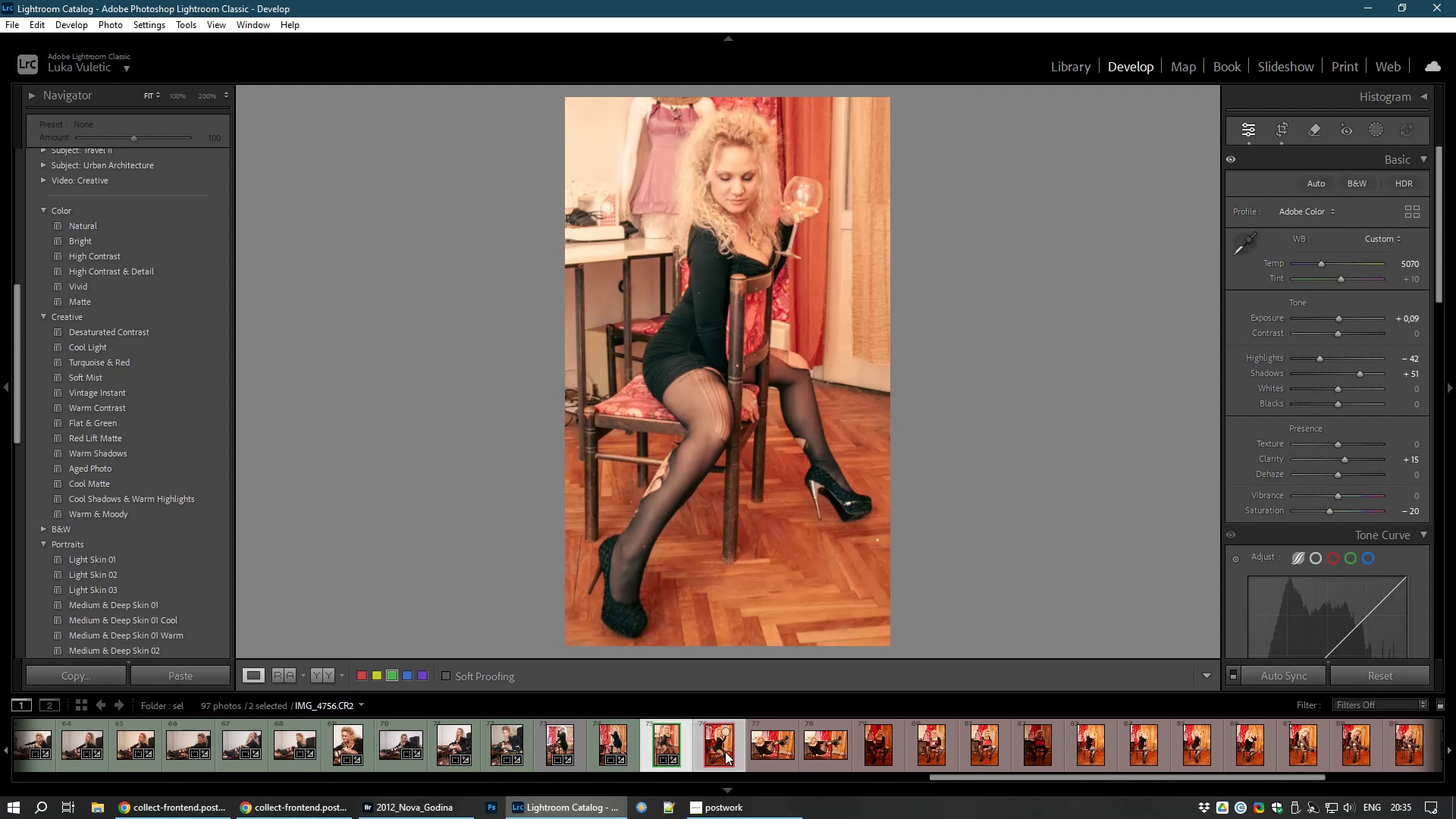 
key(Control+ControlLeft)
 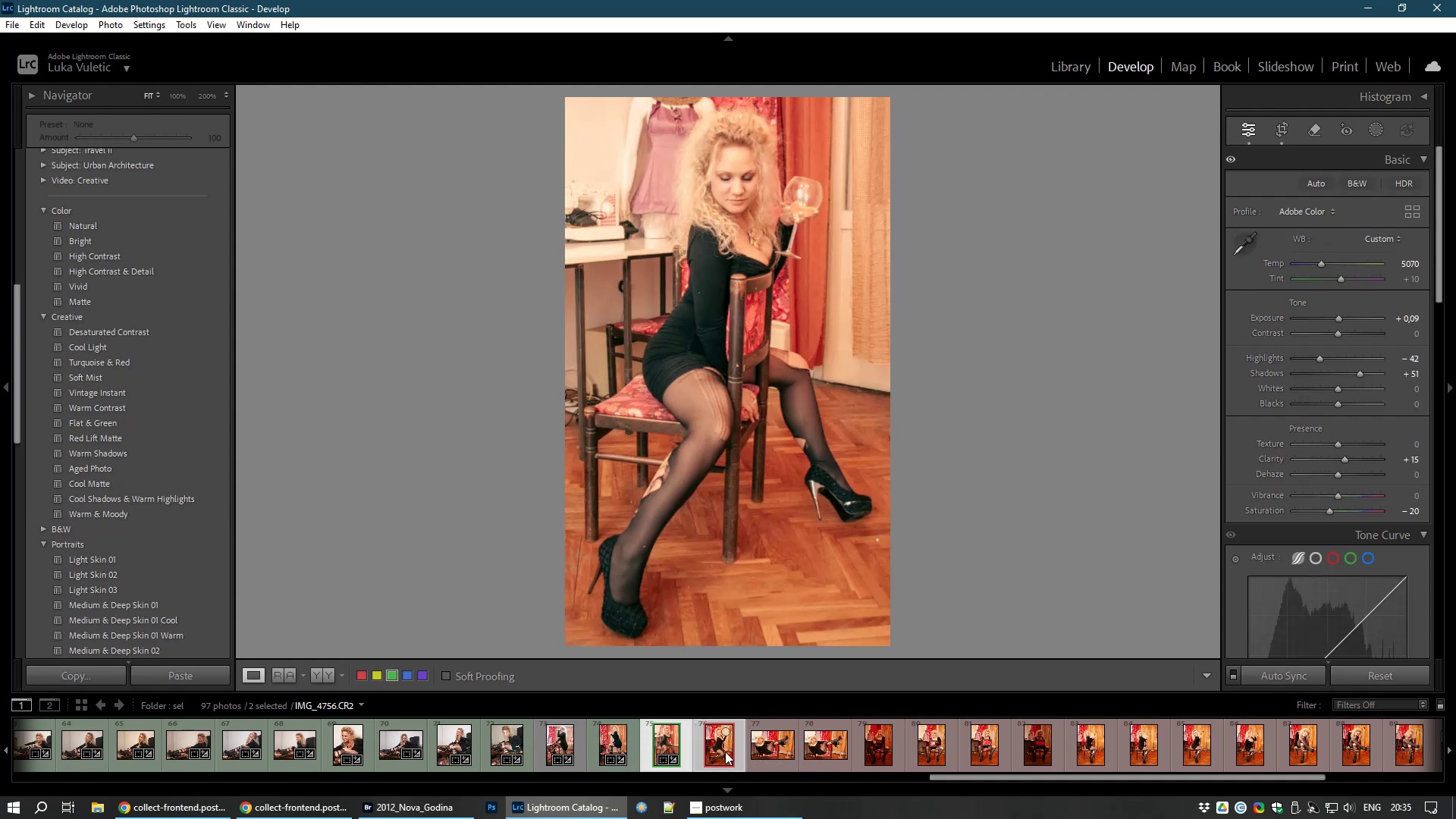 
key(Control+ControlLeft)
 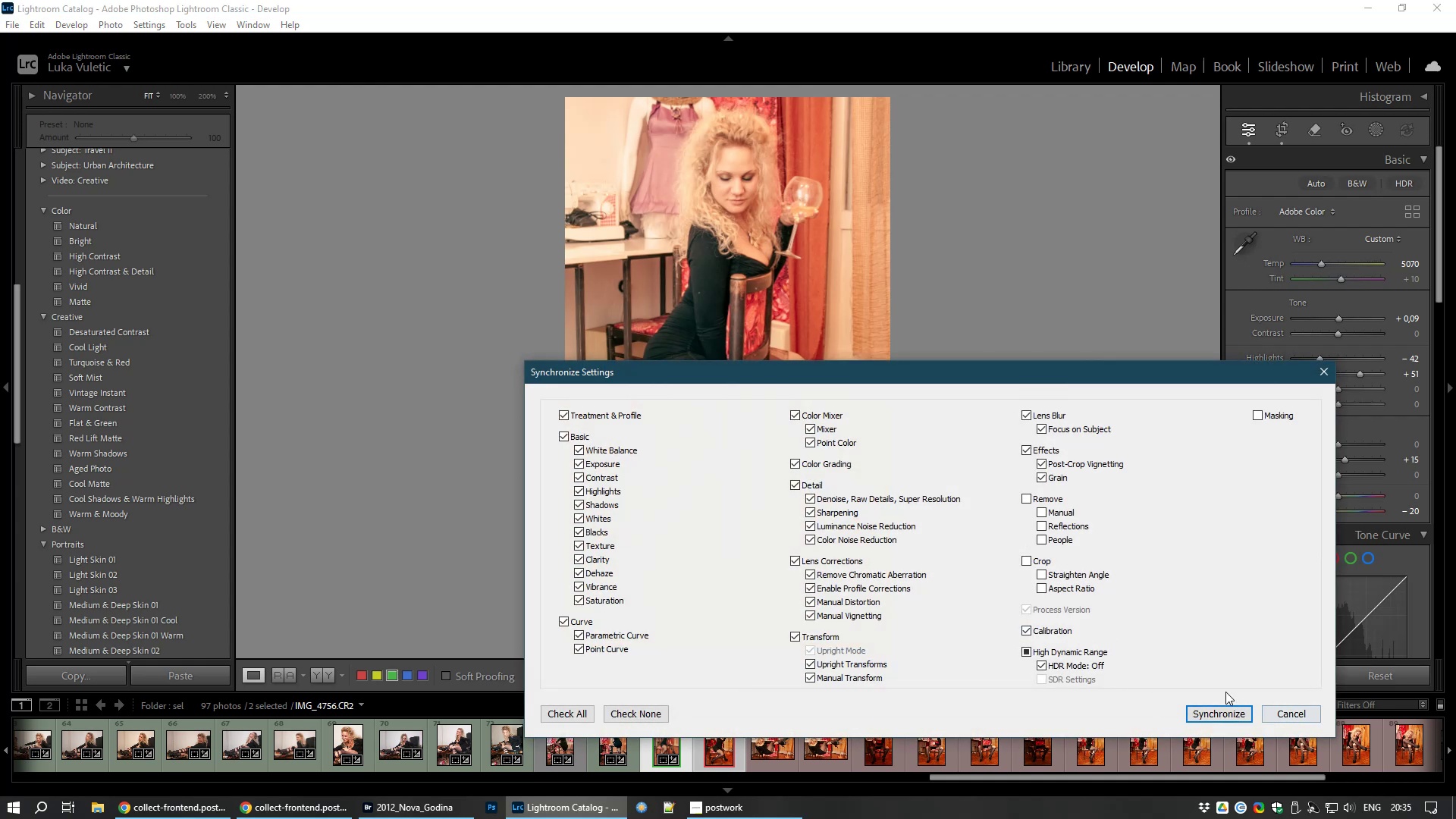 
left_click([1221, 708])
 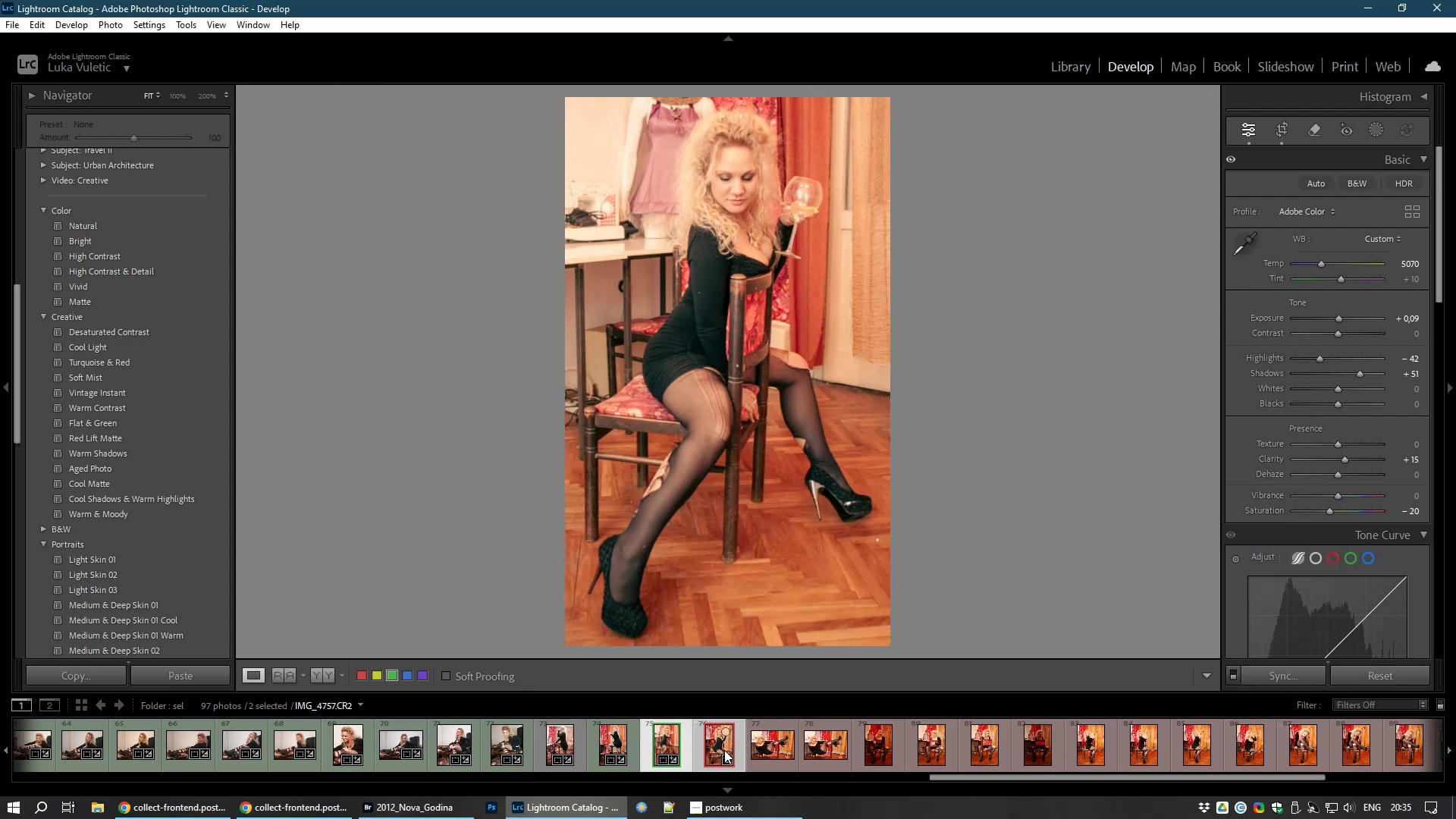 
left_click([713, 748])
 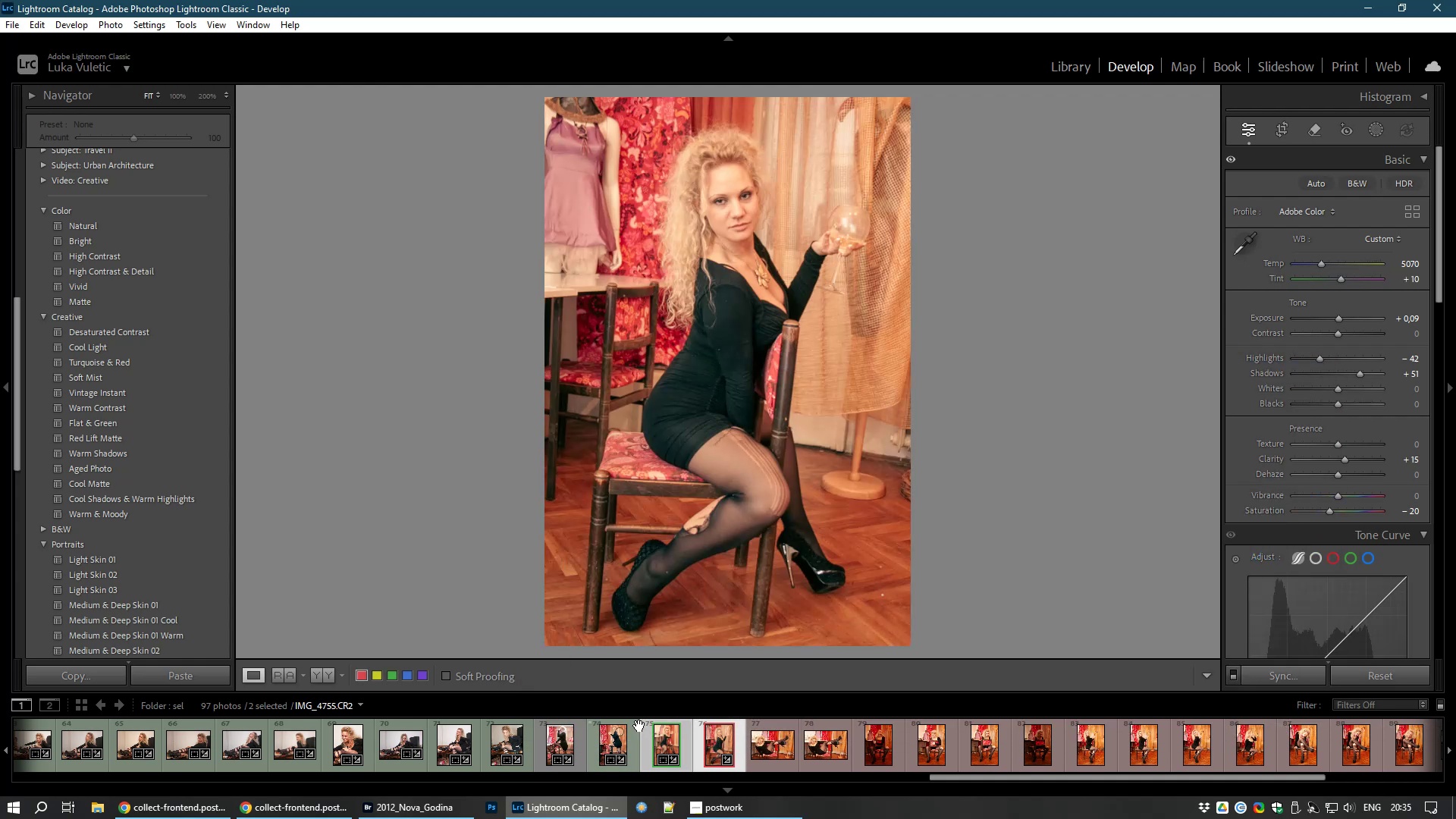 
left_click([662, 743])
 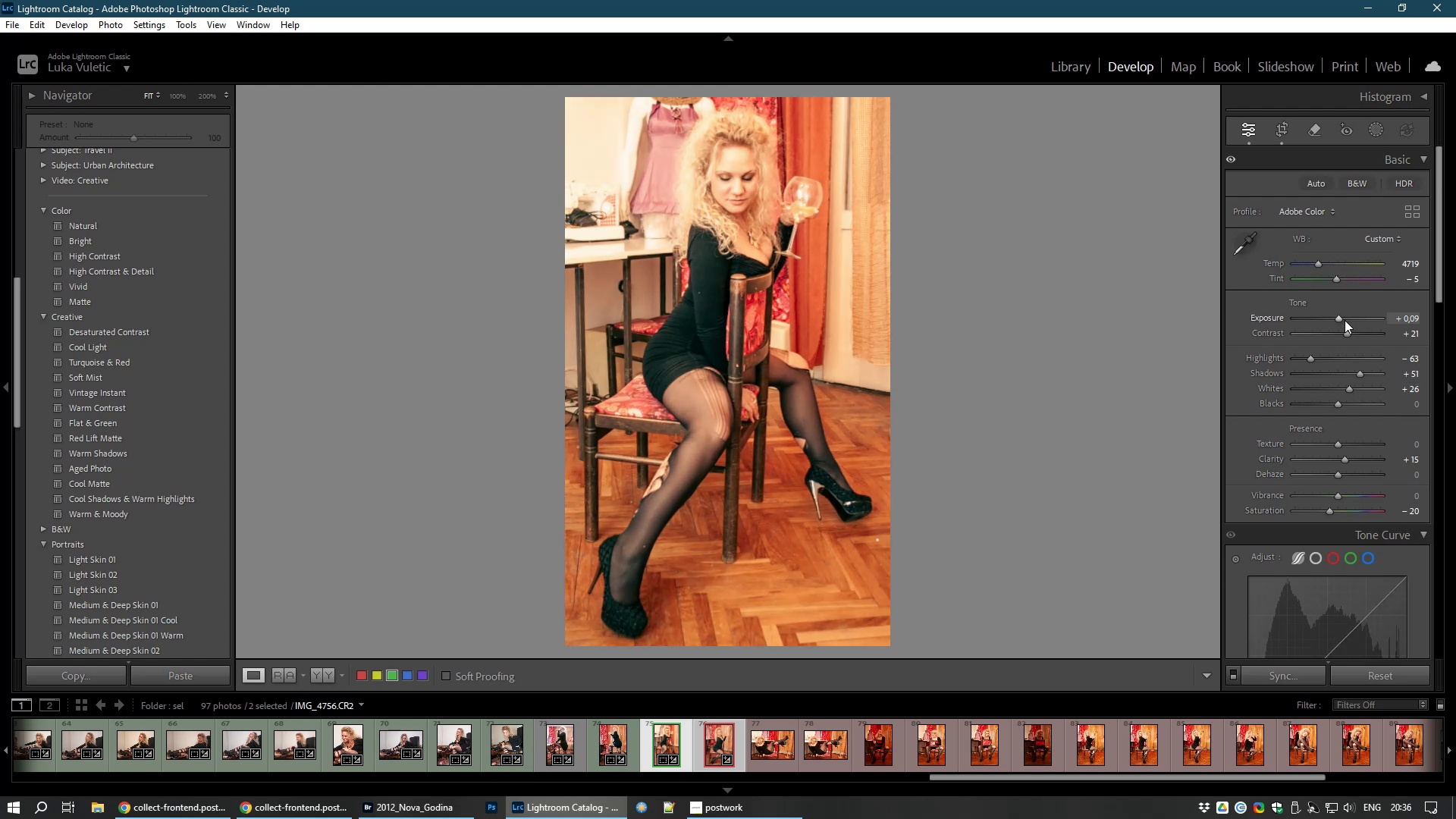 
wait(31.12)
 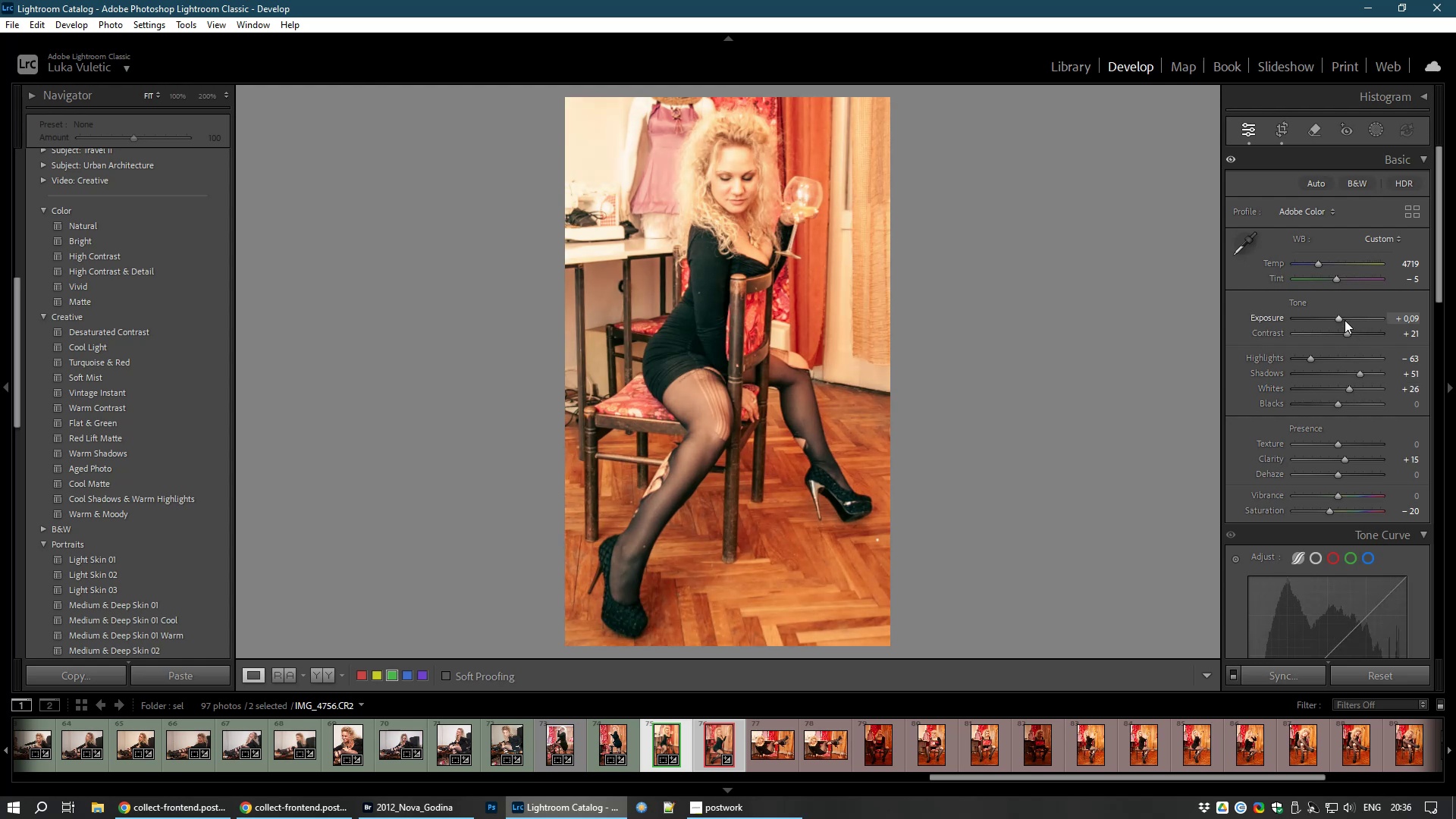 
hold_key(key=ShiftLeft, duration=0.89)
 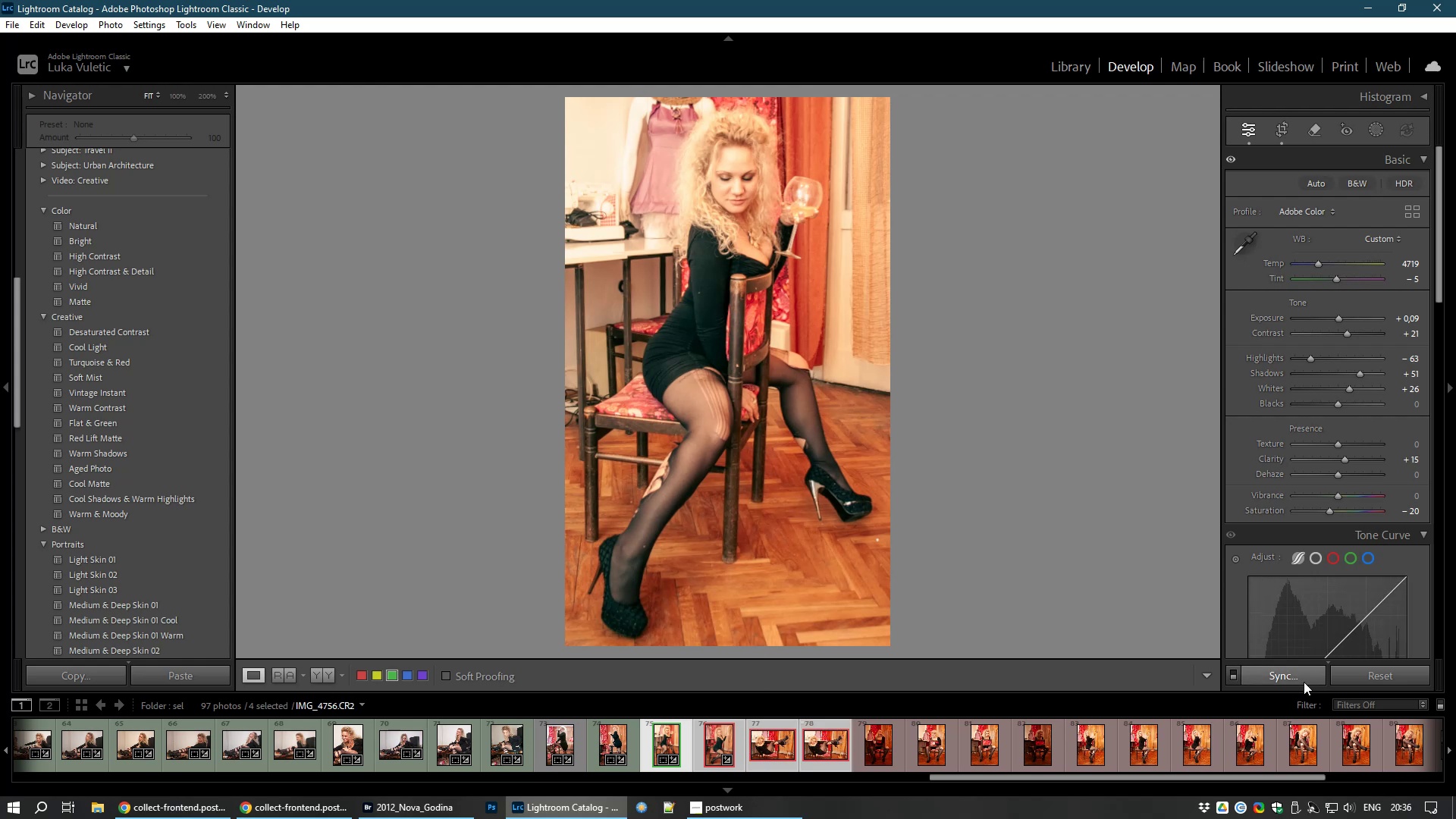 
left_click([1304, 682])
 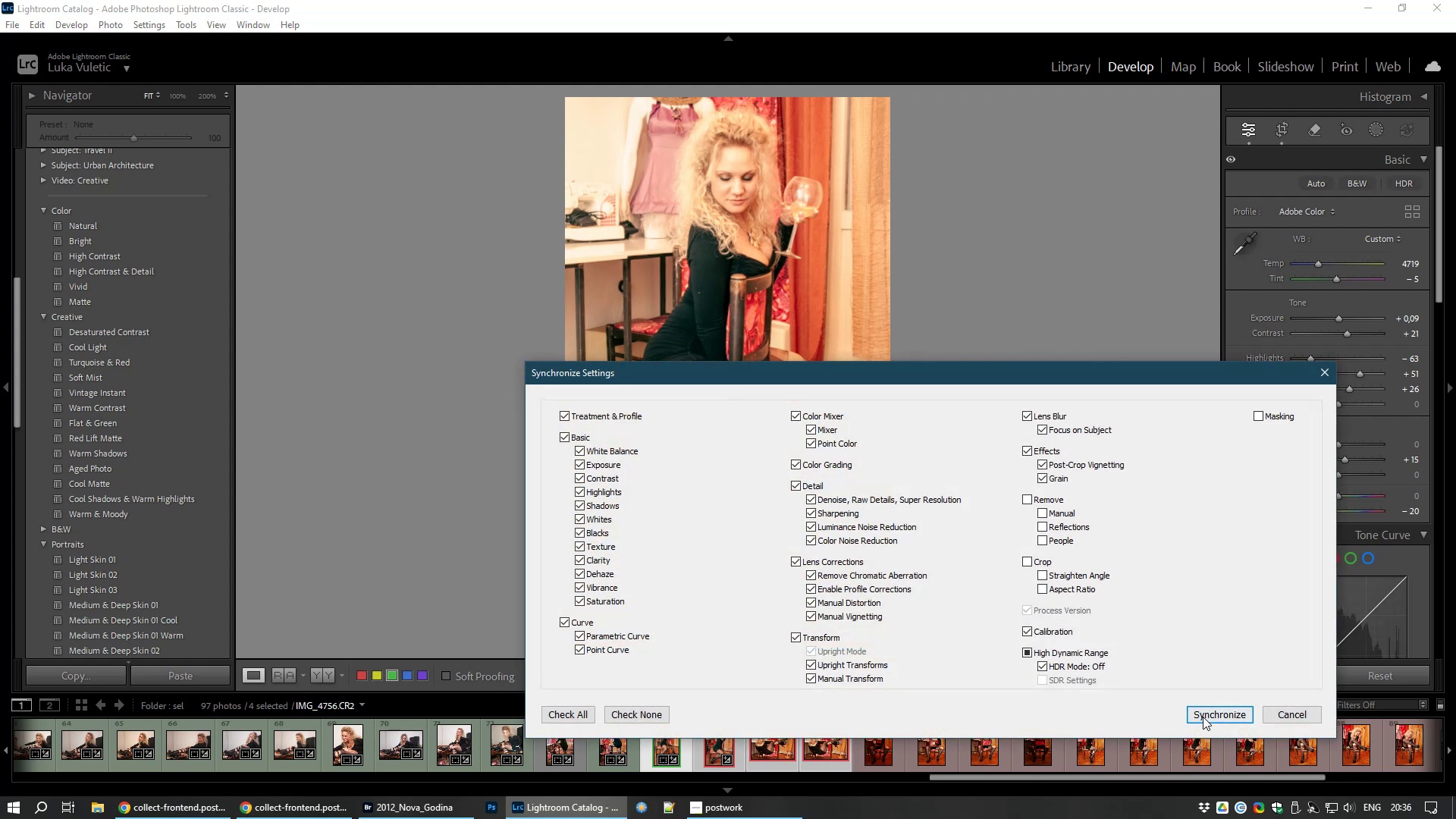 
left_click([1203, 714])
 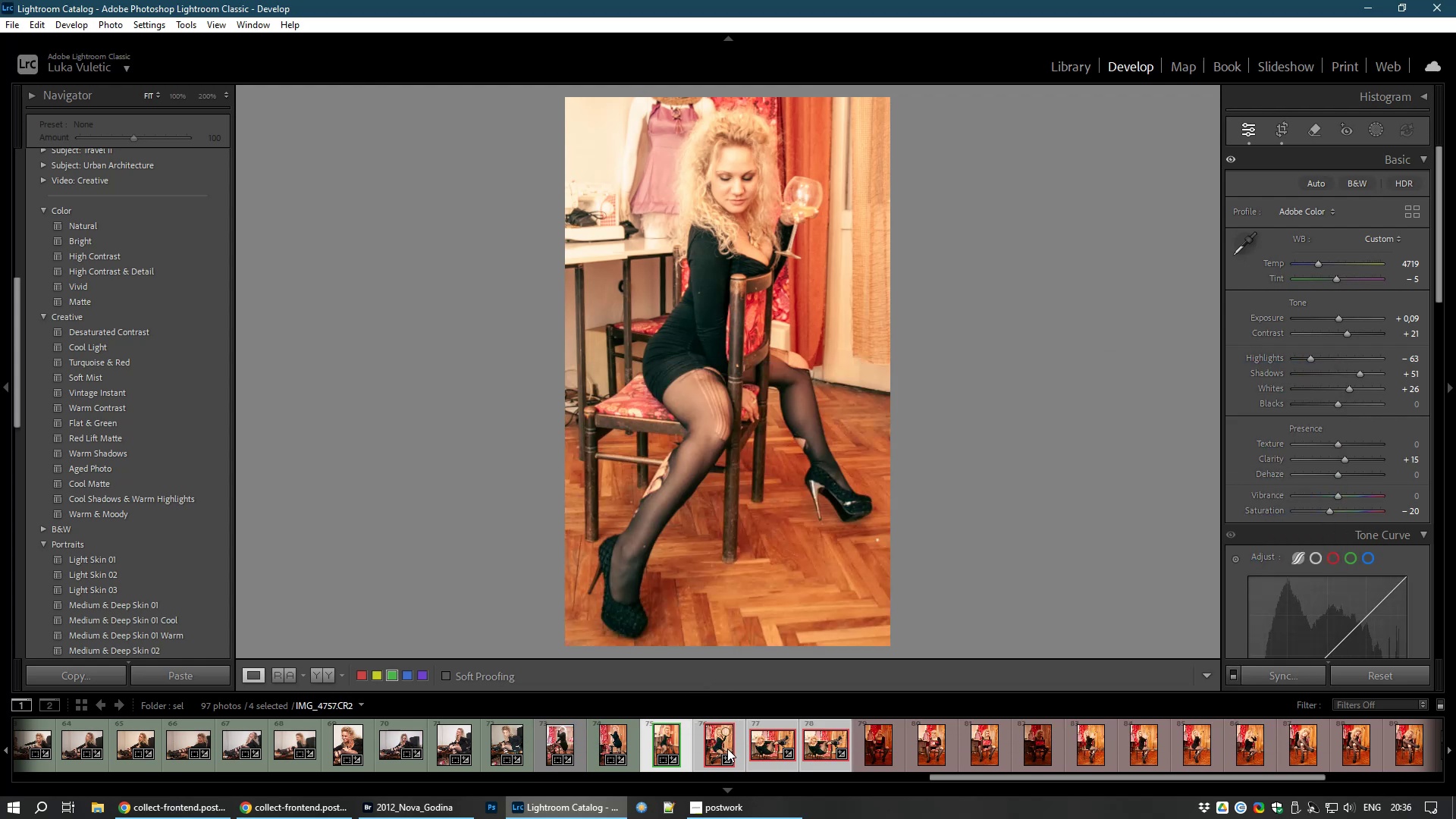 
left_click([718, 741])
 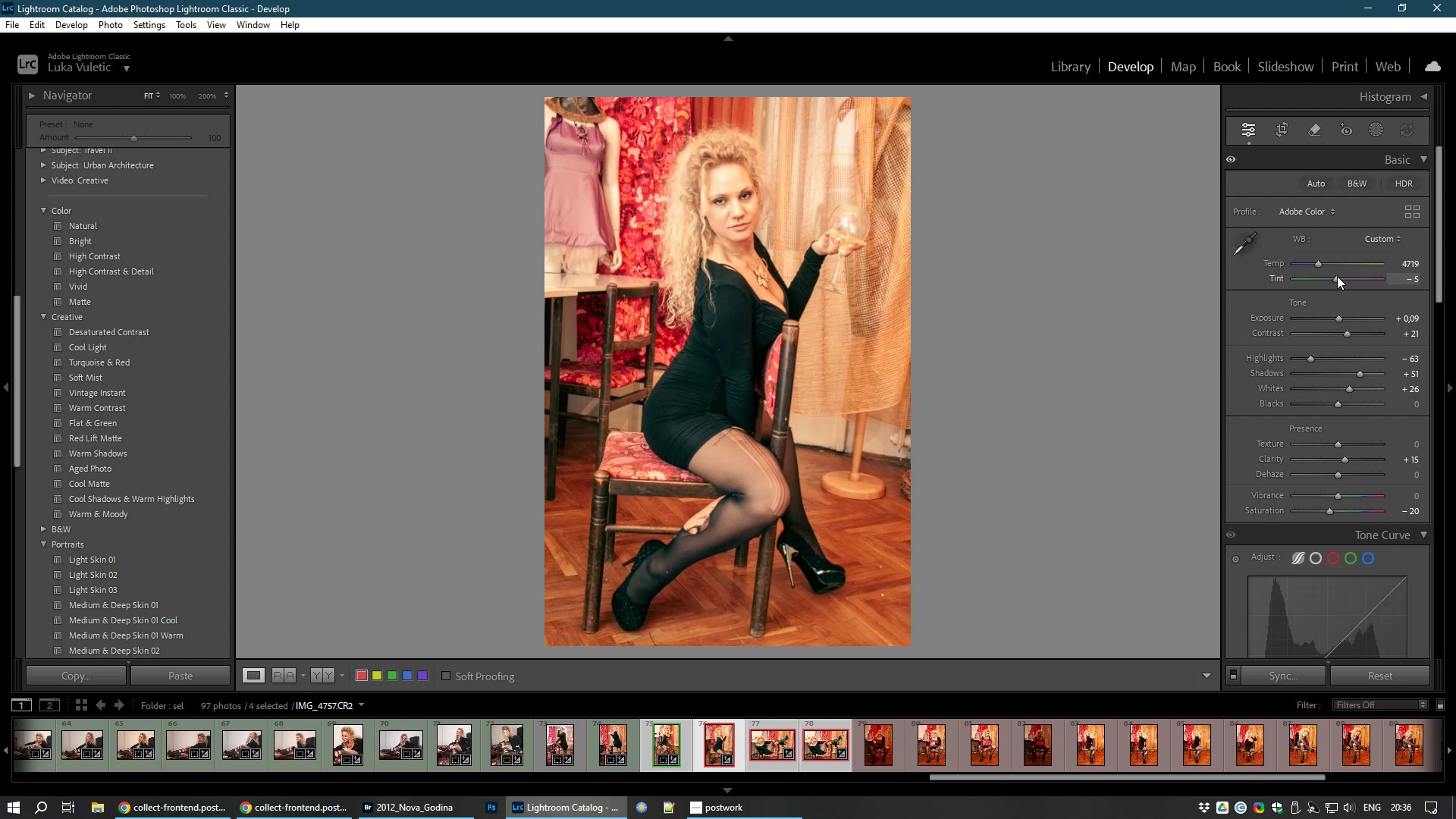 
wait(8.15)
 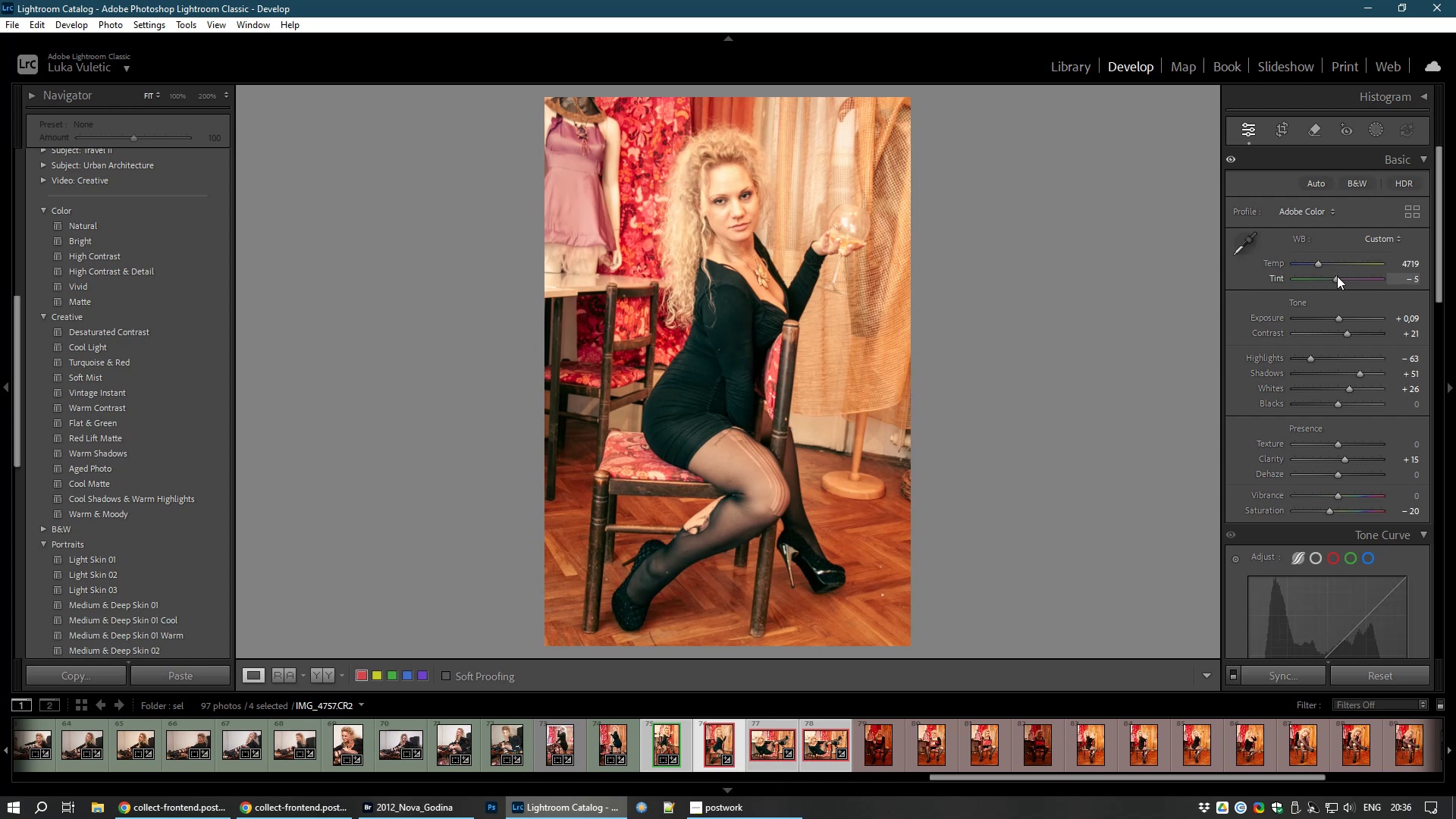 
left_click([1282, 129])
 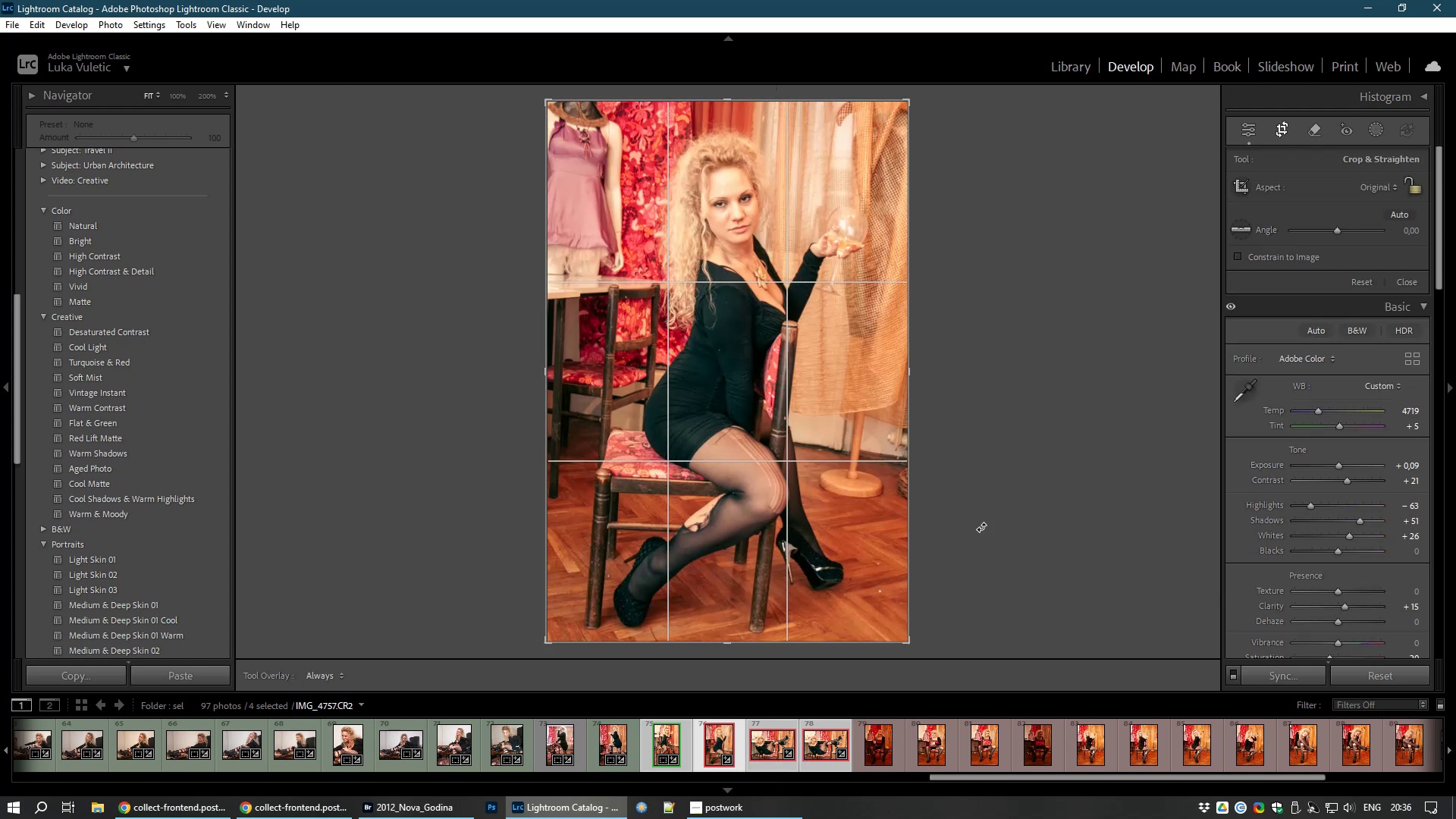 
left_click_drag(start_coordinate=[1068, 570], to_coordinate=[1064, 550])
 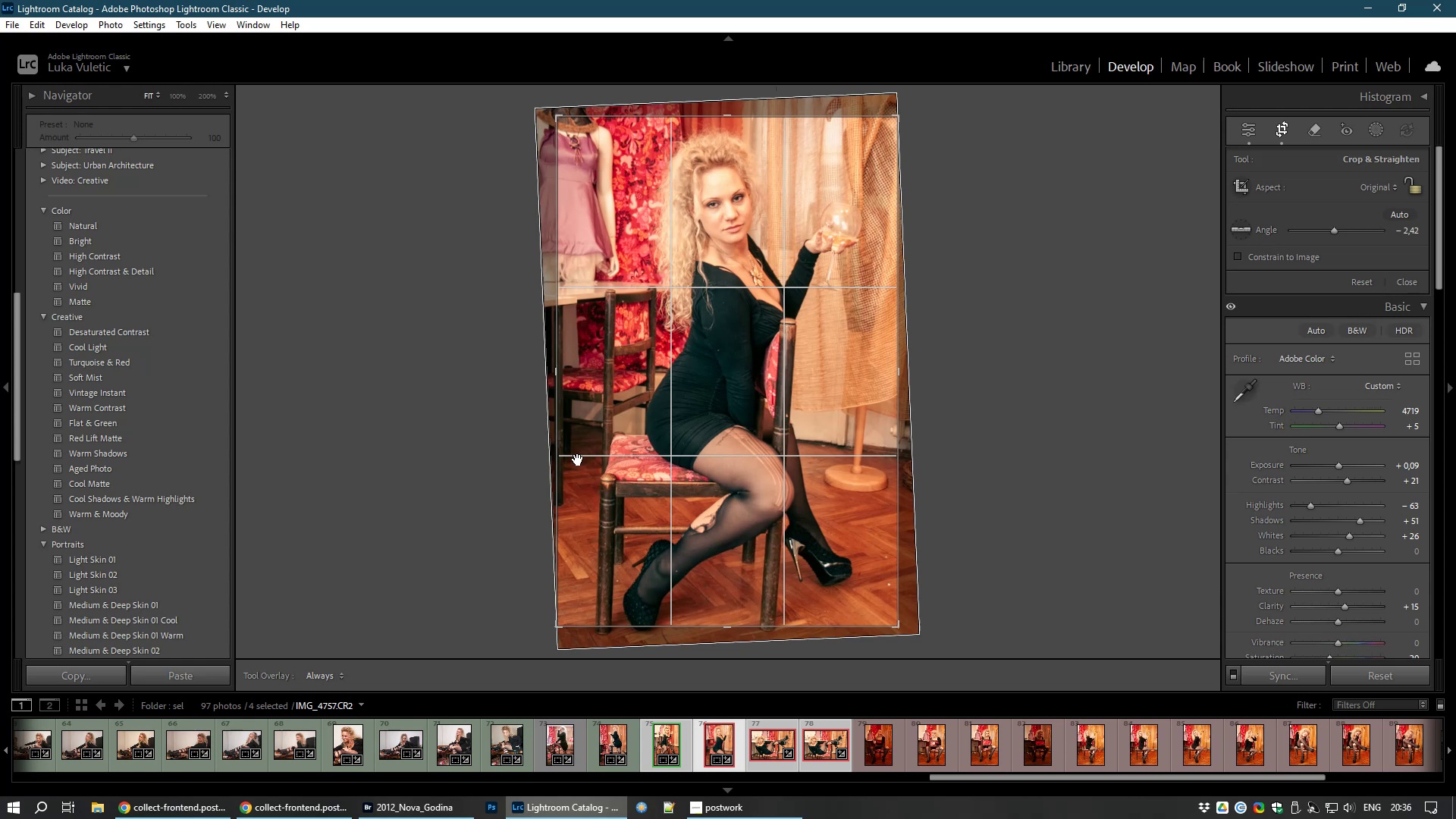 
left_click_drag(start_coordinate=[555, 369], to_coordinate=[573, 371])
 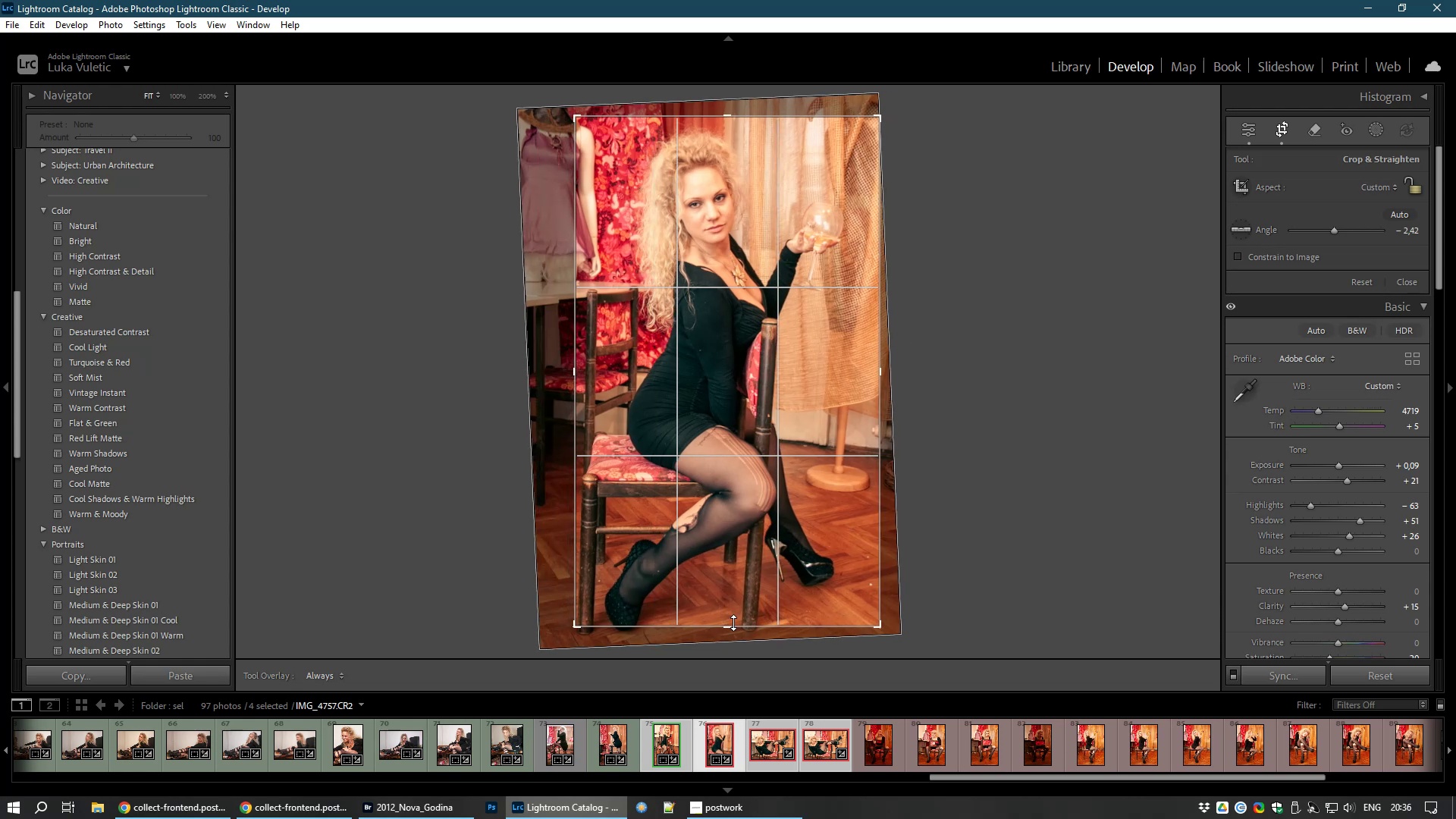 
left_click_drag(start_coordinate=[726, 626], to_coordinate=[719, 643])
 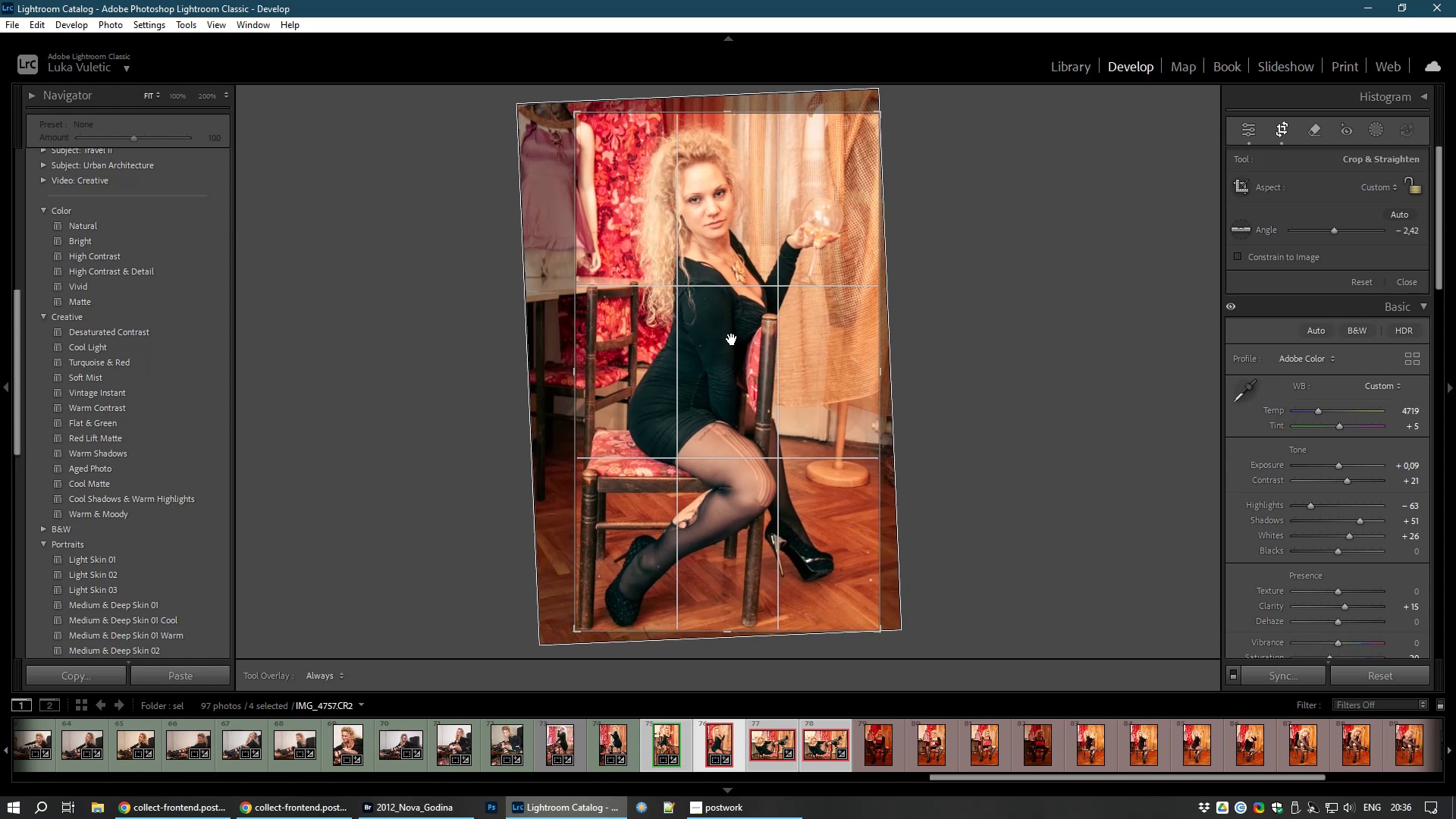 
left_click([732, 339])
 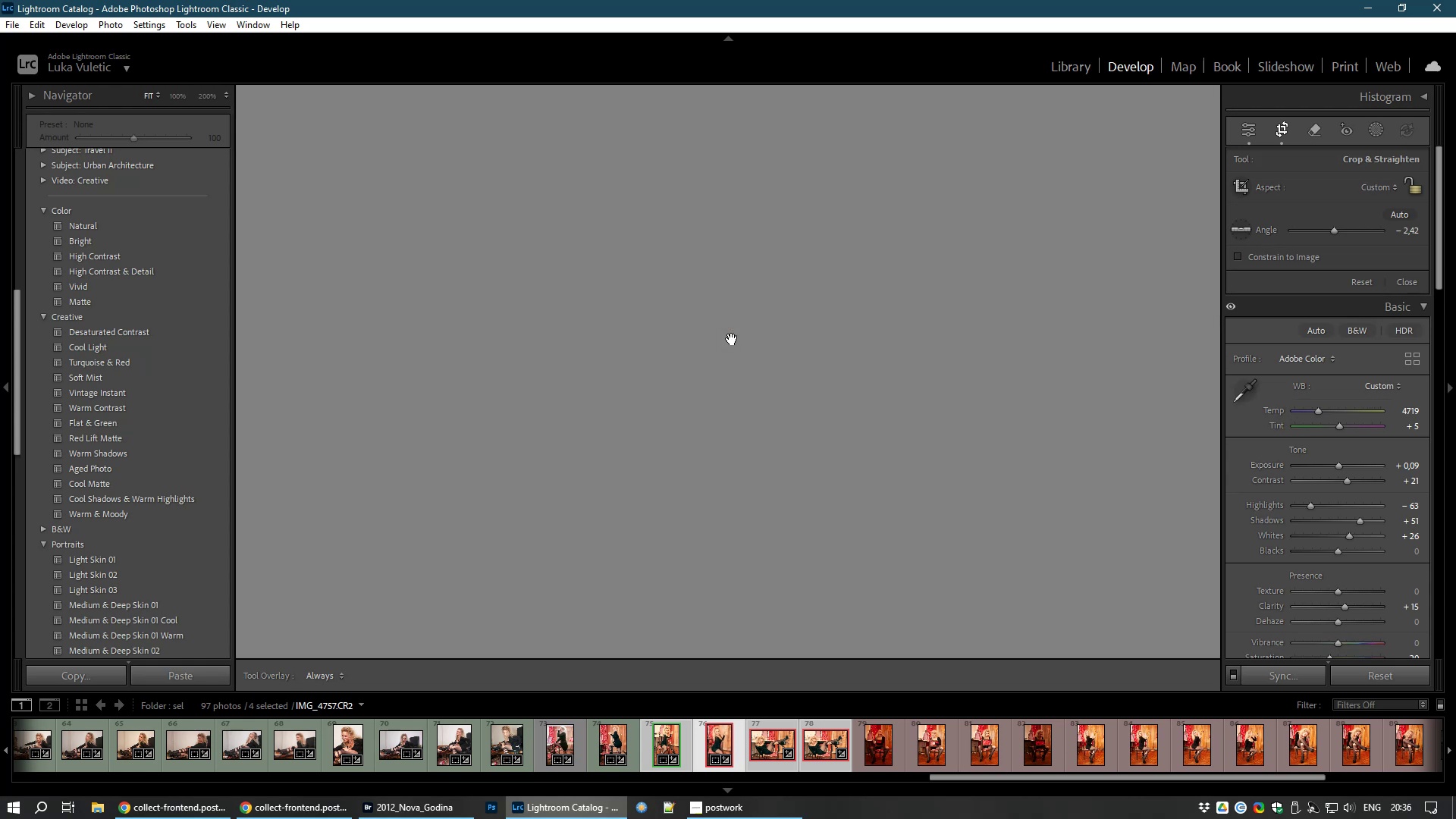 
left_click([732, 339])
 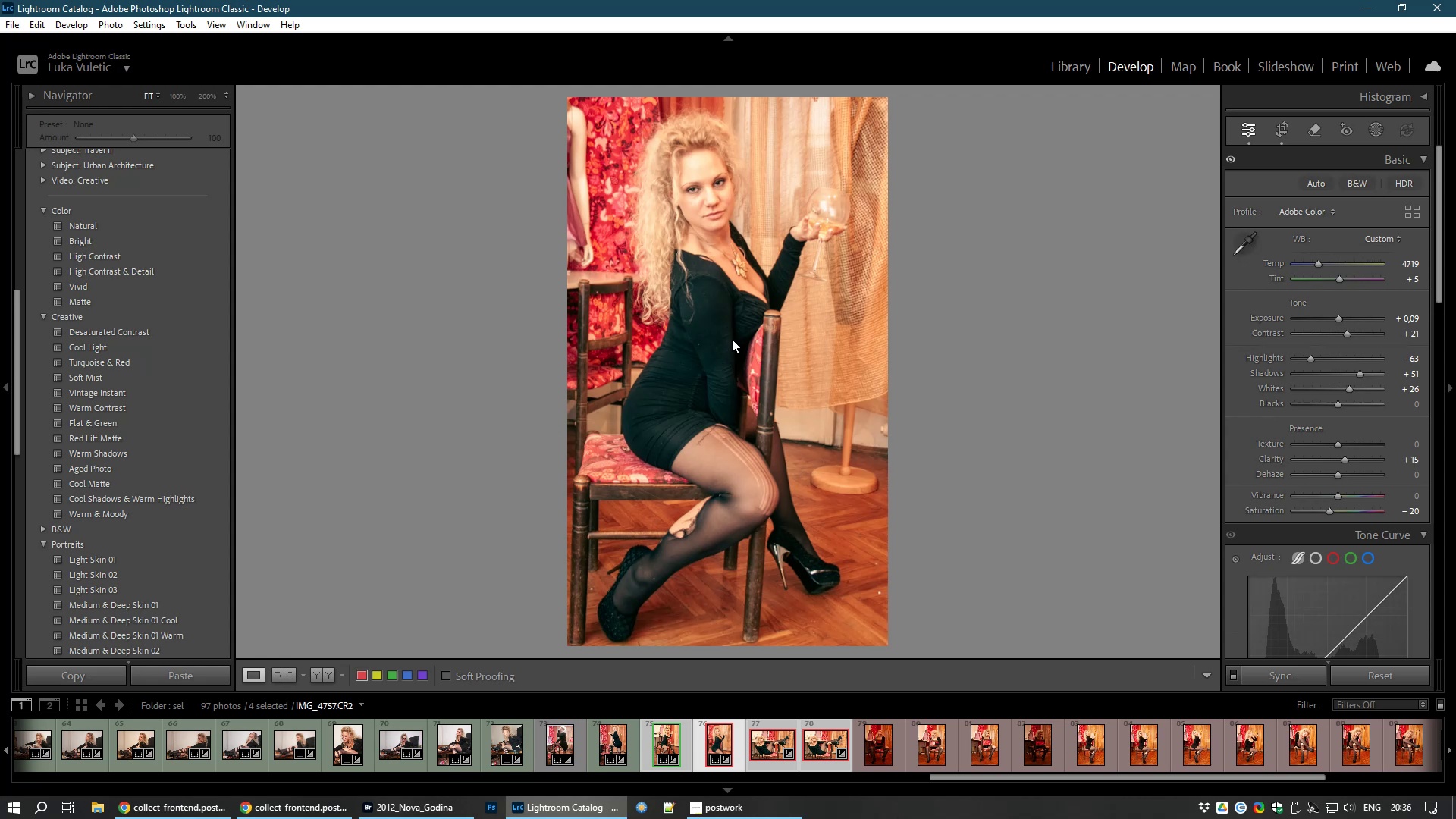 
wait(8.82)
 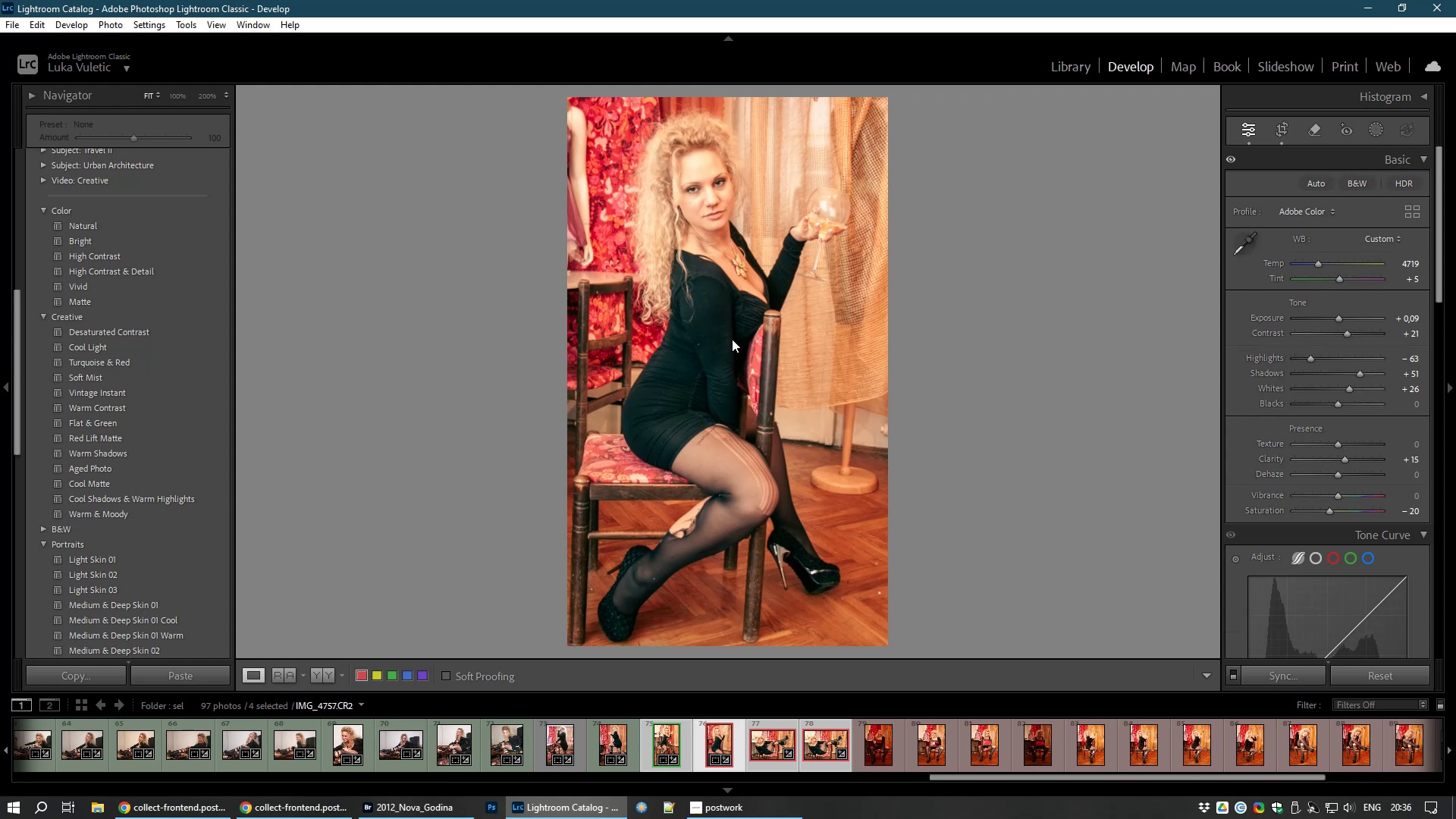 
key(8)
 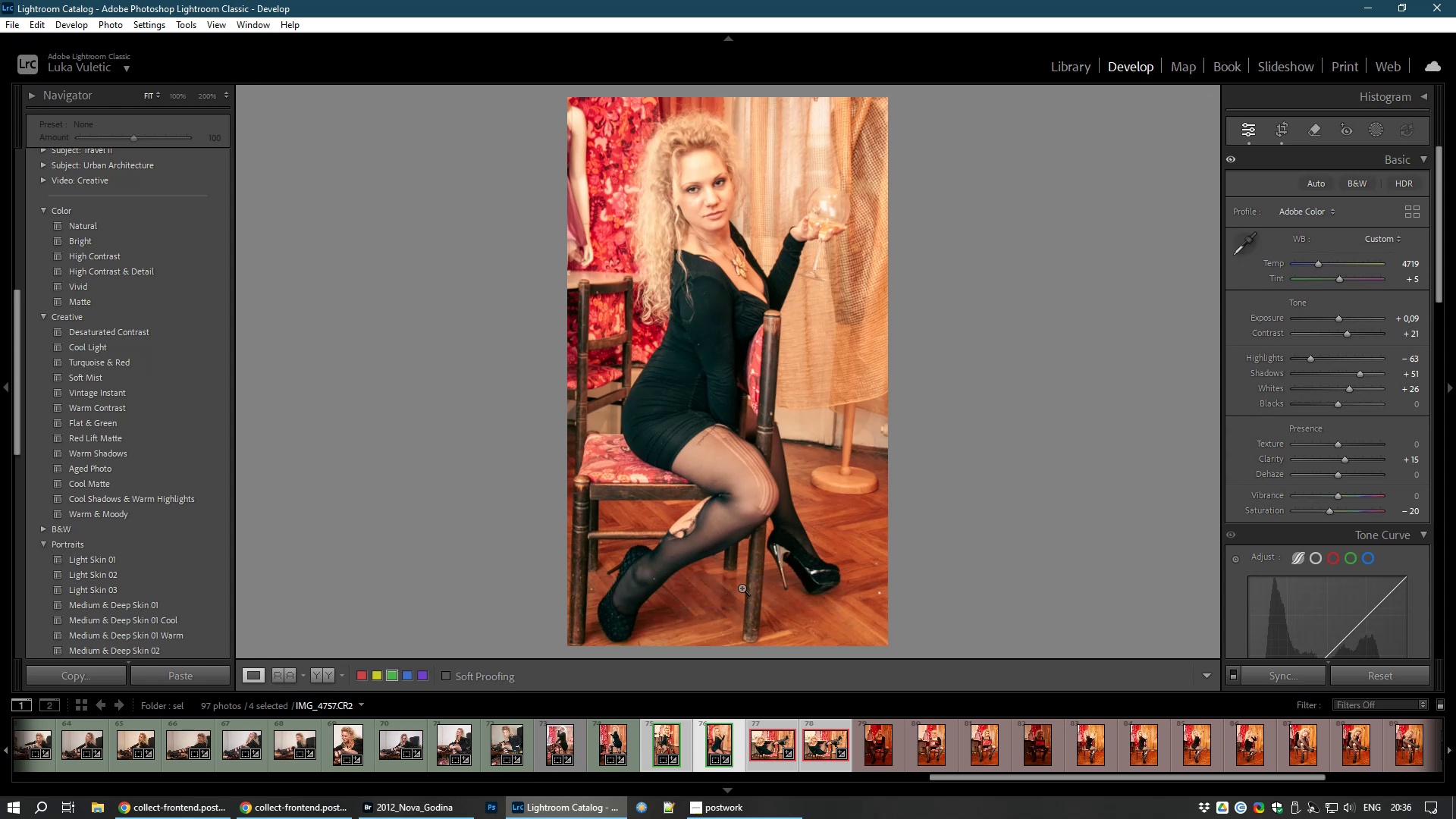 
hold_key(key=D, duration=0.32)
 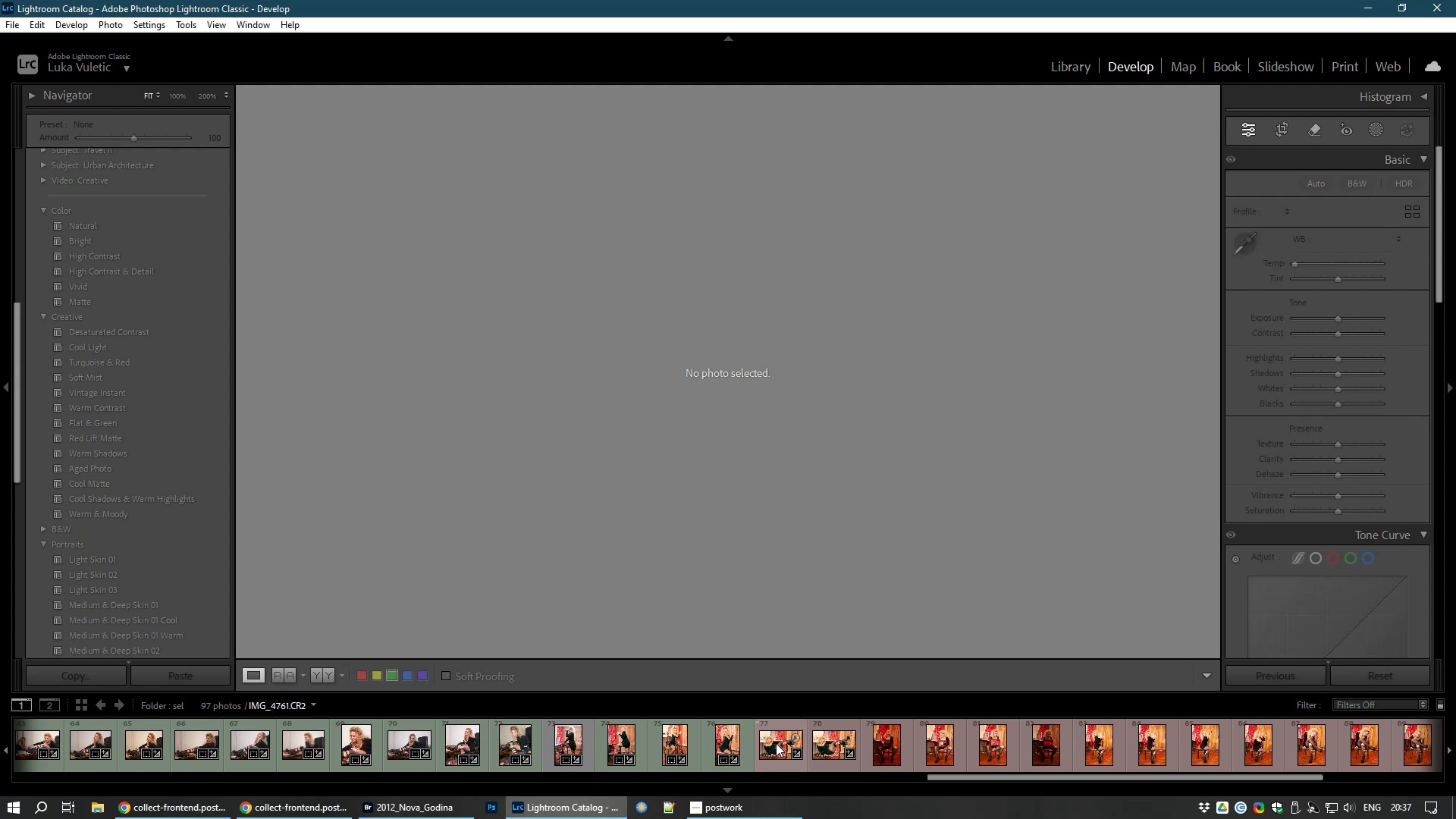 
left_click([776, 743])
 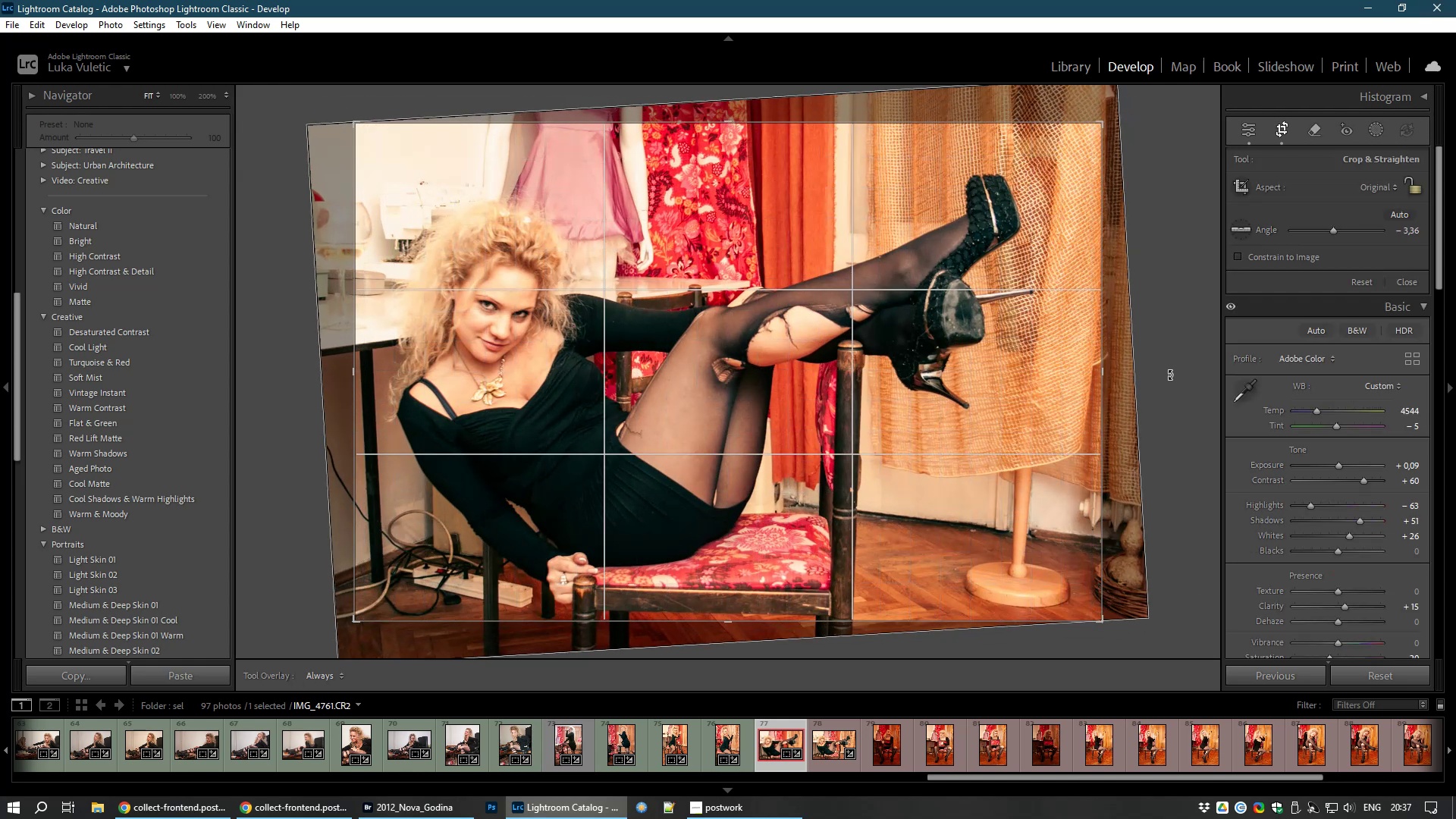 
wait(21.57)
 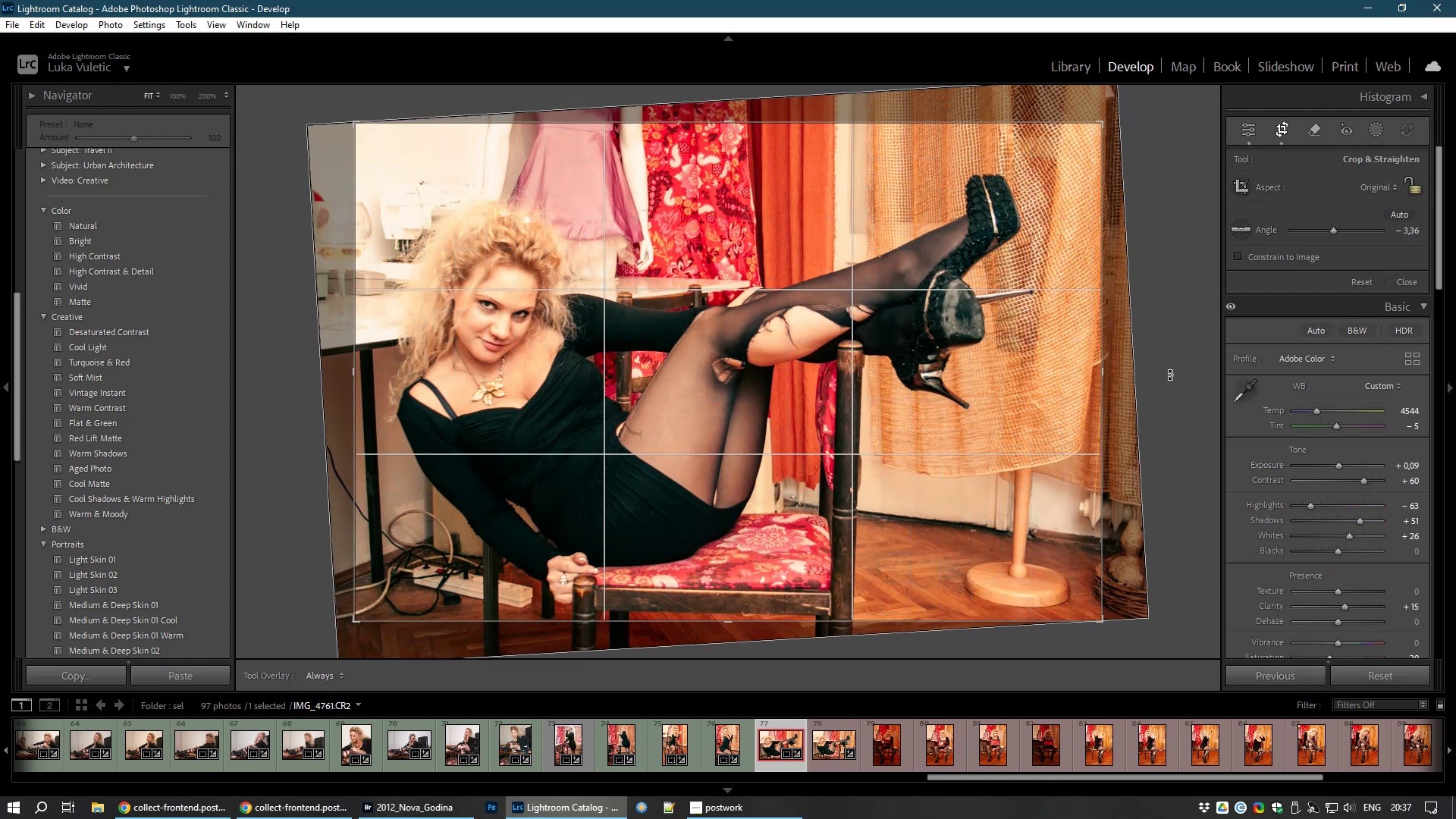 
double_click([722, 241])
 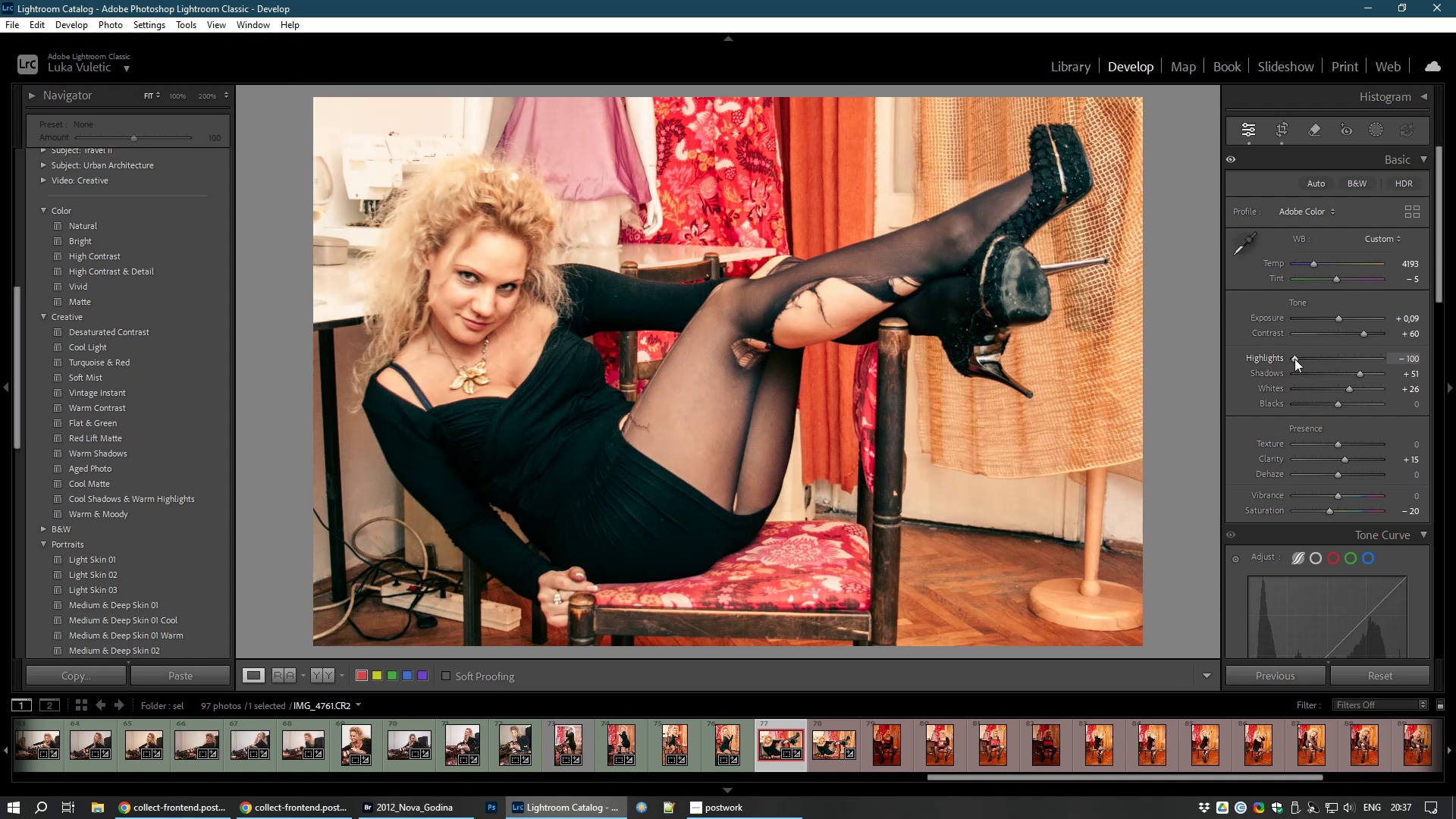 
wait(21.16)
 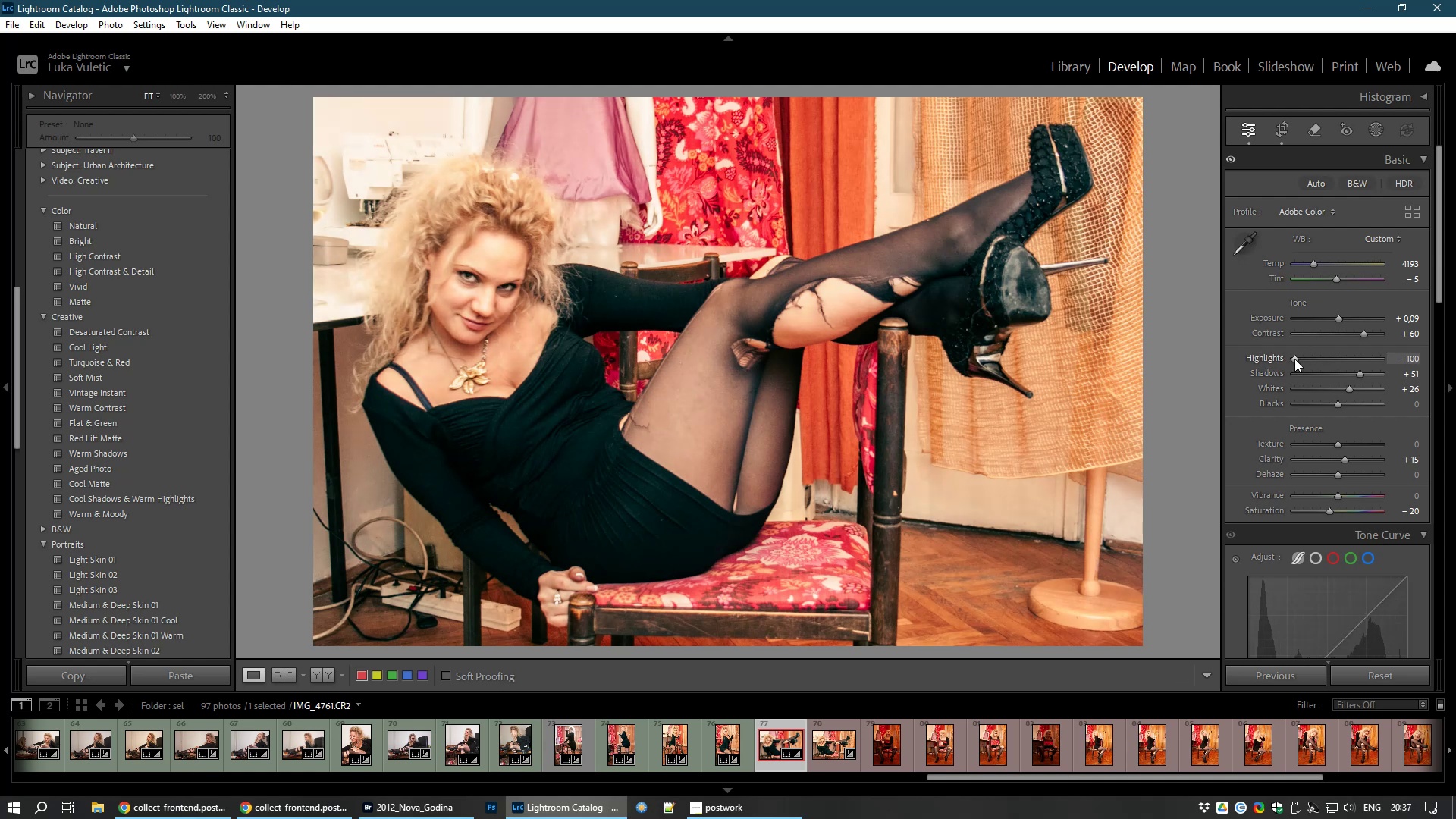 
hold_key(key=ControlLeft, duration=1.2)
left_click([848, 745])
 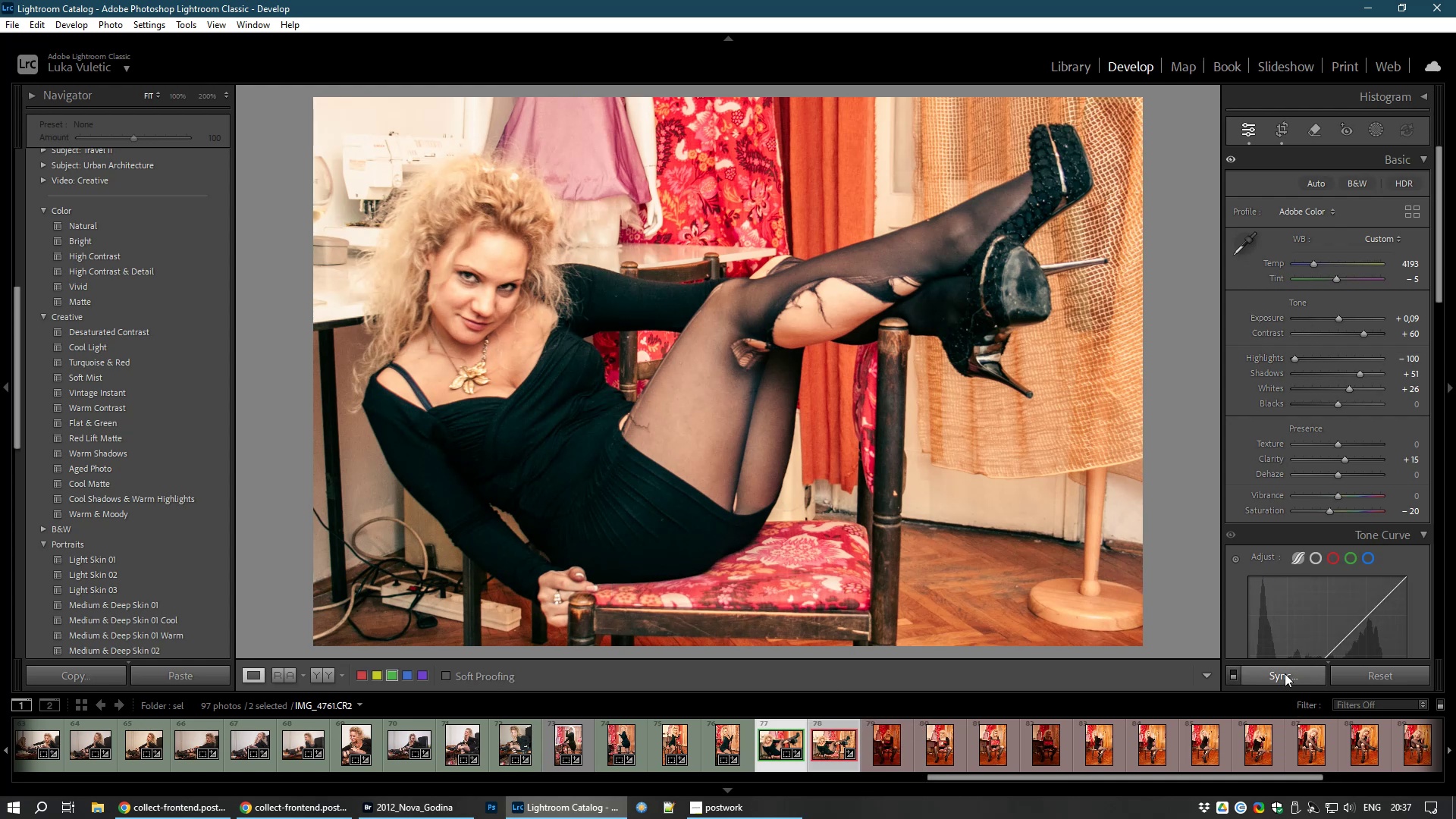 
left_click([1282, 676])
 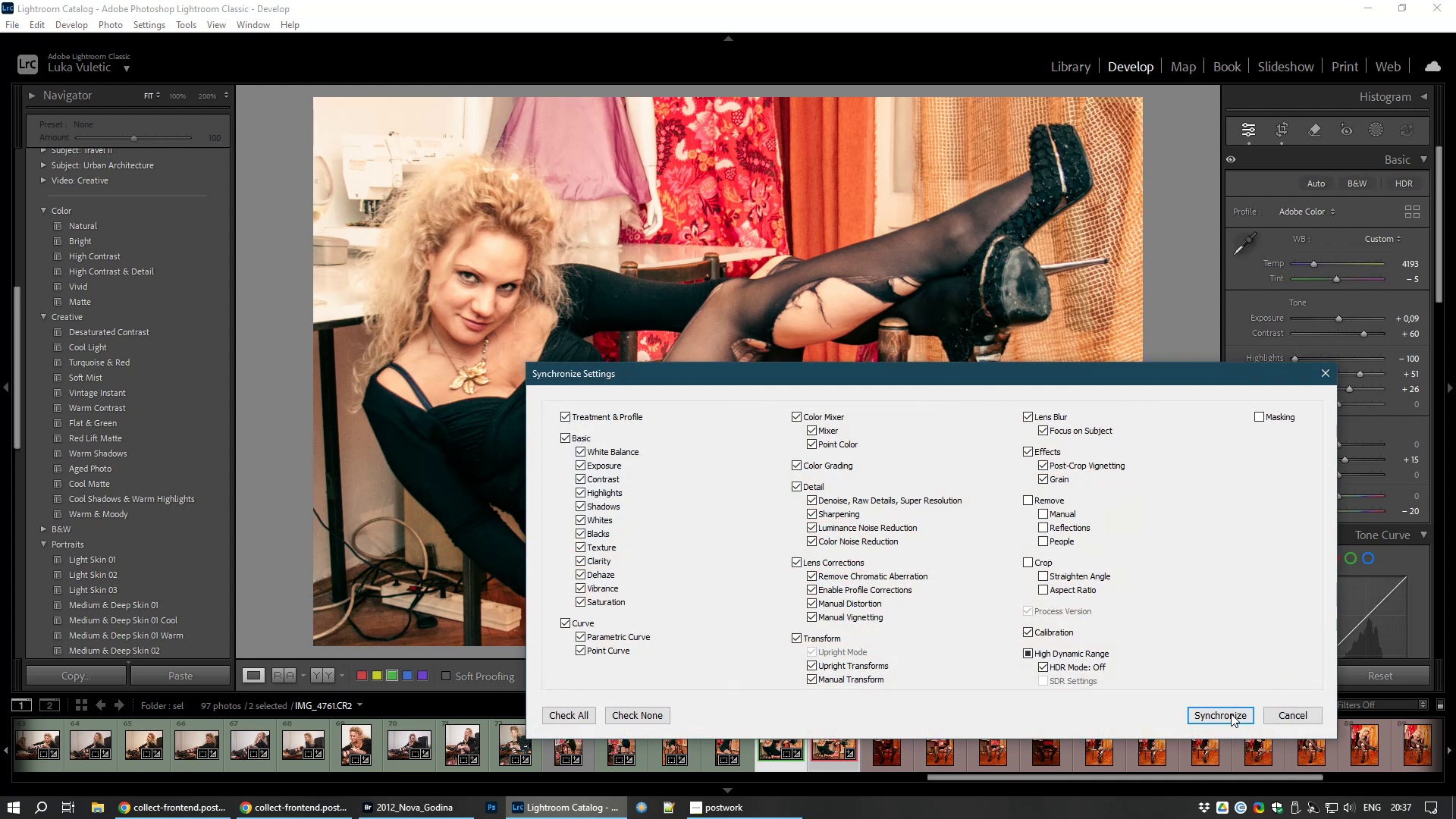 
left_click([1233, 711])
 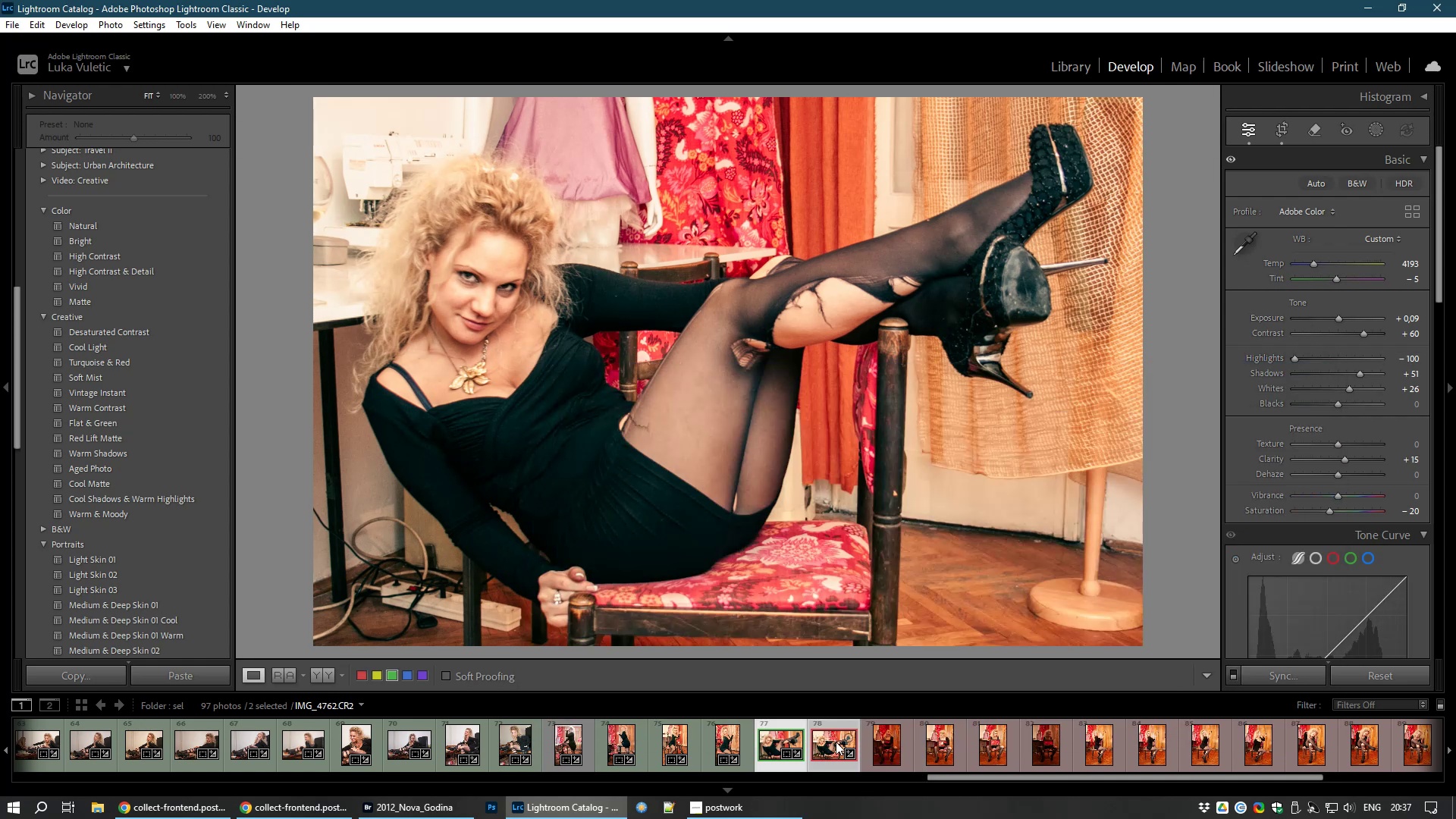 
left_click([832, 746])
 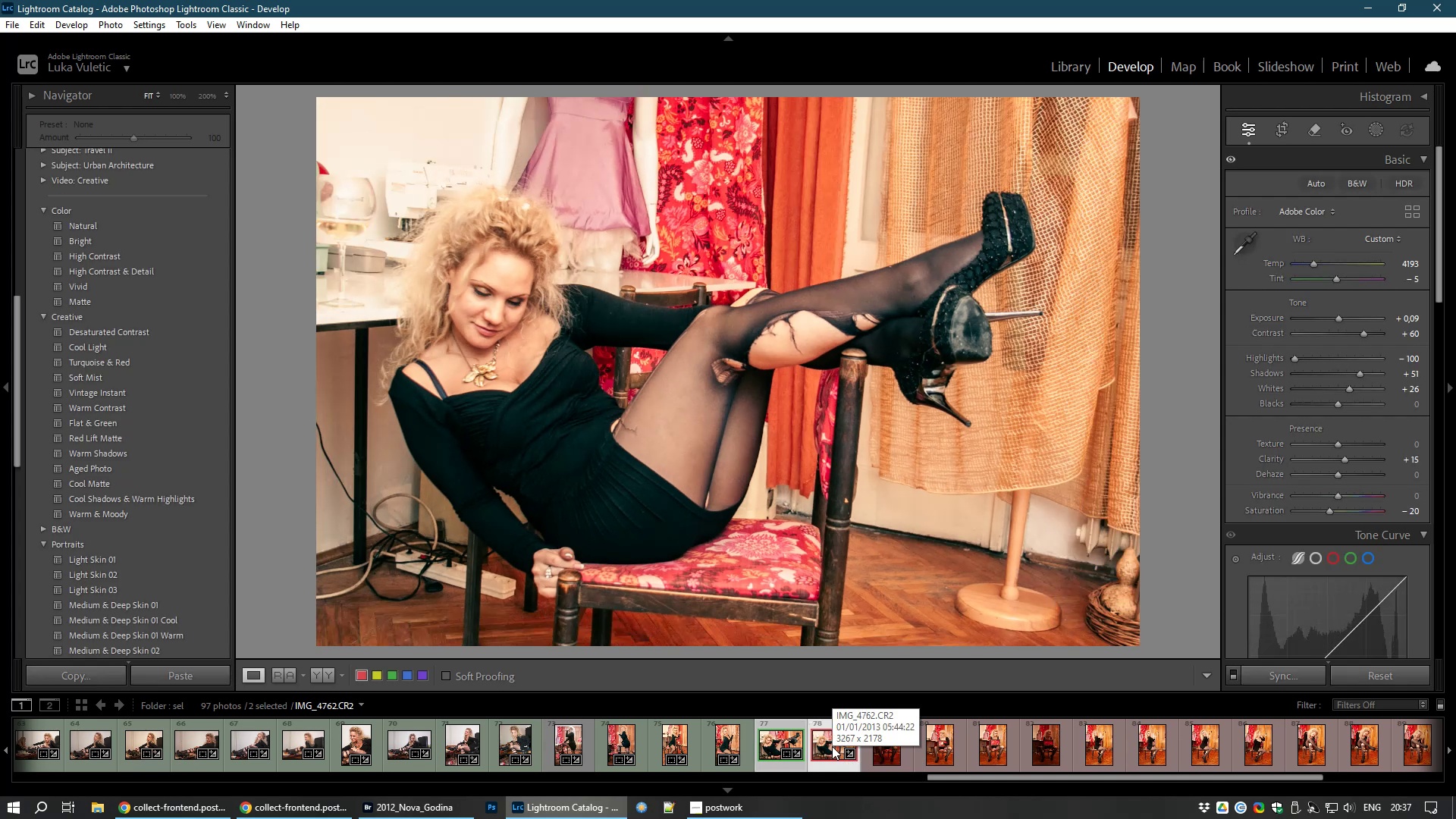 
hold_key(key=ControlLeft, duration=1.29)
 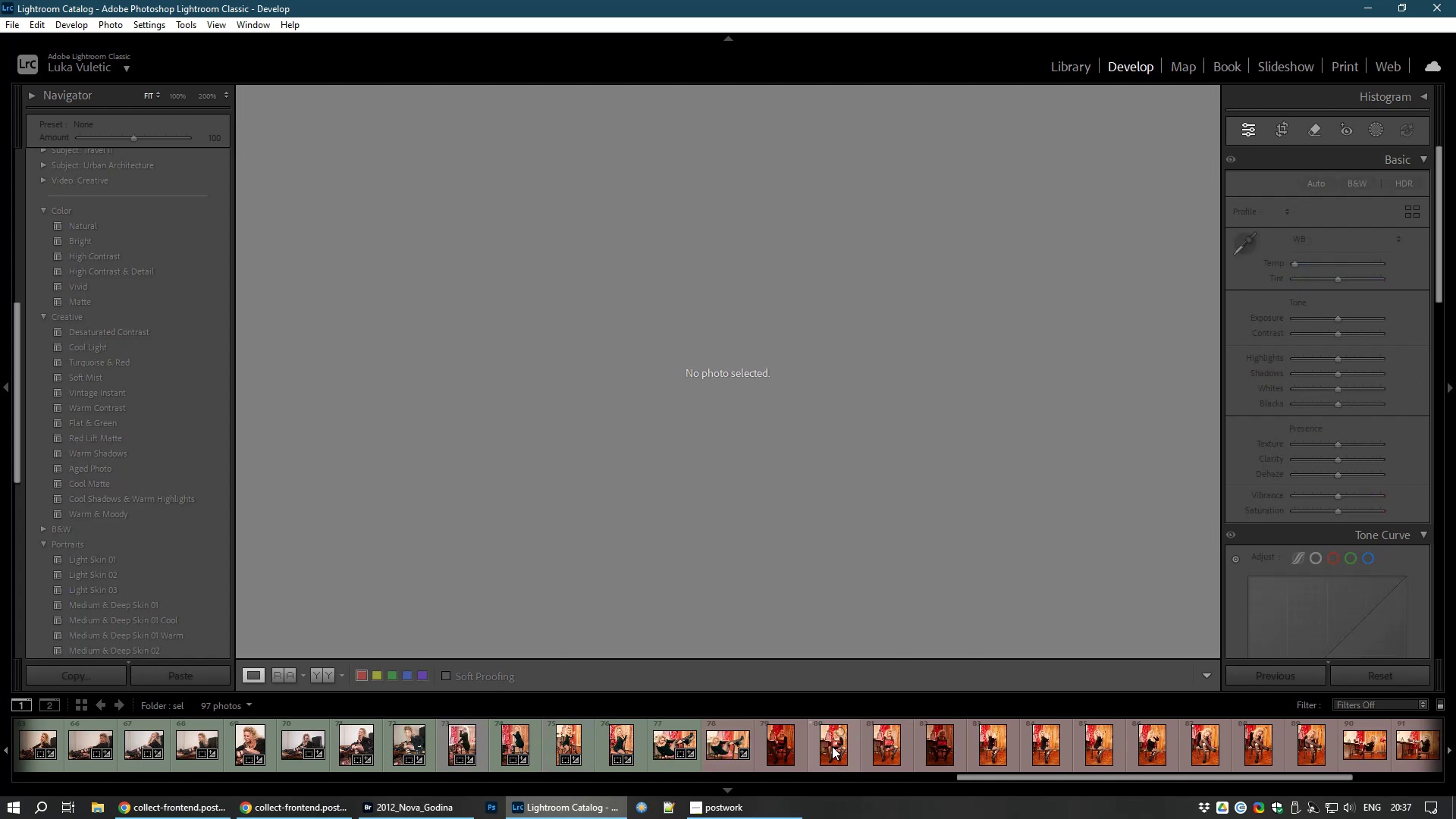 
hold_key(key=D, duration=0.3)
 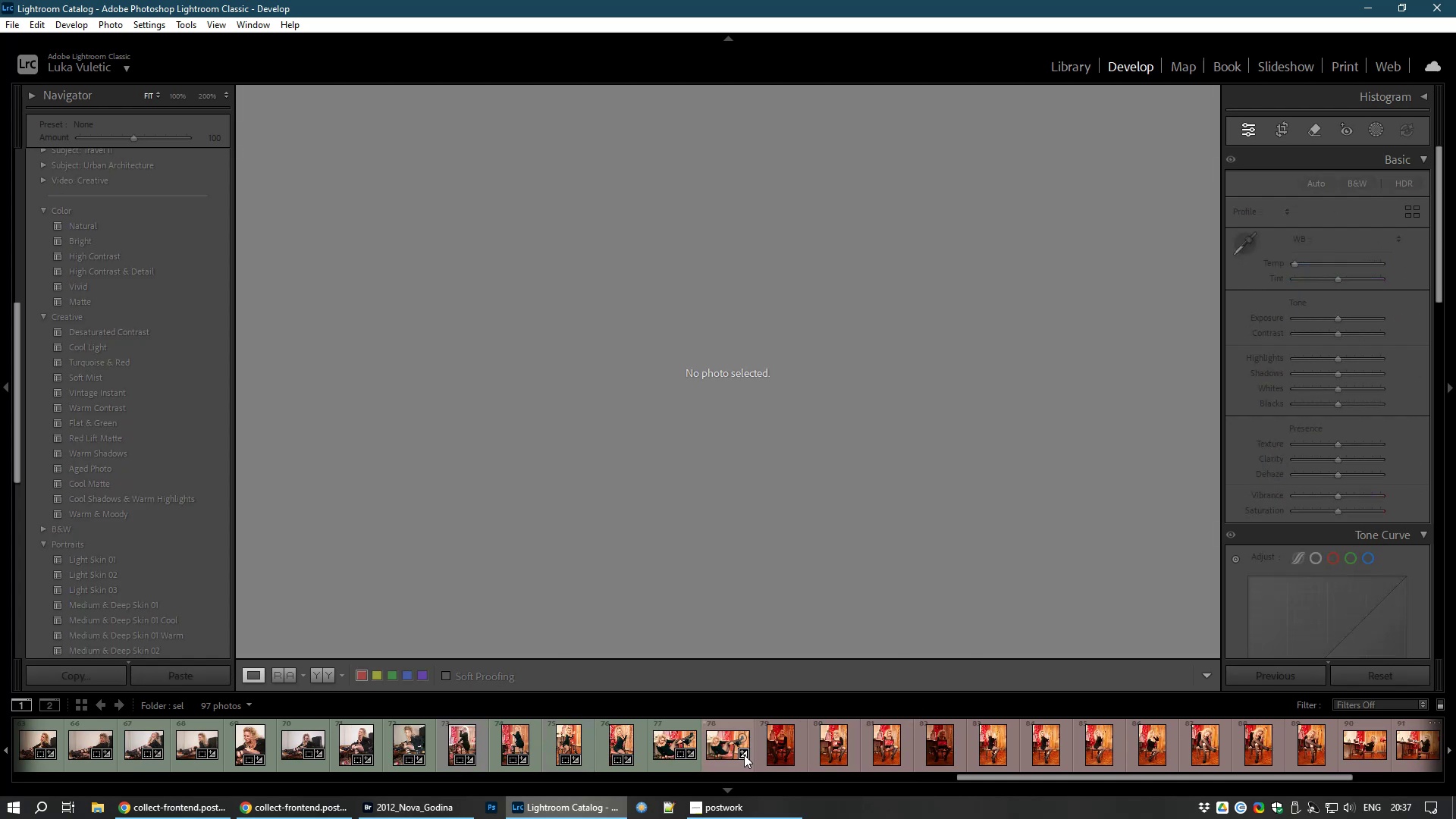 
left_click([744, 755])
 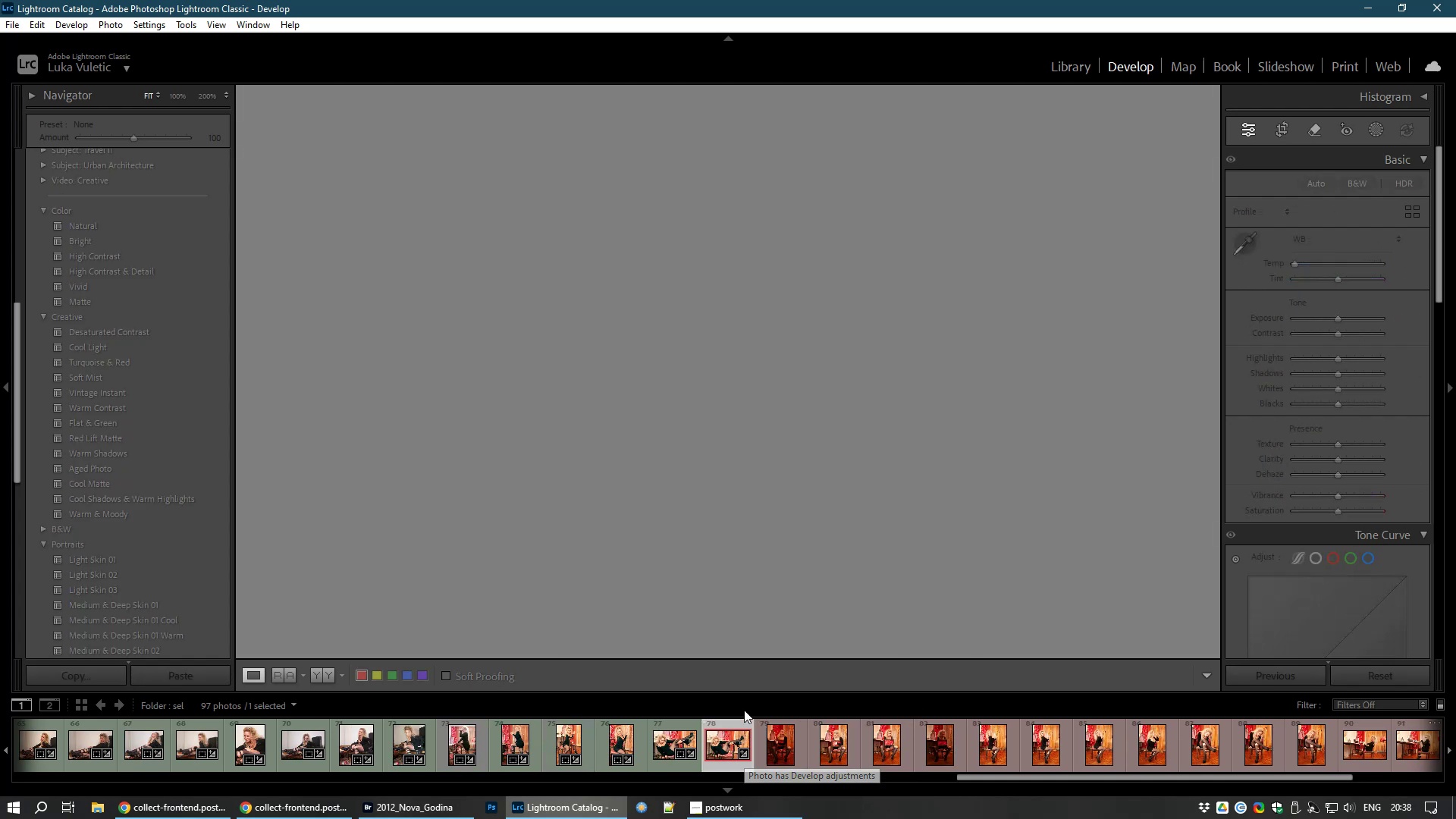 
left_click([717, 751])
 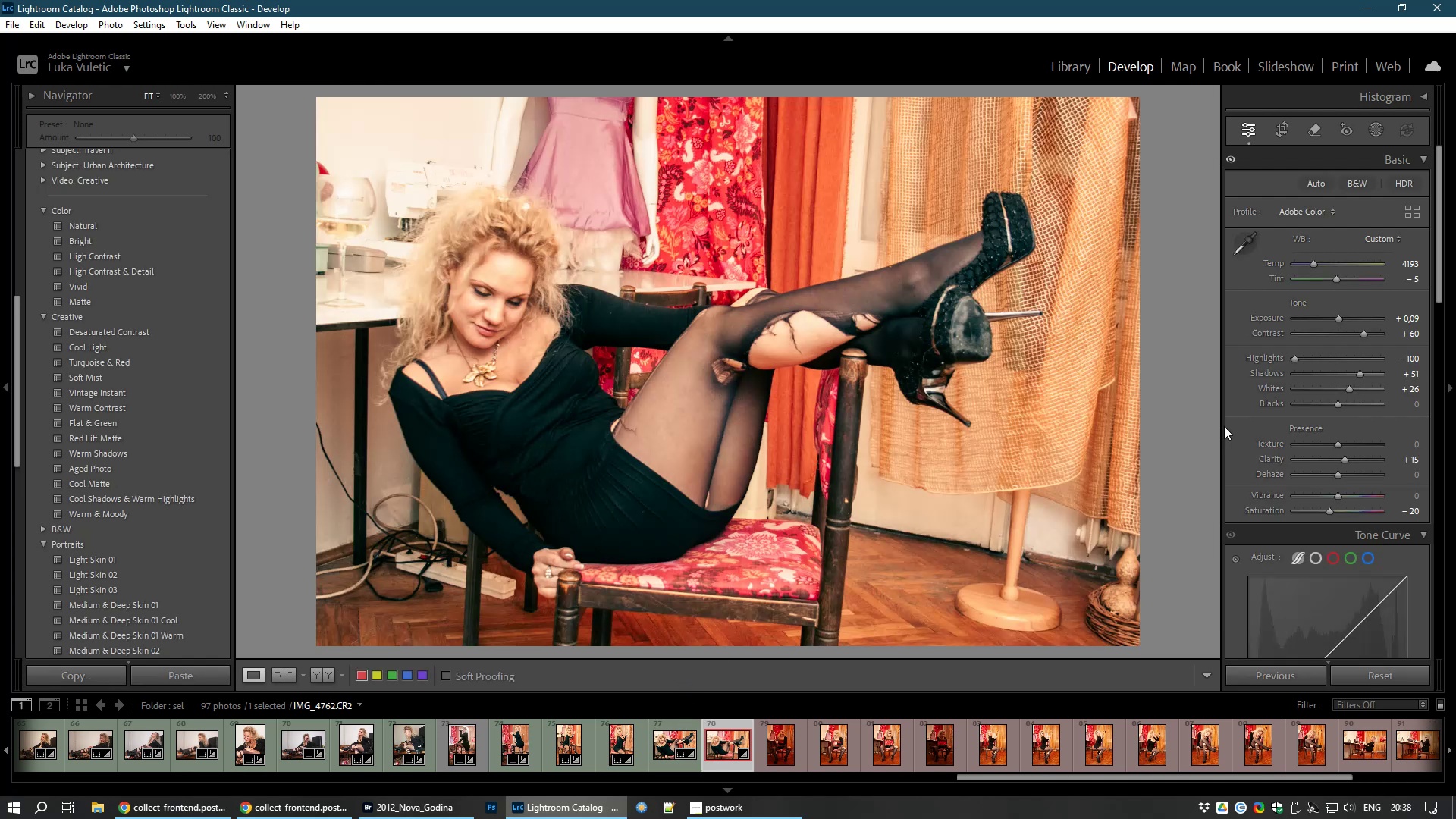 
wait(7.33)
 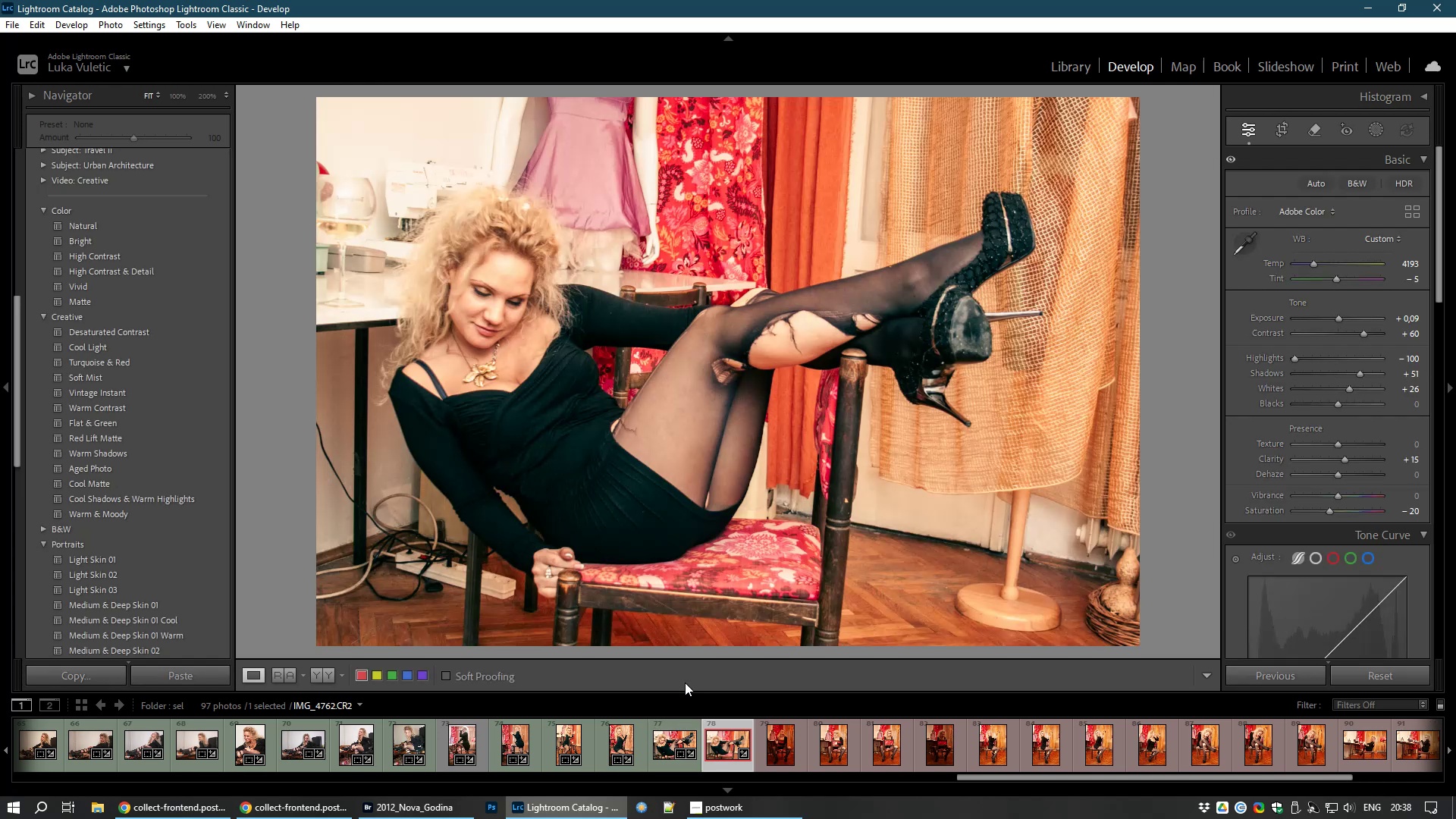 
left_click([1286, 130])
 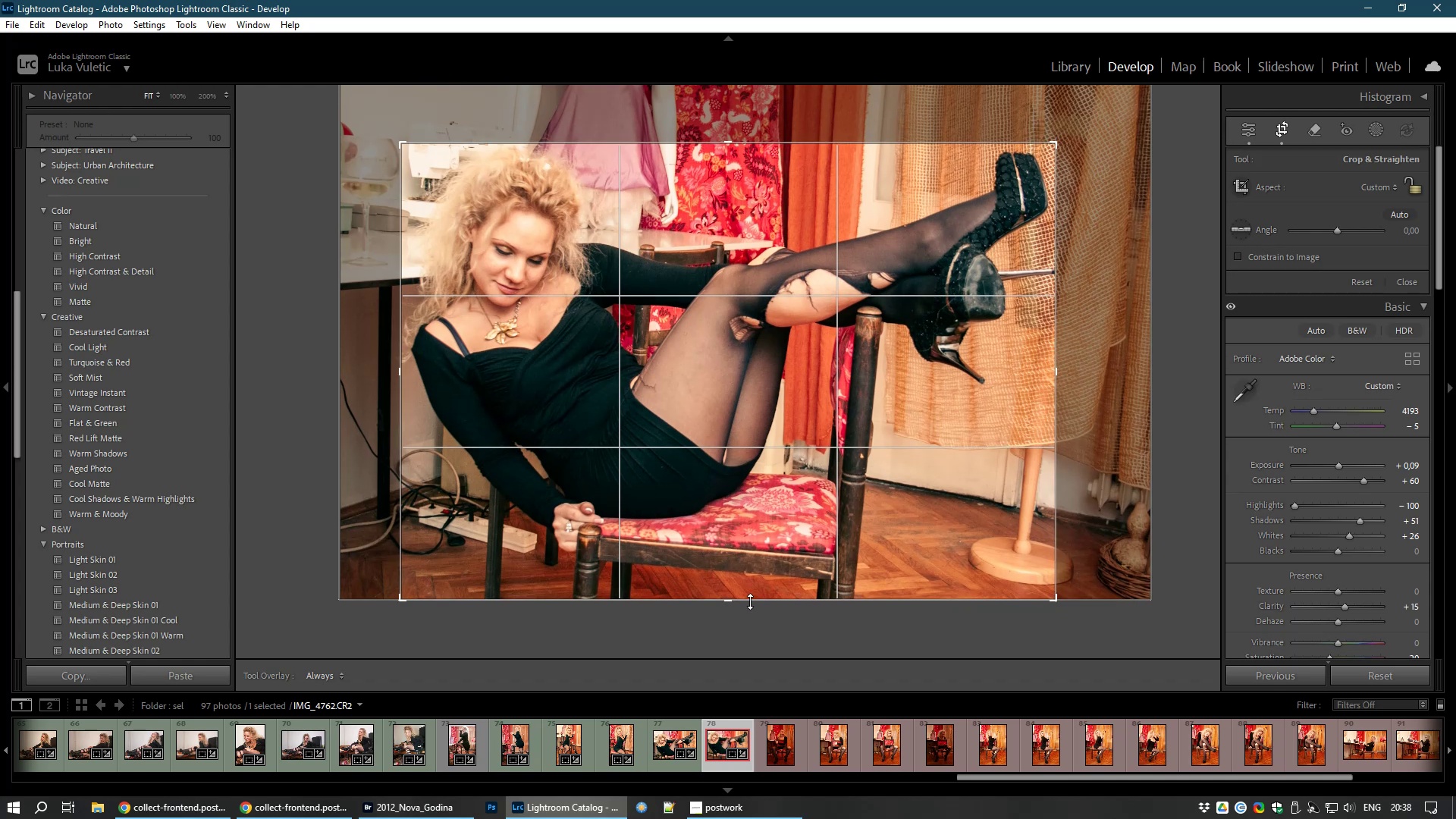 
wait(19.71)
 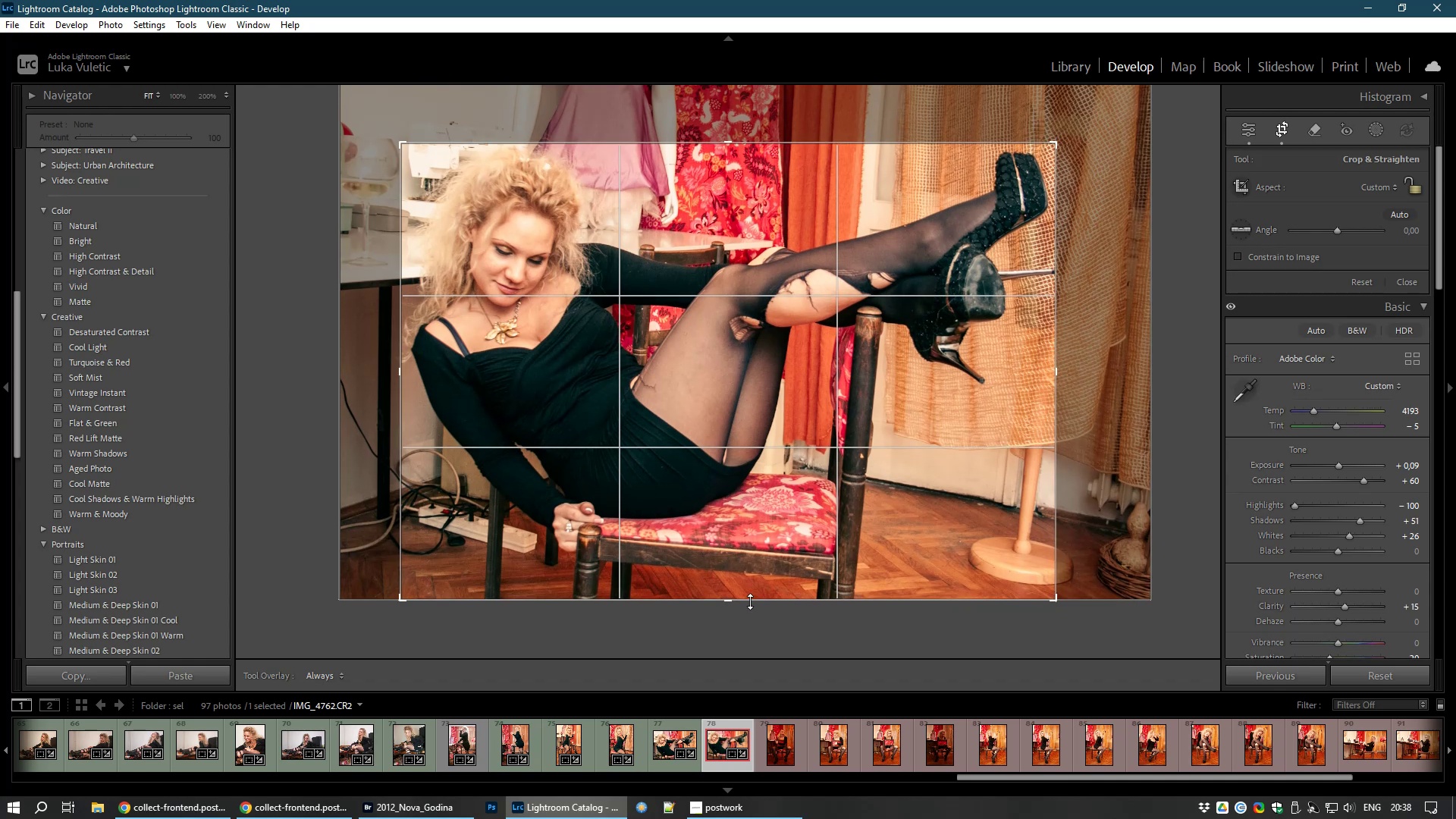 
double_click([732, 491])
 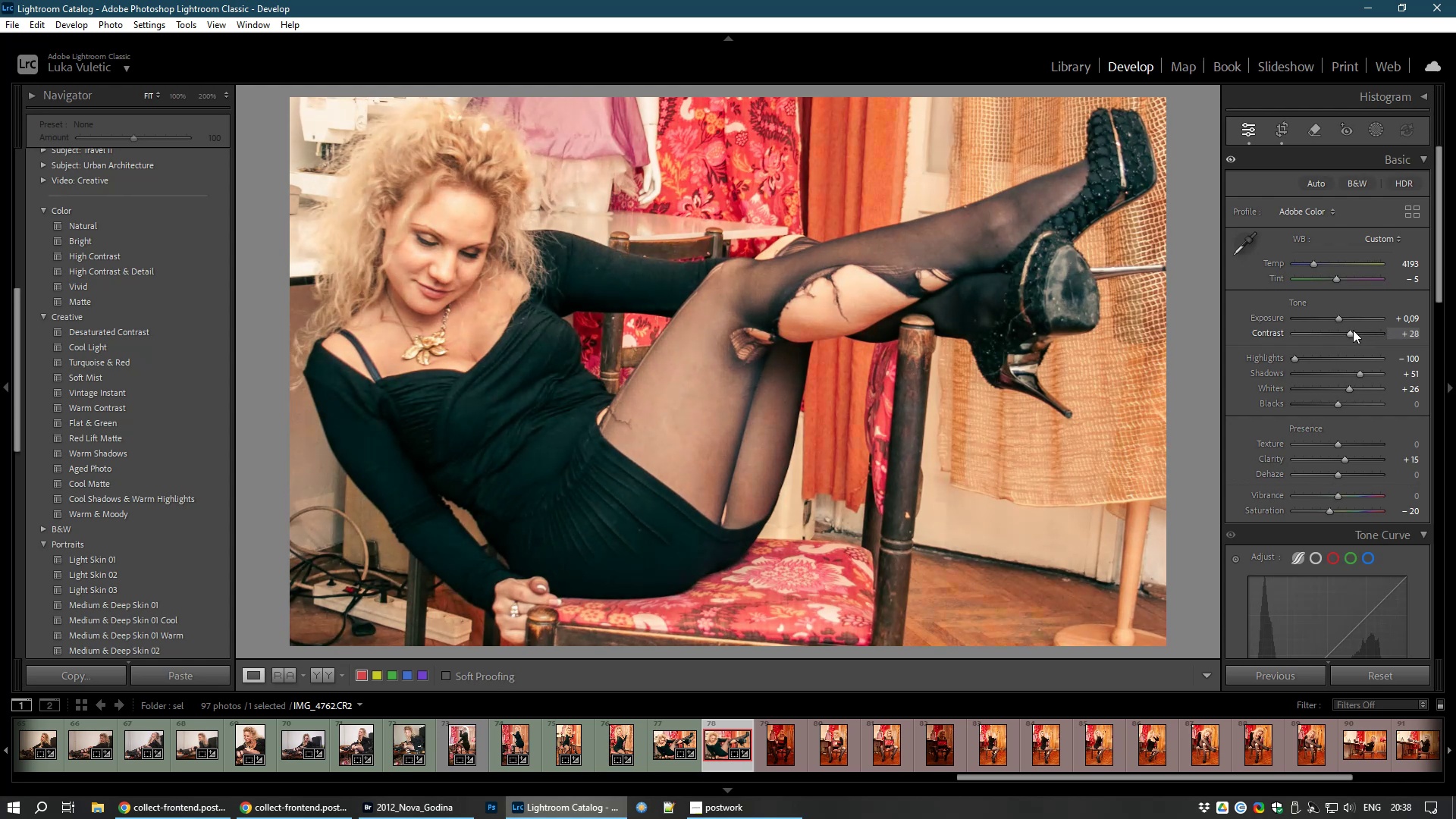 
wait(25.32)
 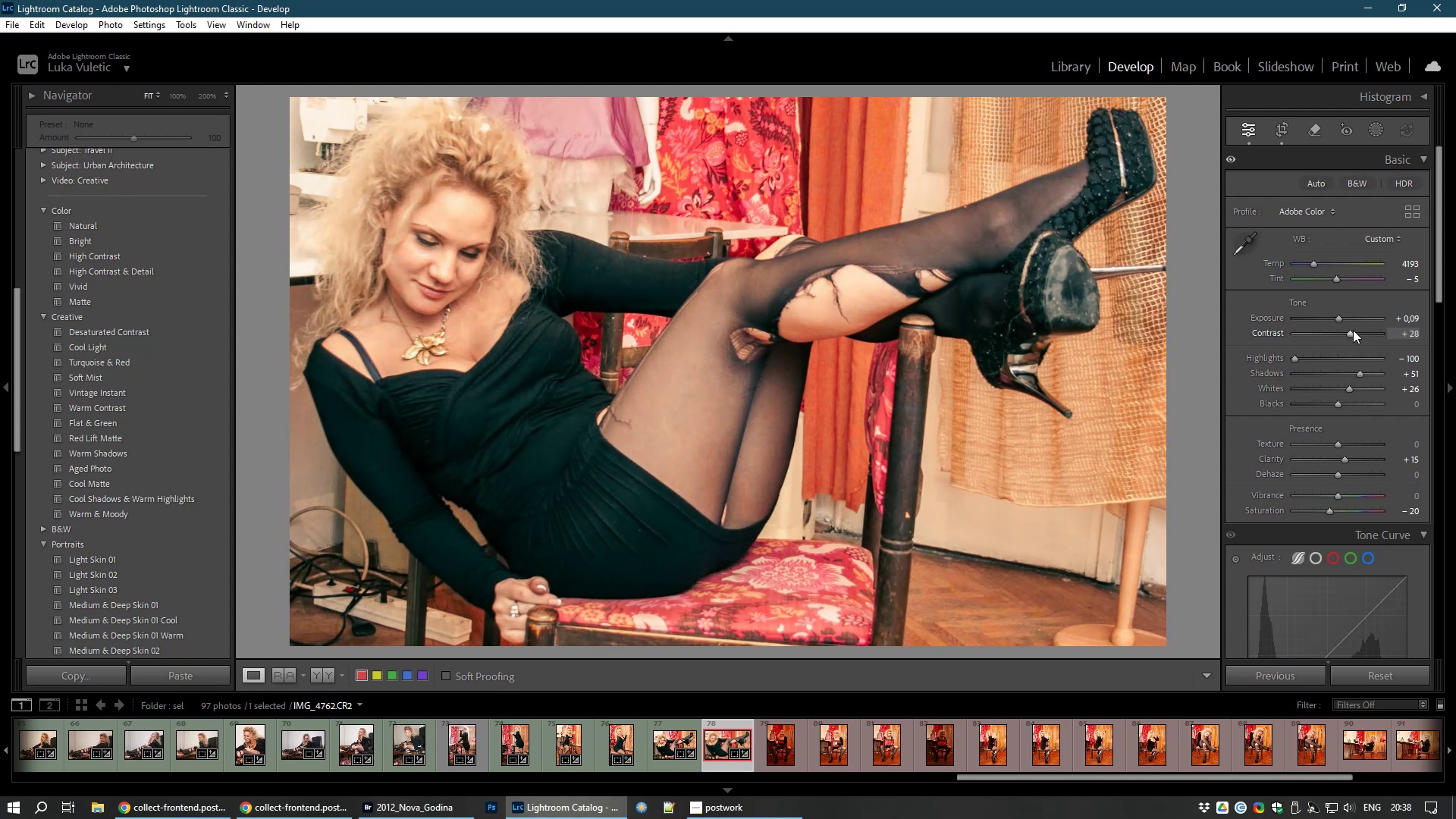 
left_click([661, 737])
 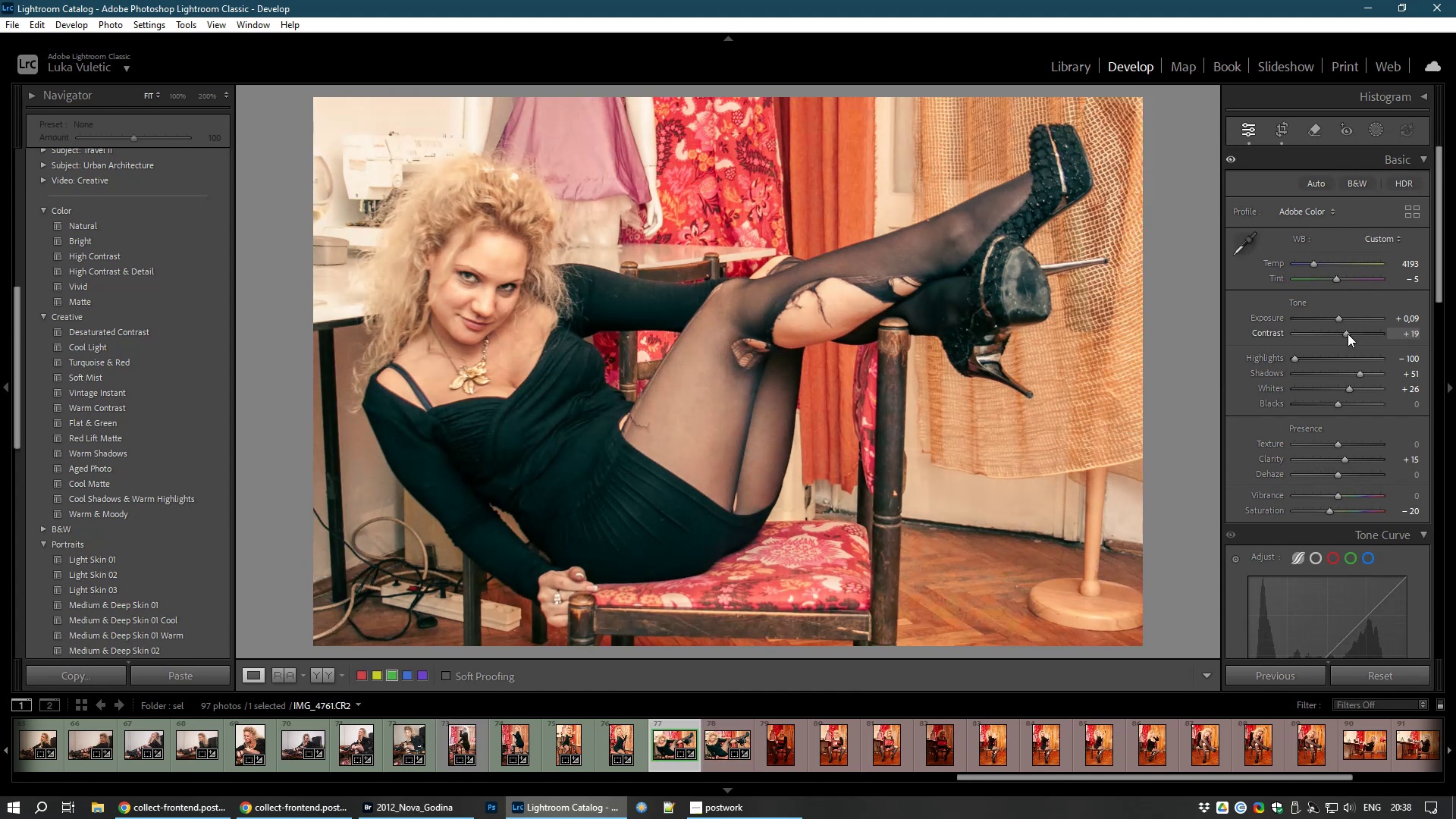 
wait(6.78)
 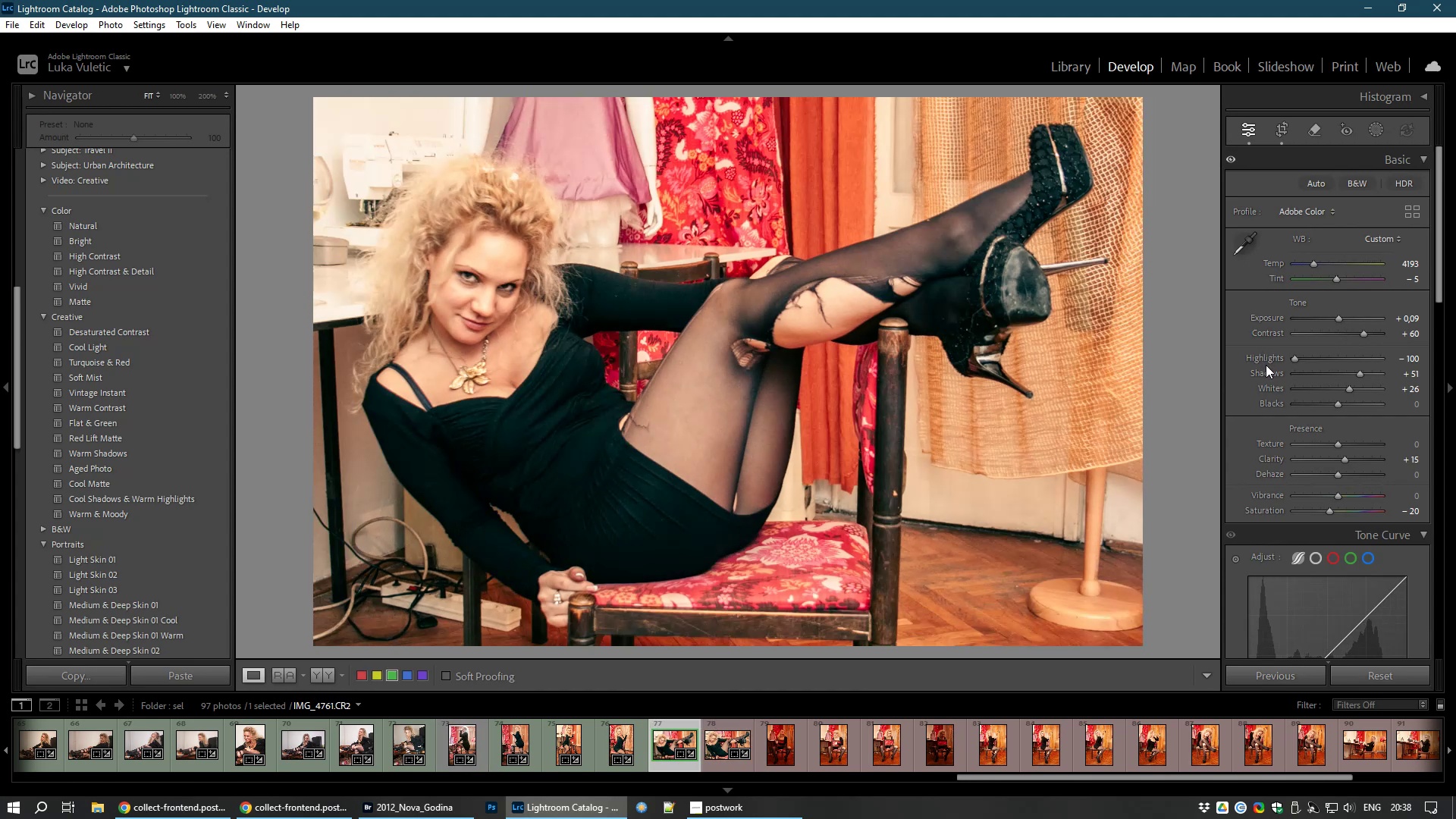 
mouse_move([725, 733])
 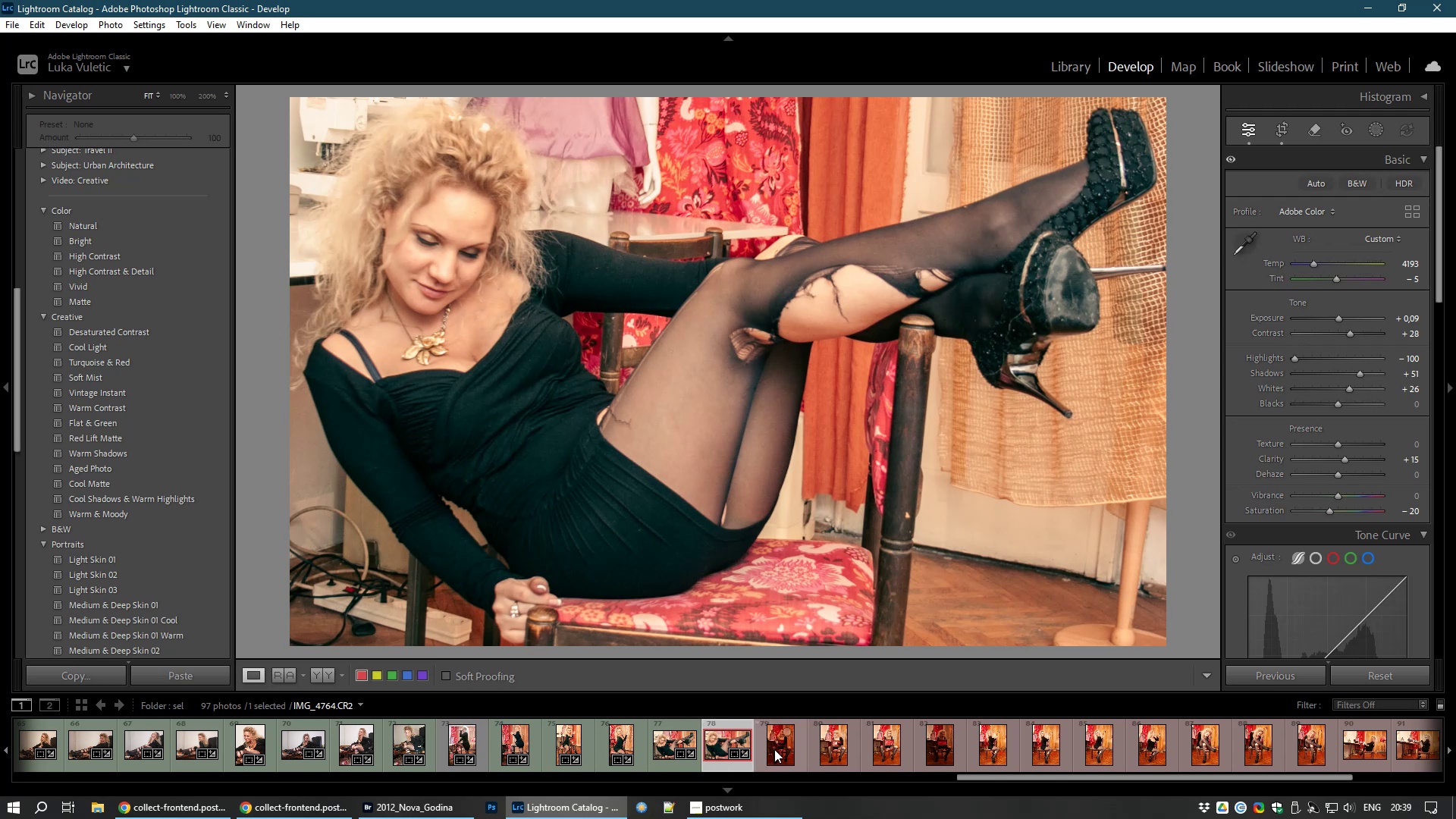 
left_click([774, 749])
 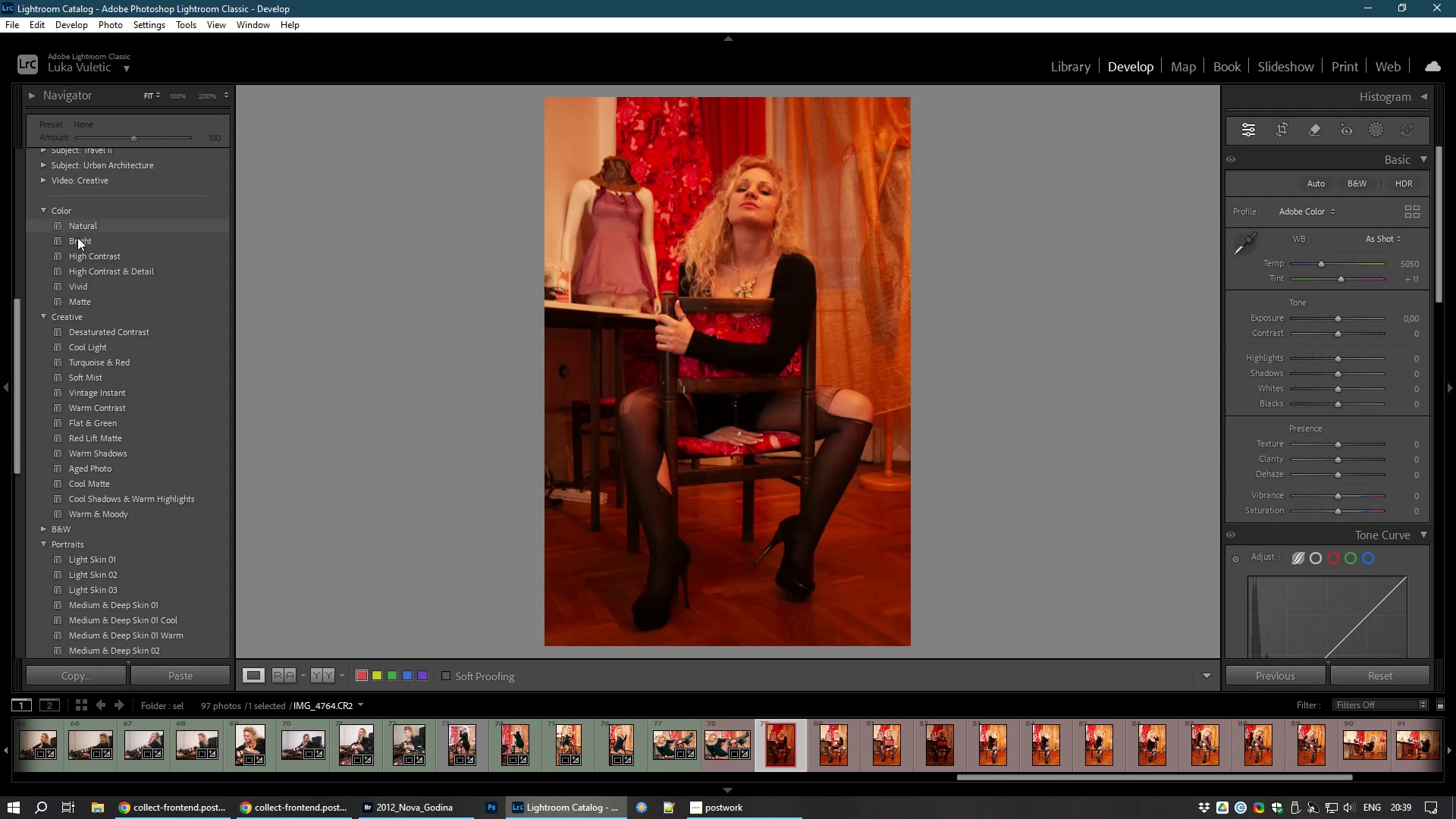 
wait(5.05)
 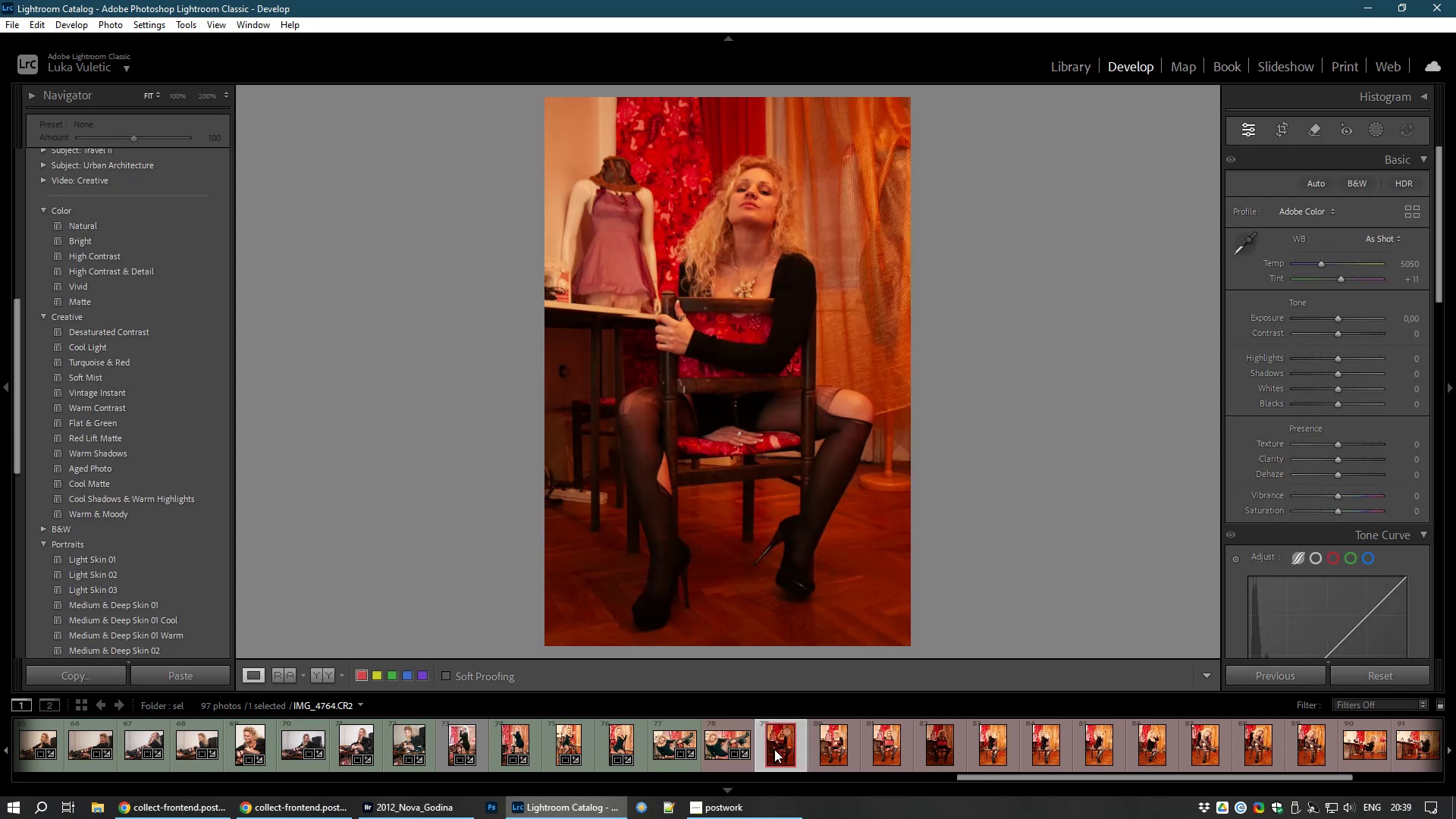 
left_click([76, 243])
 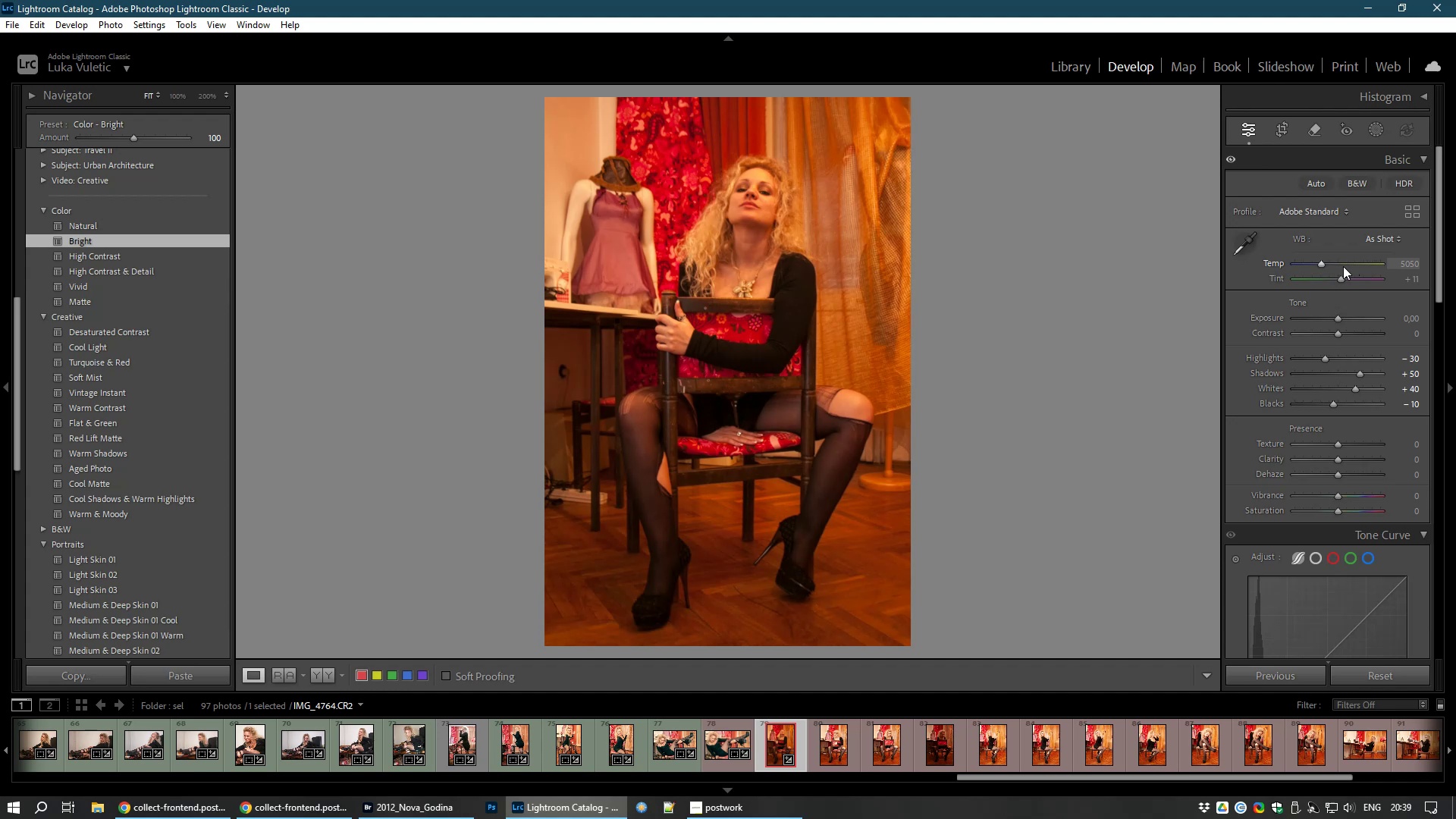 
left_click_drag(start_coordinate=[1320, 262], to_coordinate=[1307, 262])
 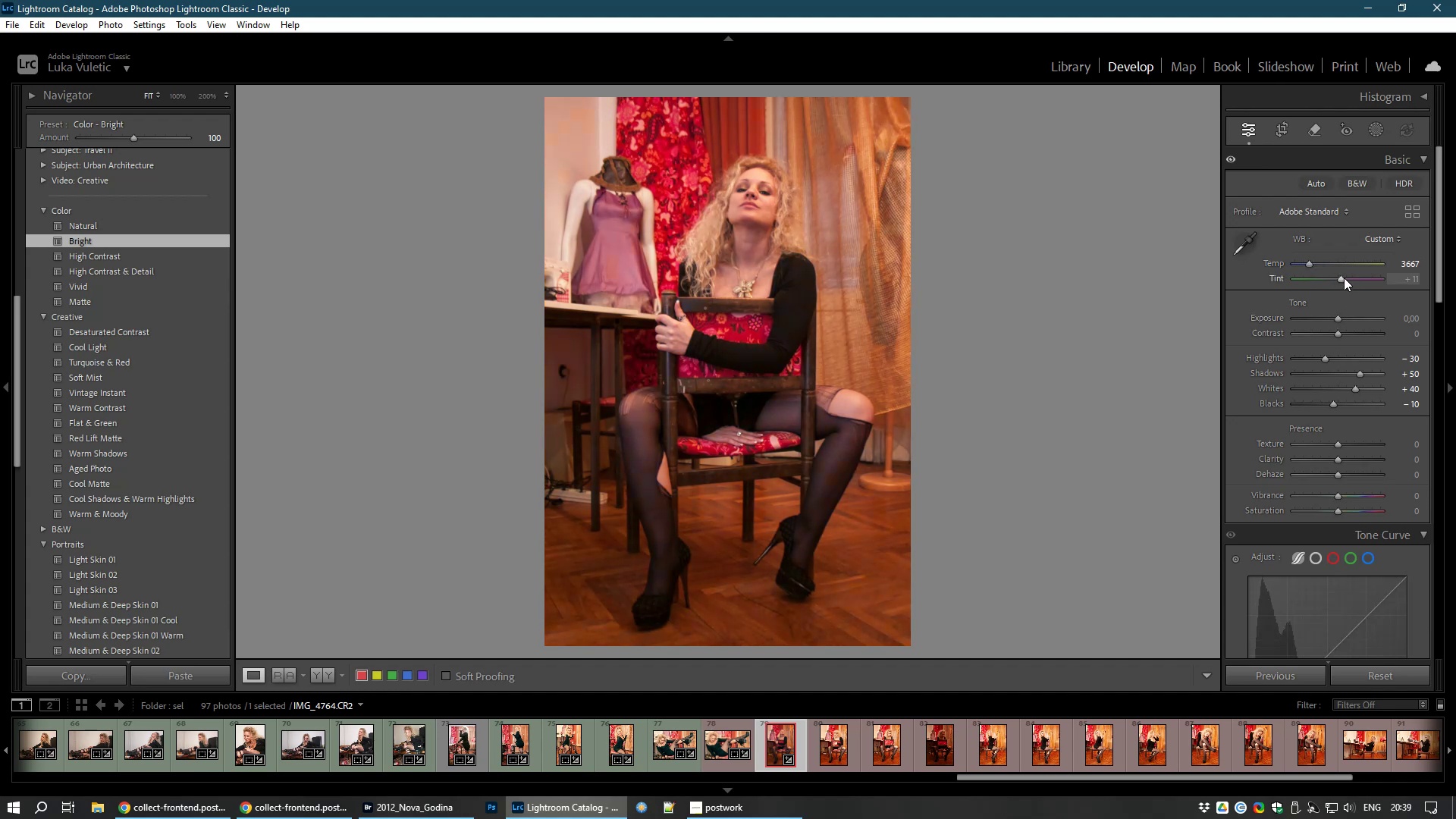 
left_click_drag(start_coordinate=[1338, 277], to_coordinate=[1332, 277])
 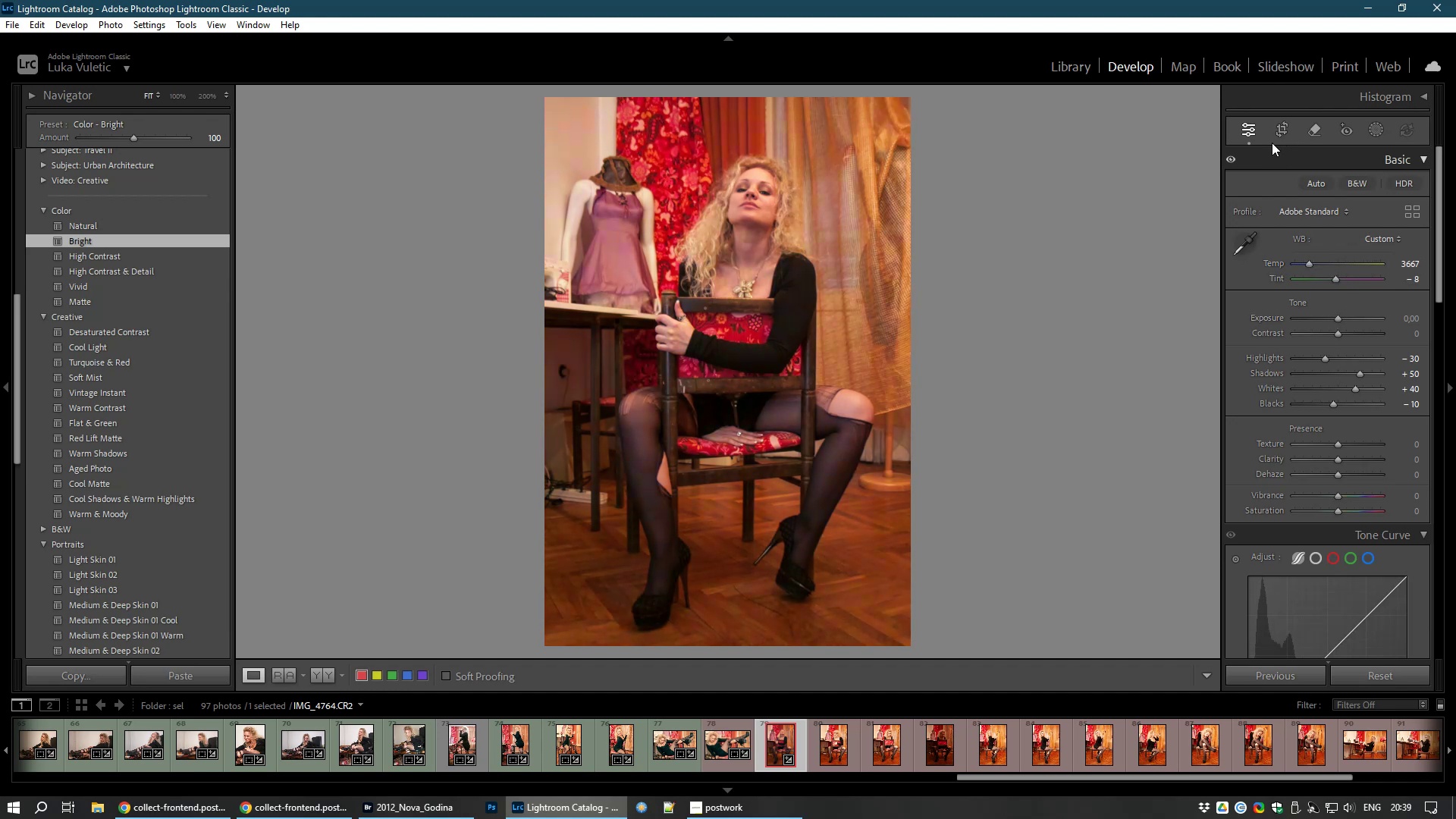 
left_click([1284, 130])
 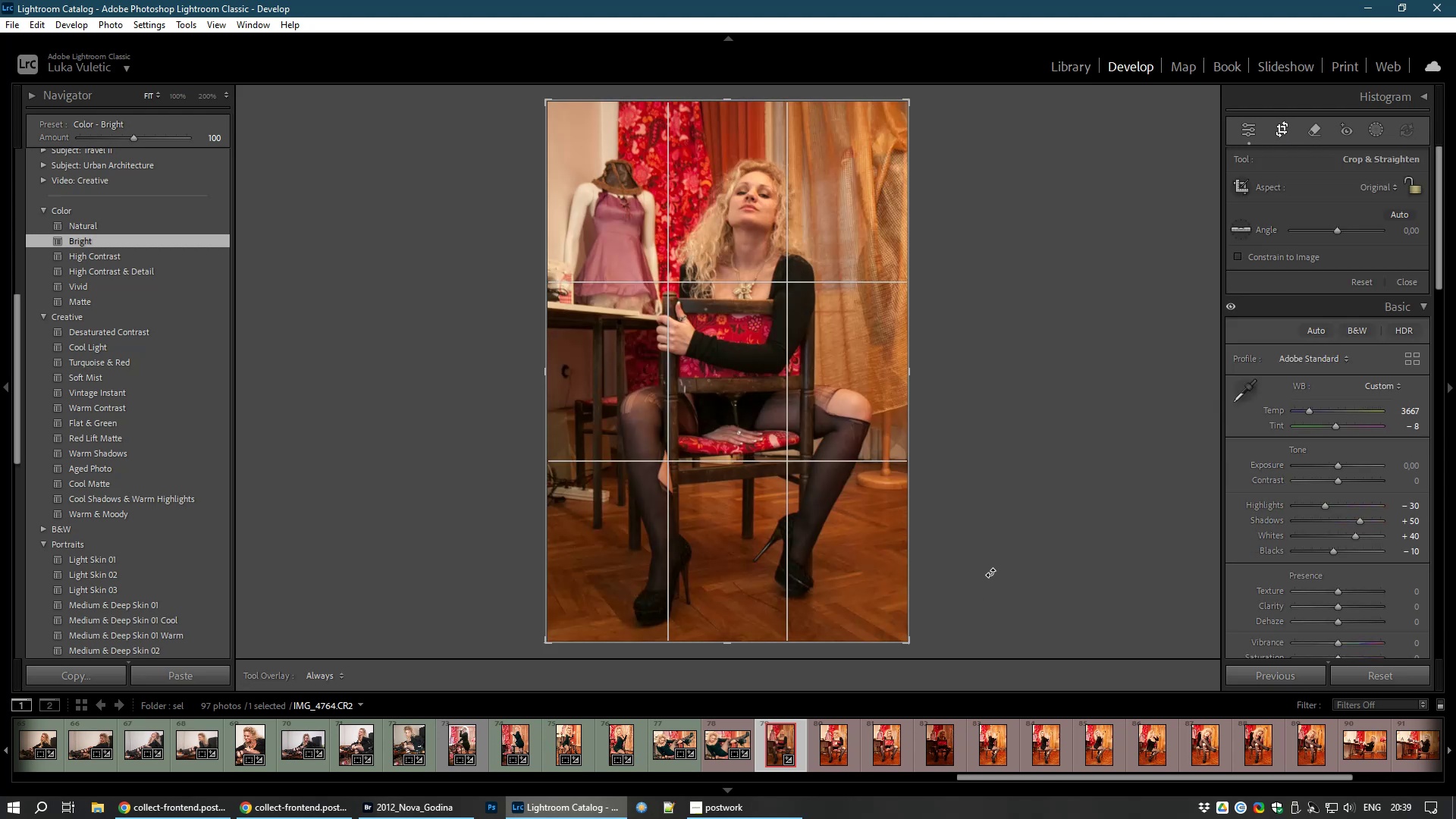 
left_click_drag(start_coordinate=[1009, 632], to_coordinate=[1014, 622])
 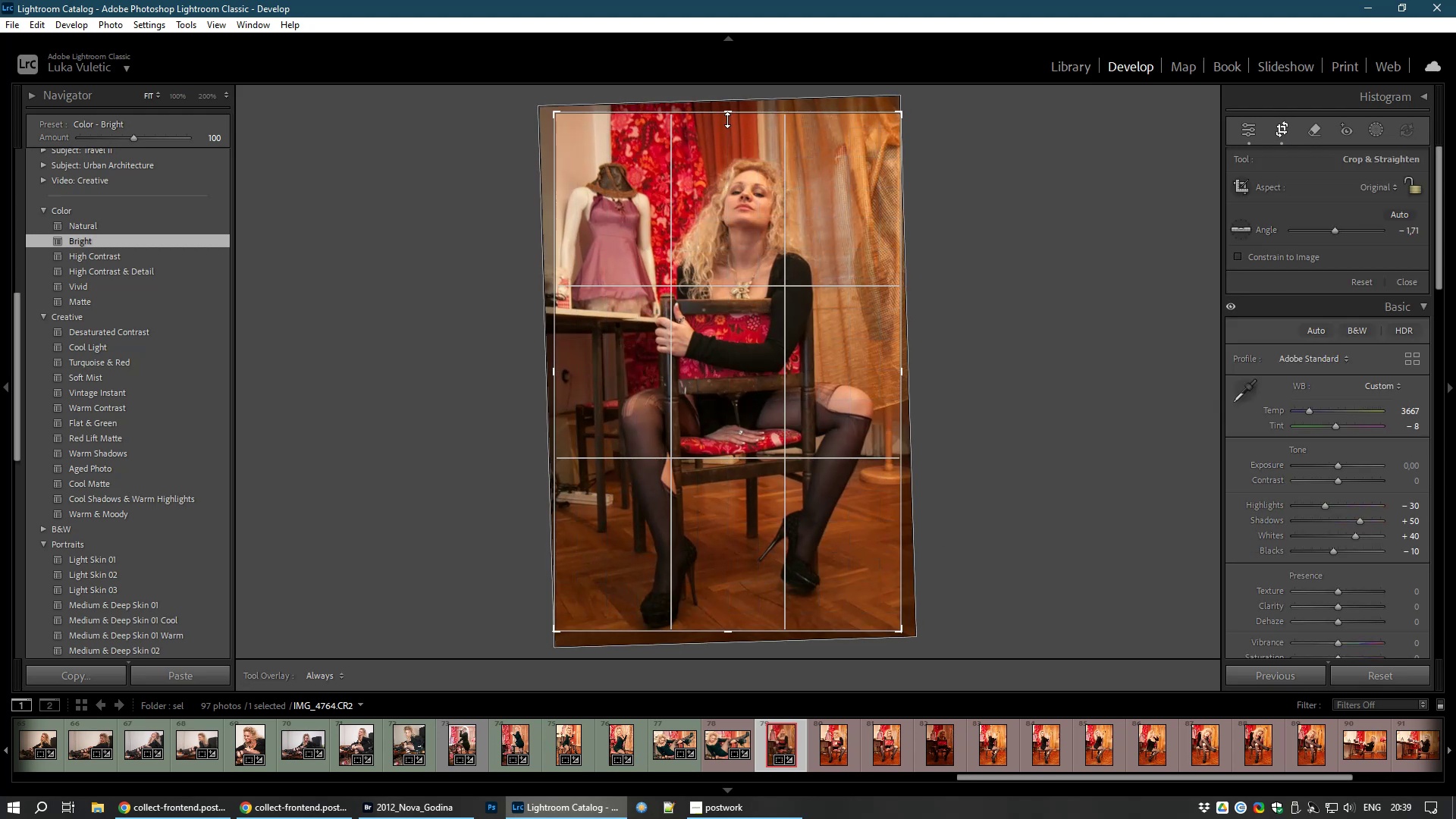 
left_click_drag(start_coordinate=[727, 120], to_coordinate=[728, 140])
 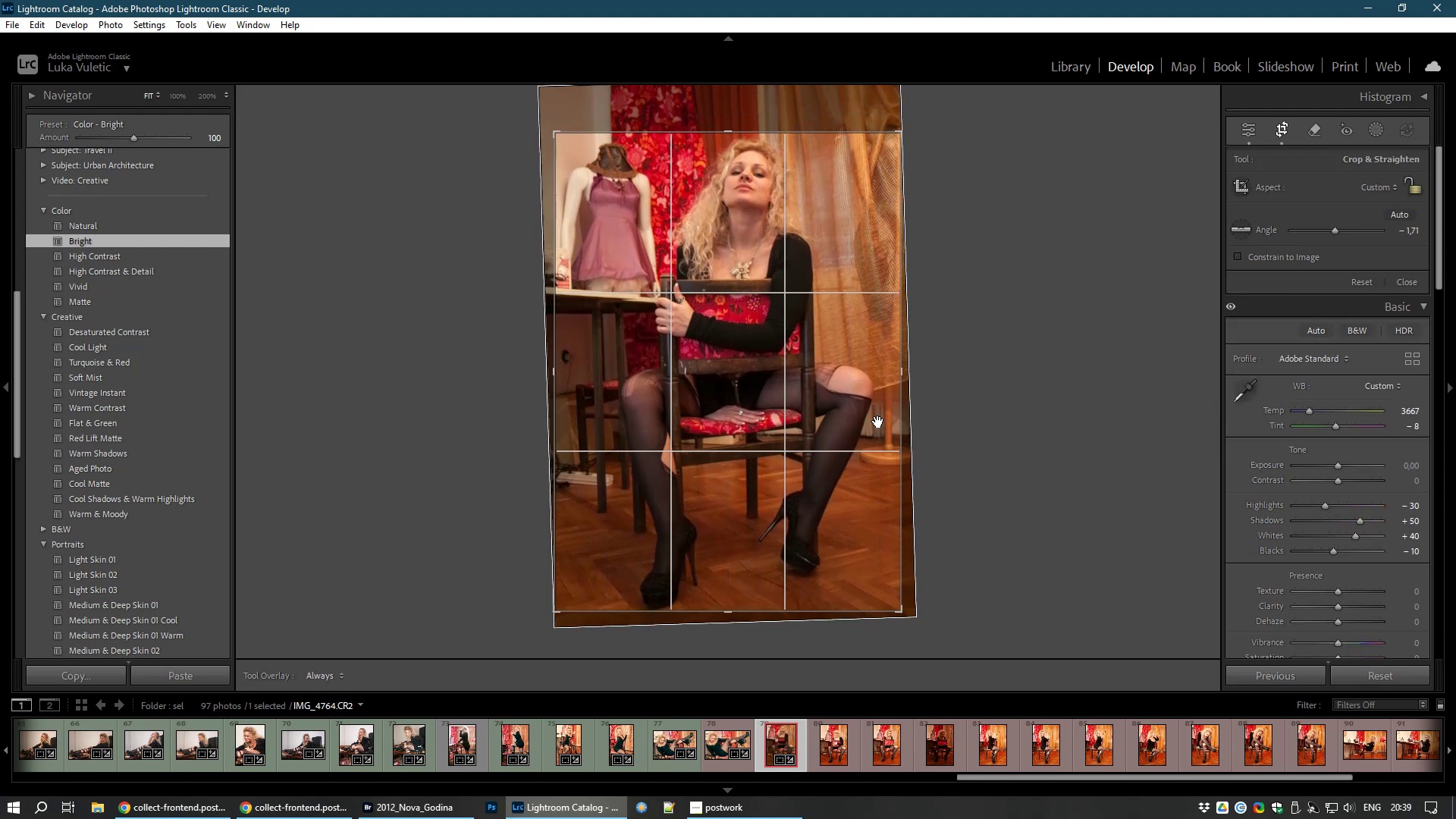 
left_click([878, 422])
 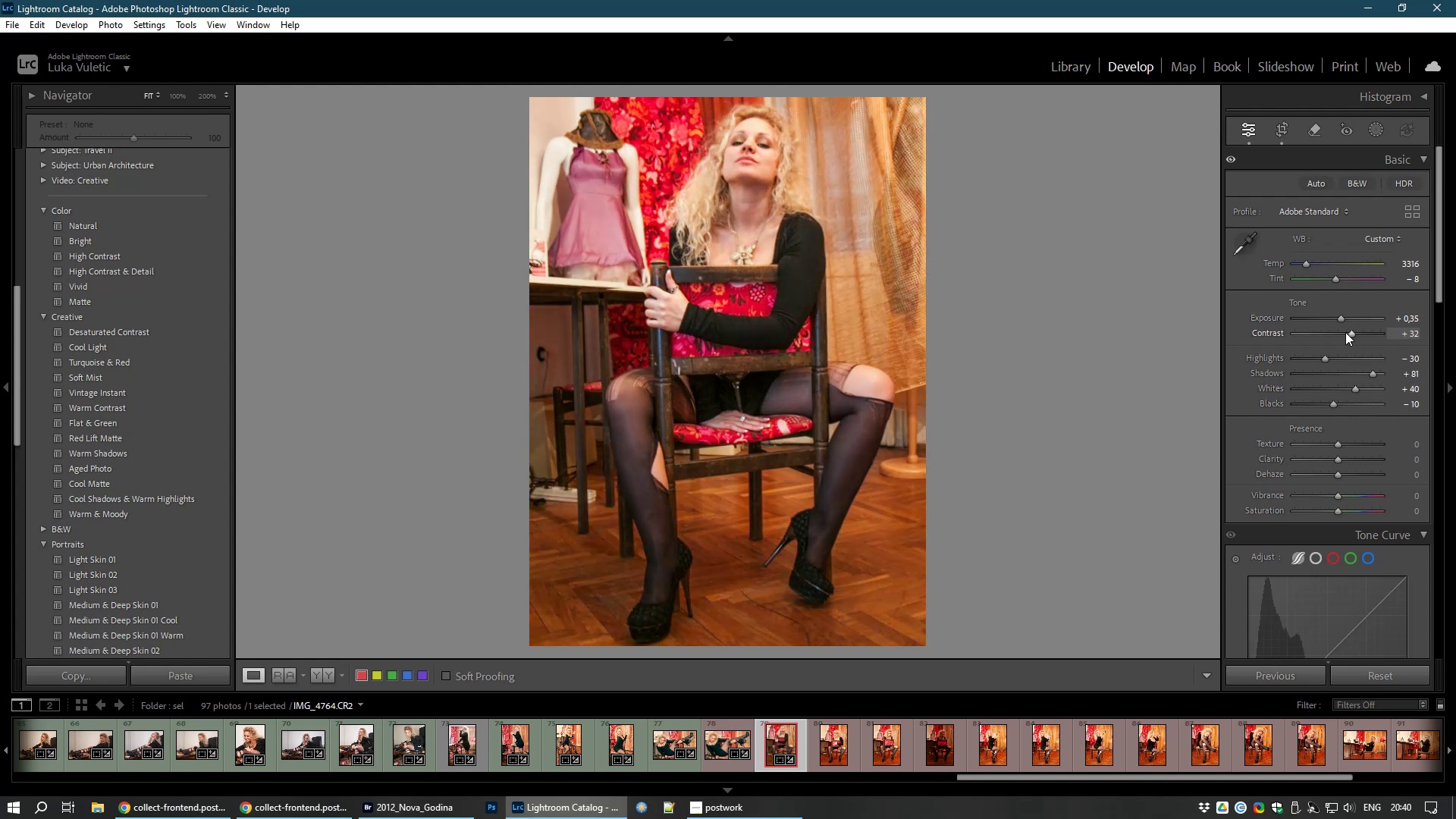 
wait(34.0)
 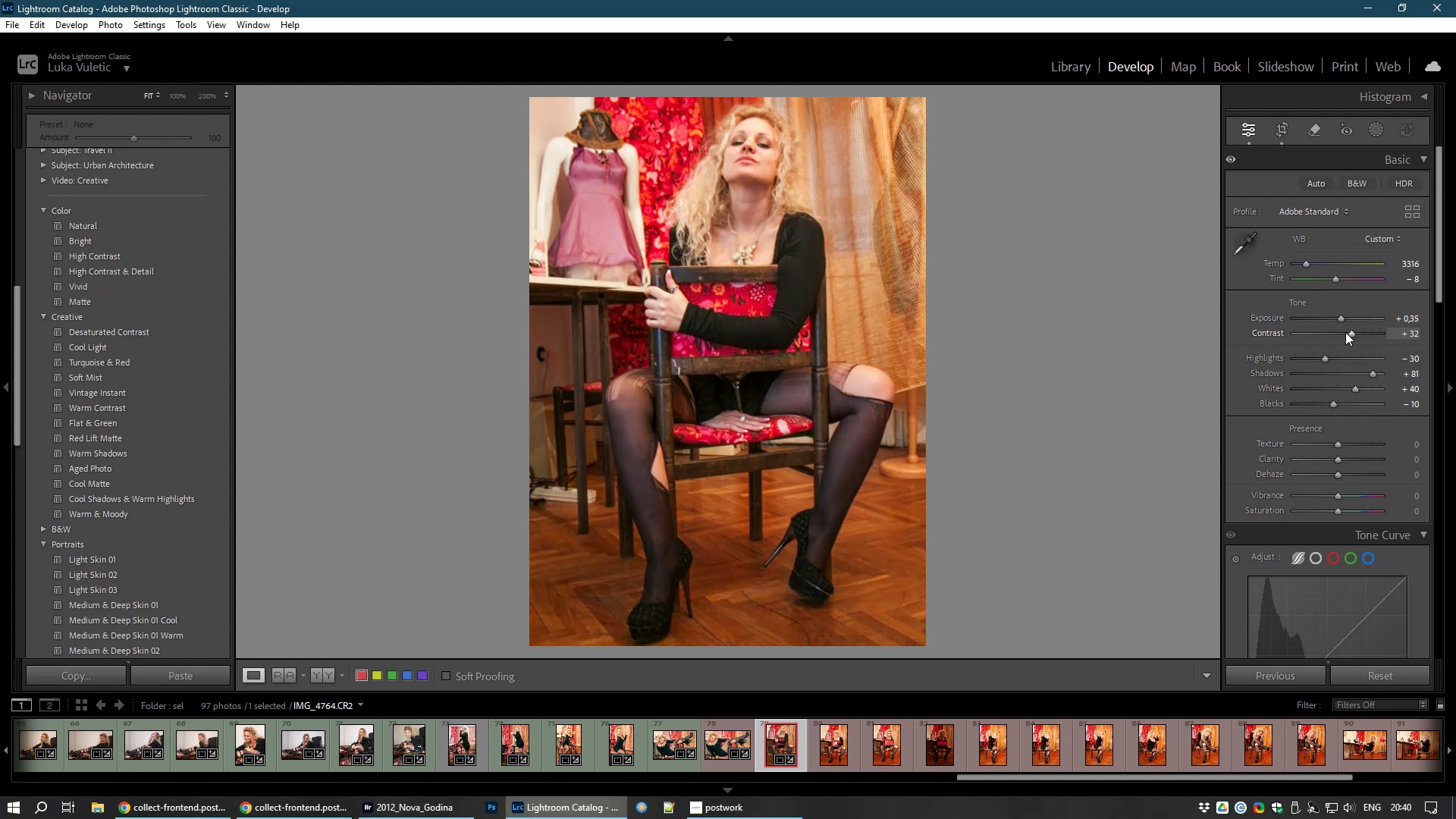 
key(8)
 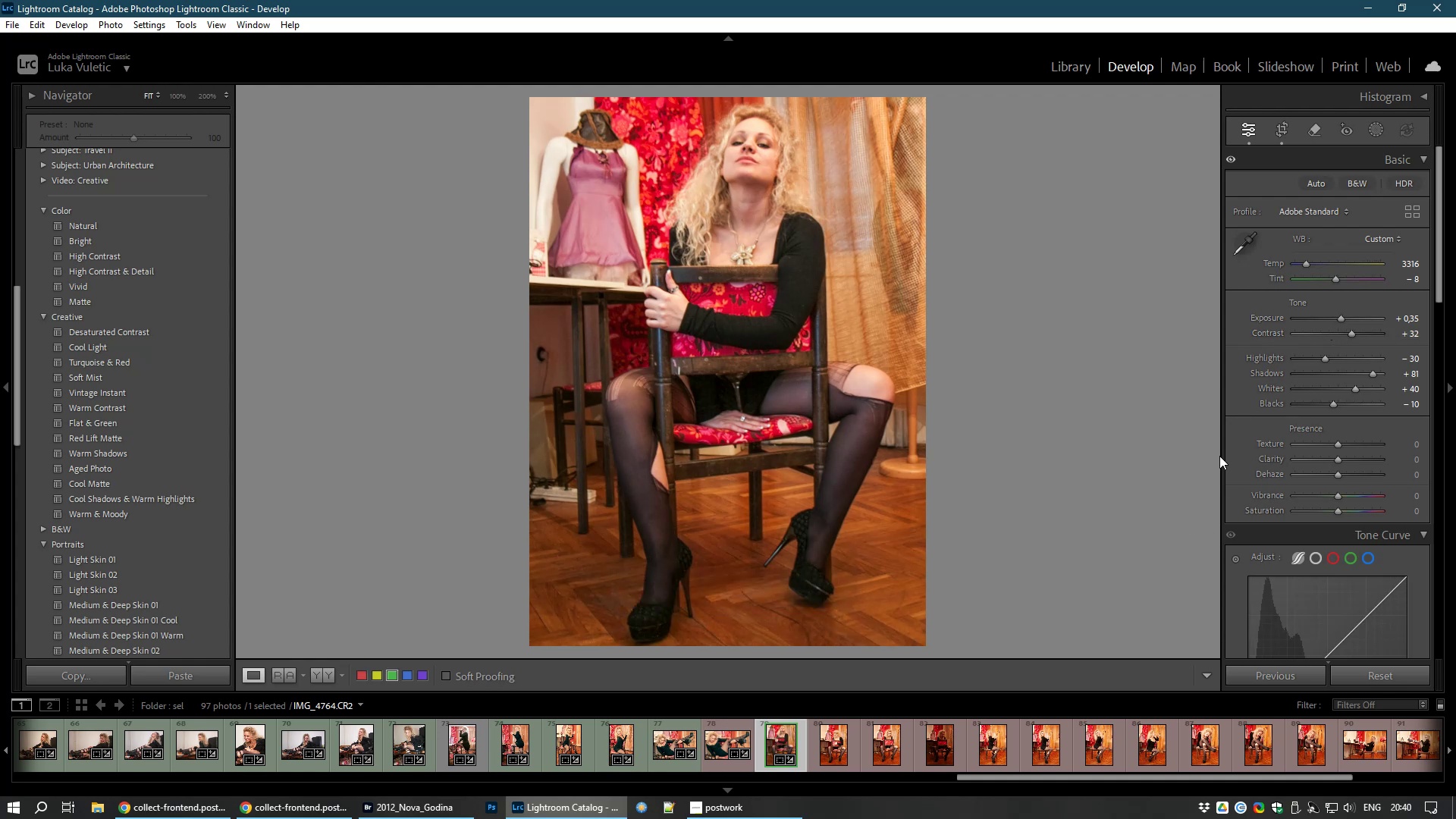 
hold_key(key=ShiftLeft, duration=1.5)
left_click([886, 751])
 